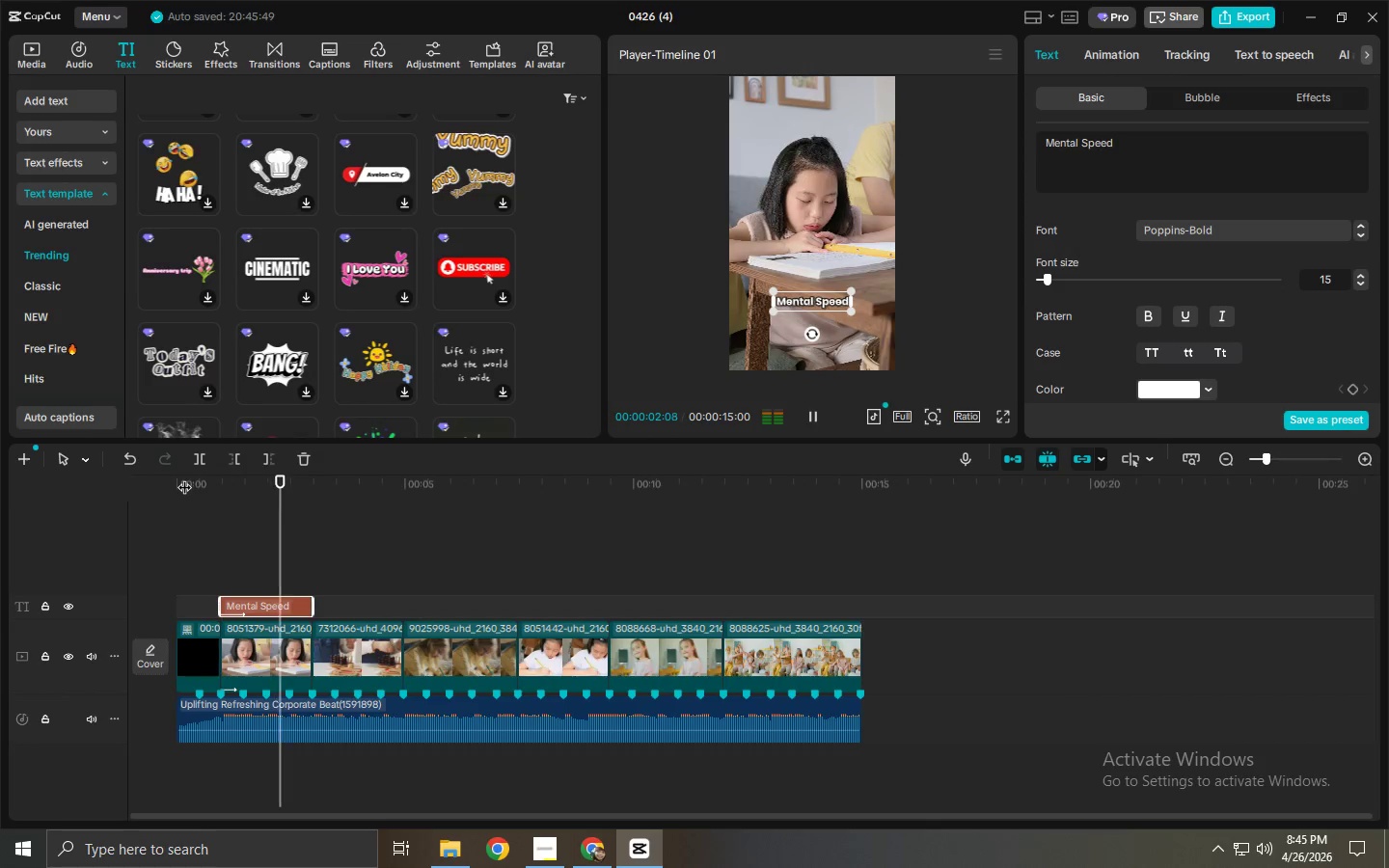 
key(Space)
 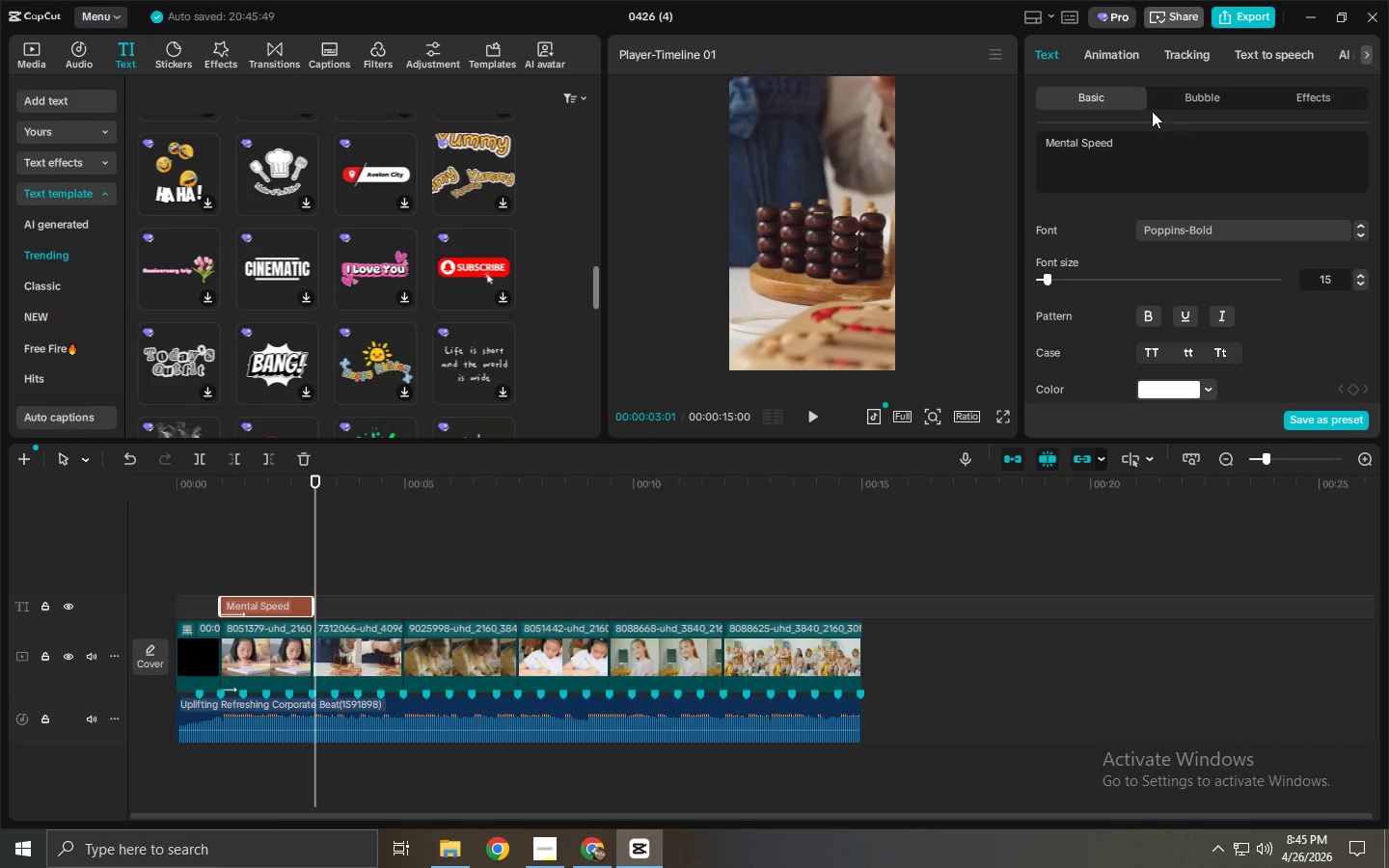 
double_click([1126, 59])
 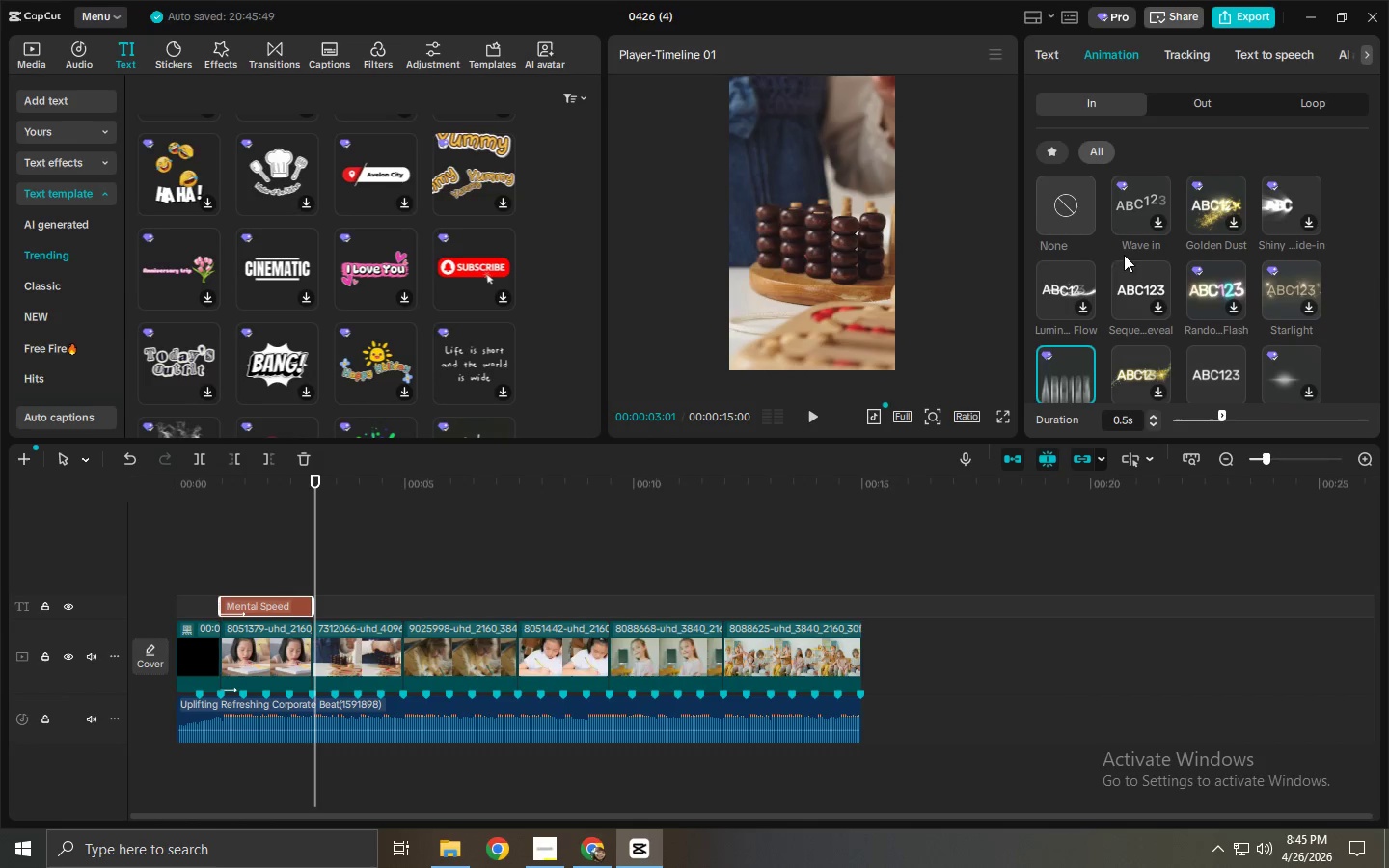 
left_click([271, 601])
 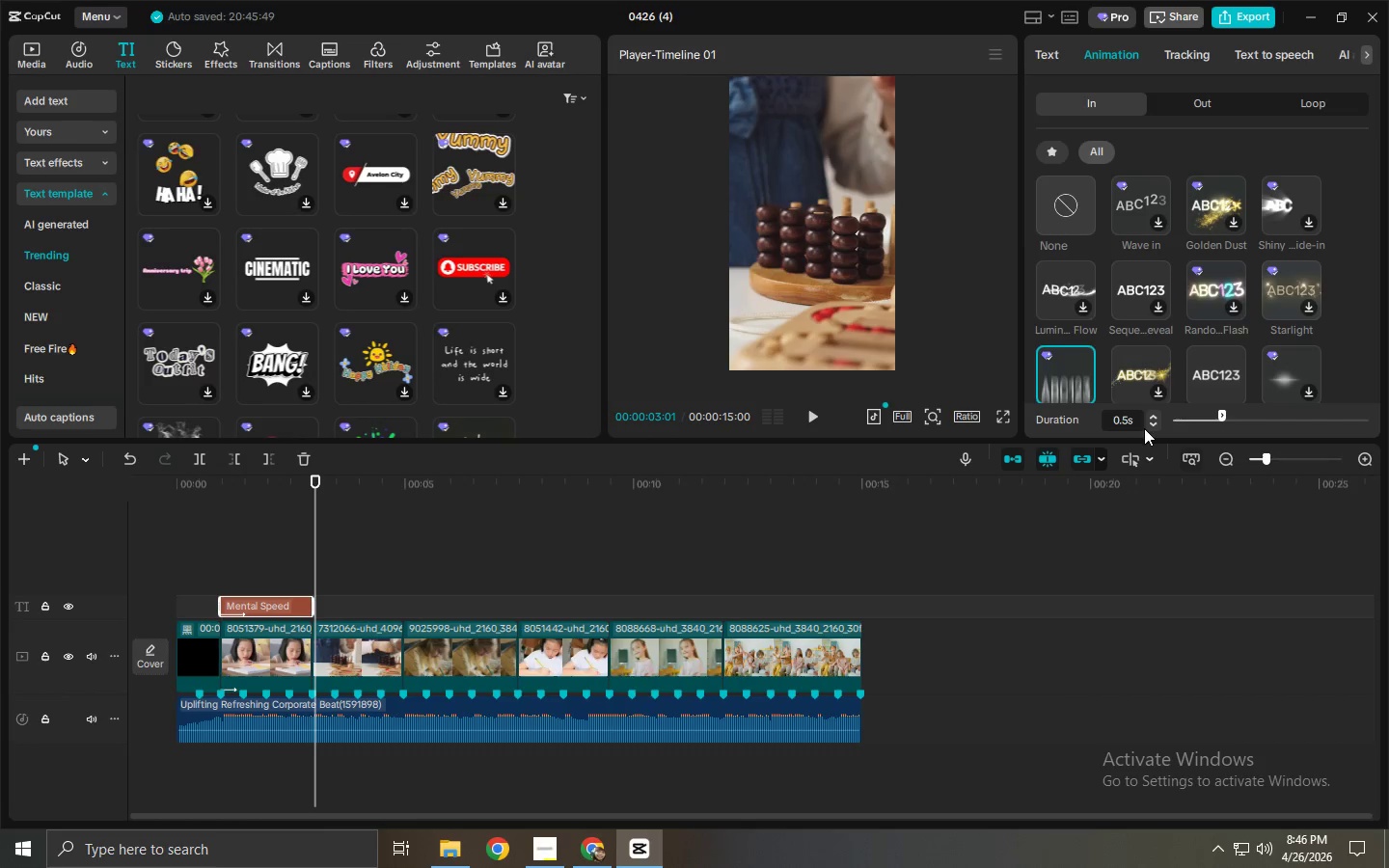 
double_click([1152, 423])
 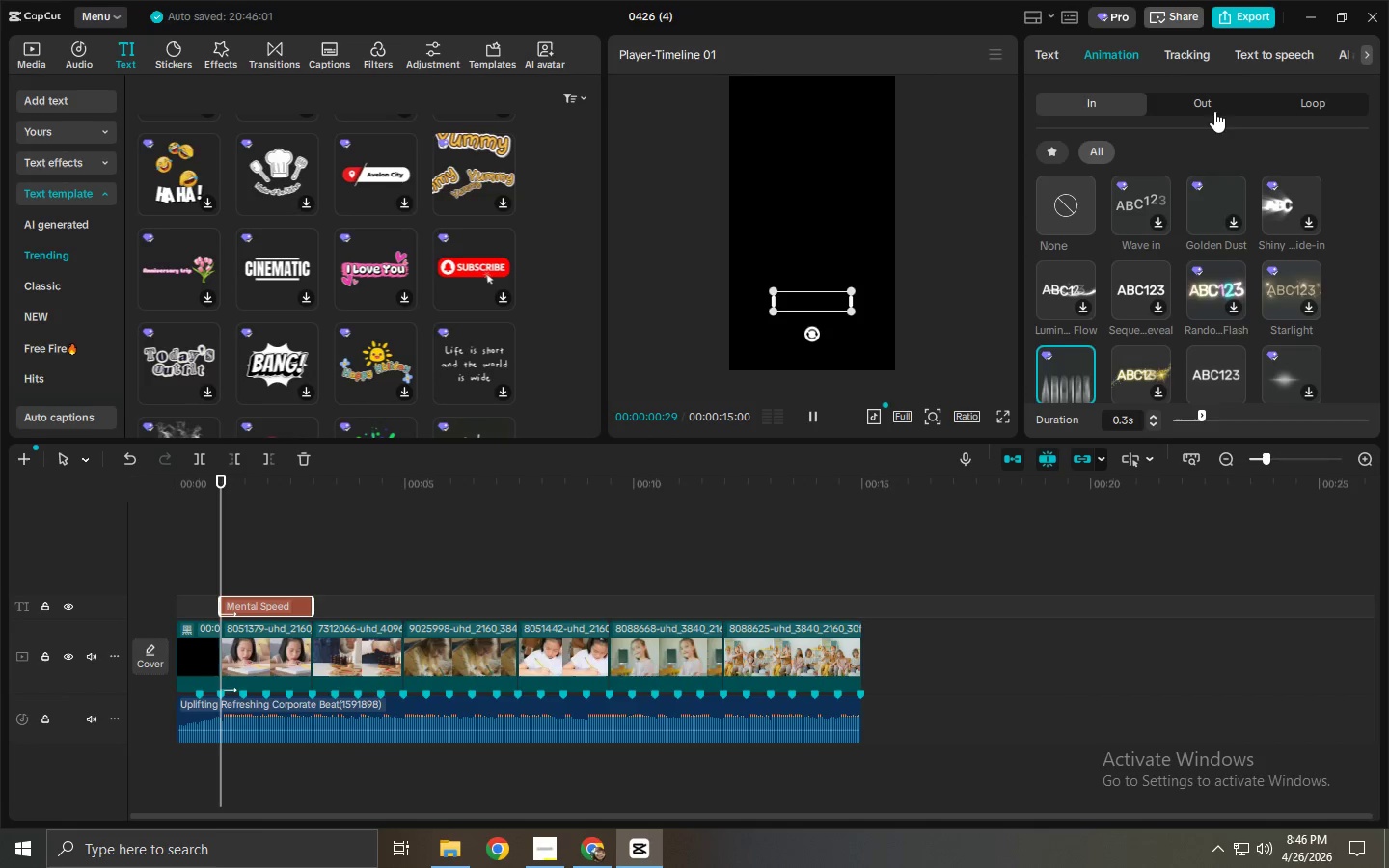 
triple_click([1213, 109])
 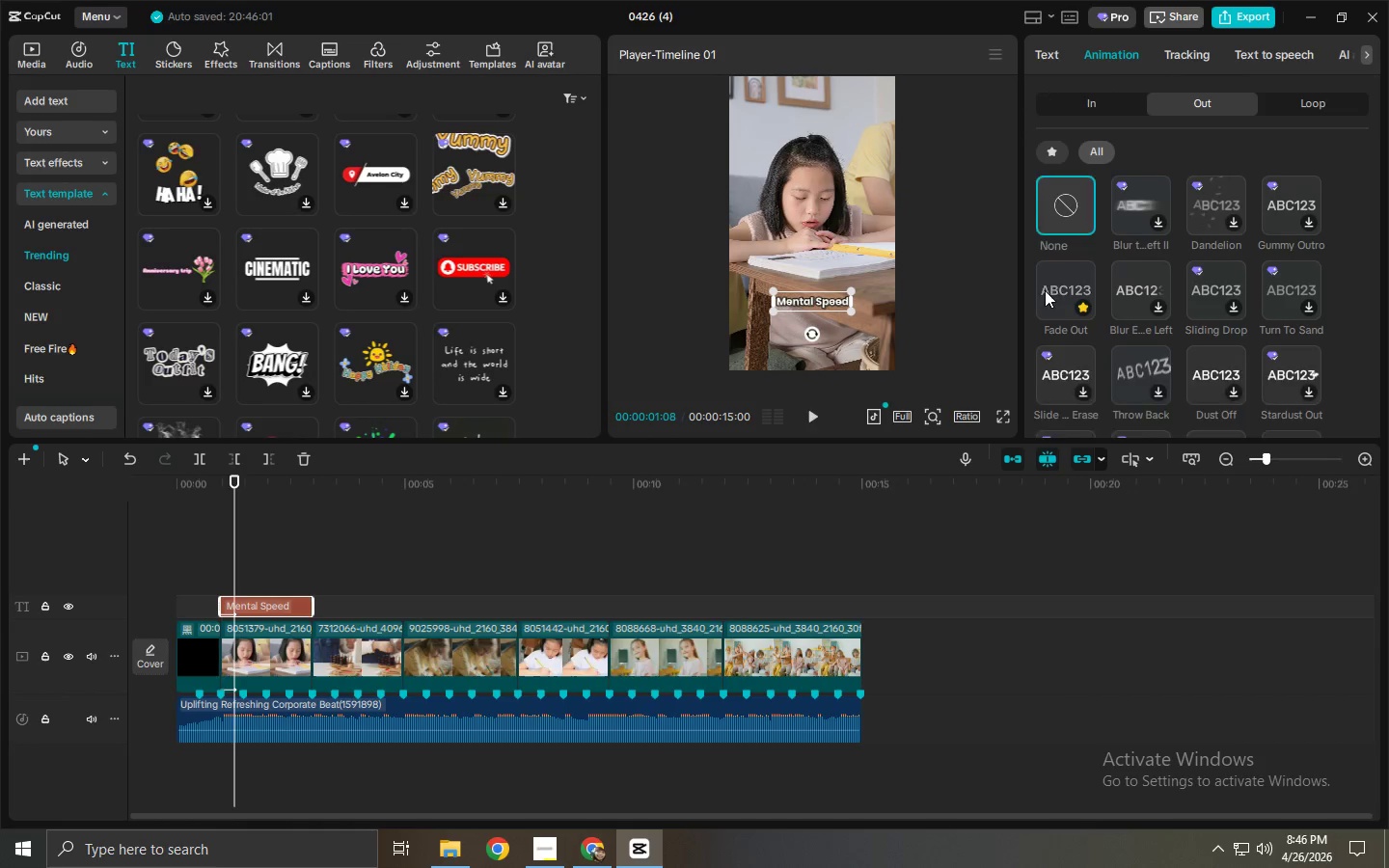 
double_click([1364, 423])
 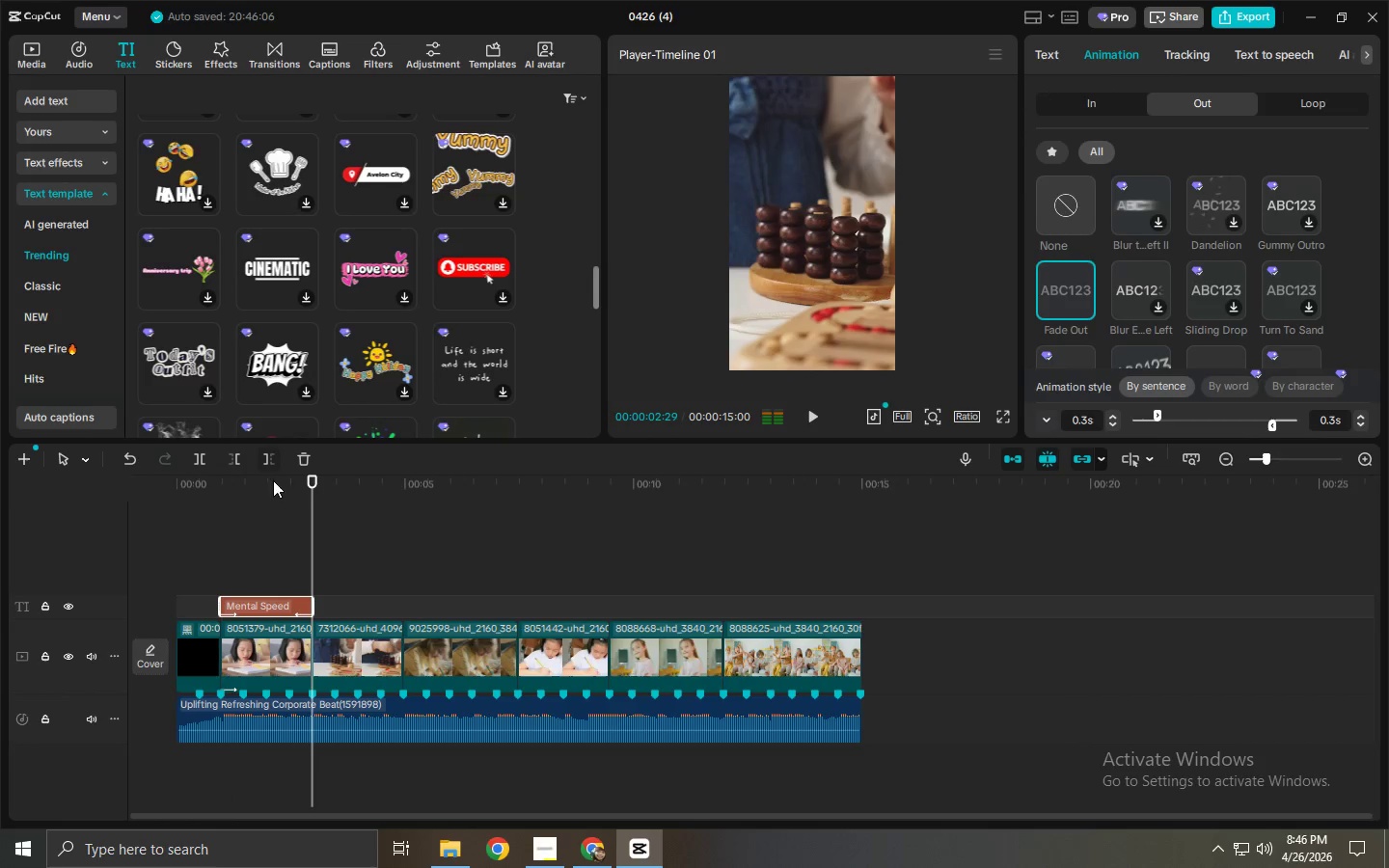 
left_click_drag(start_coordinate=[261, 492], to_coordinate=[77, 491])
 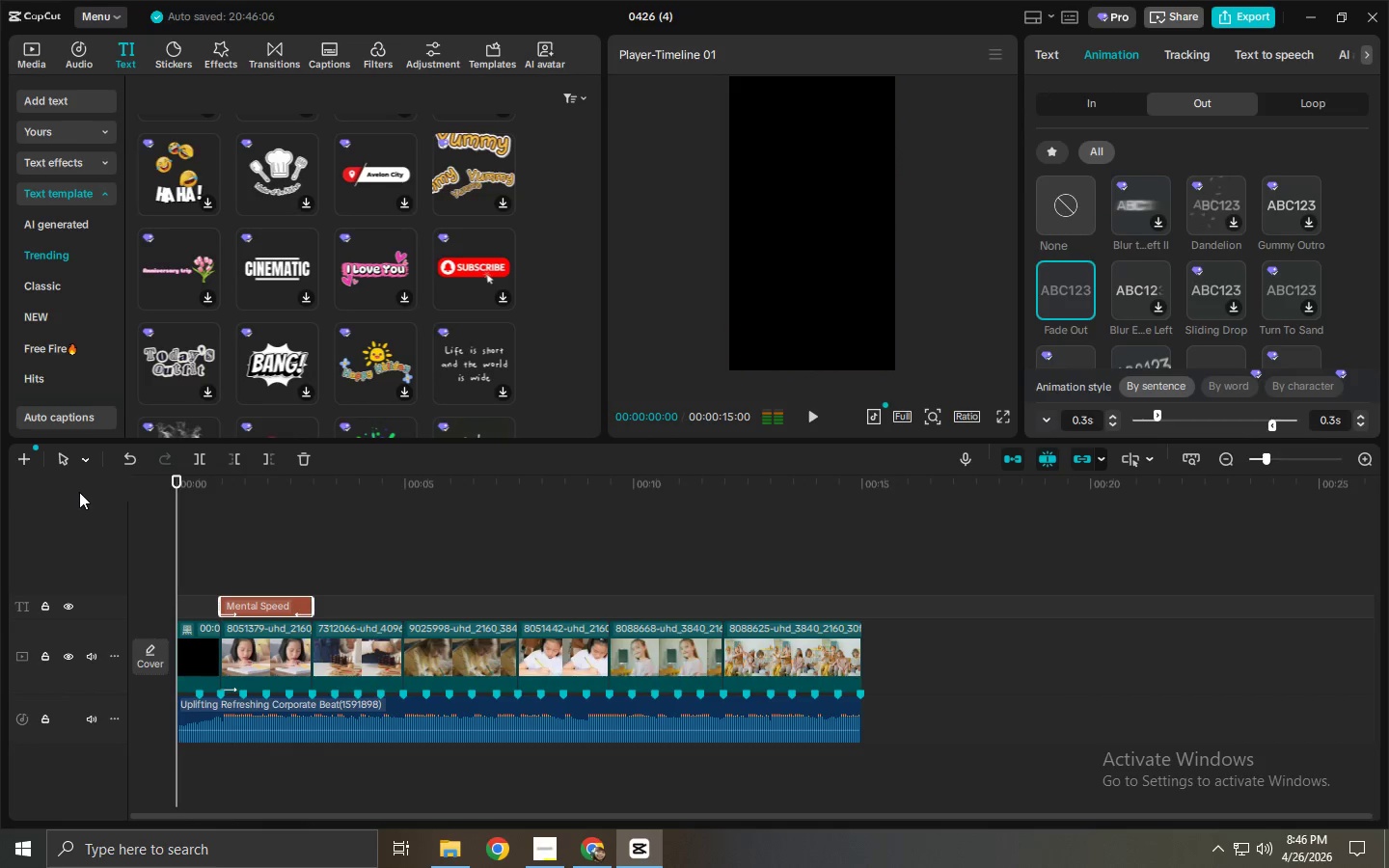 
key(Space)
 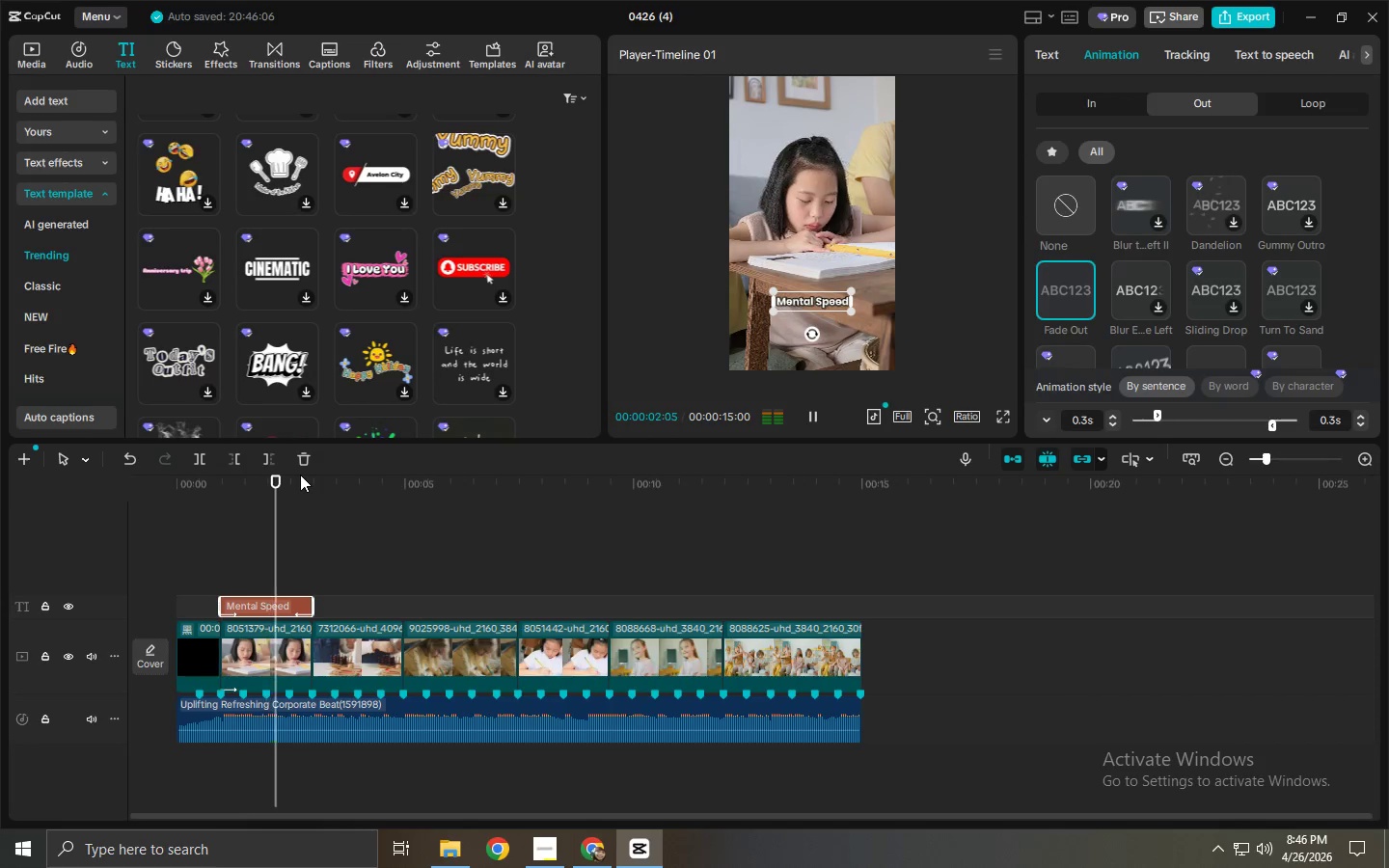 
key(Space)
 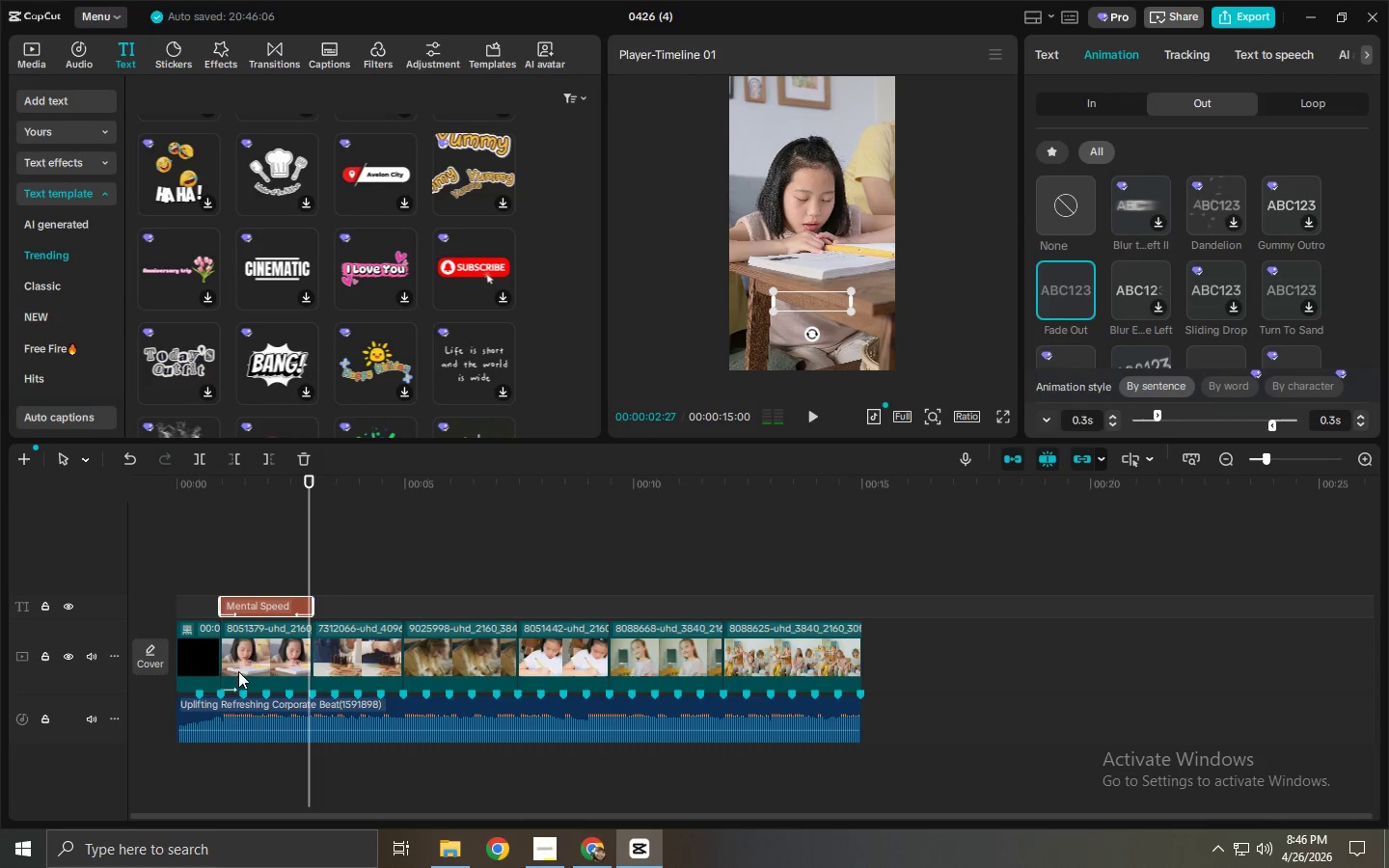 
left_click([244, 680])
 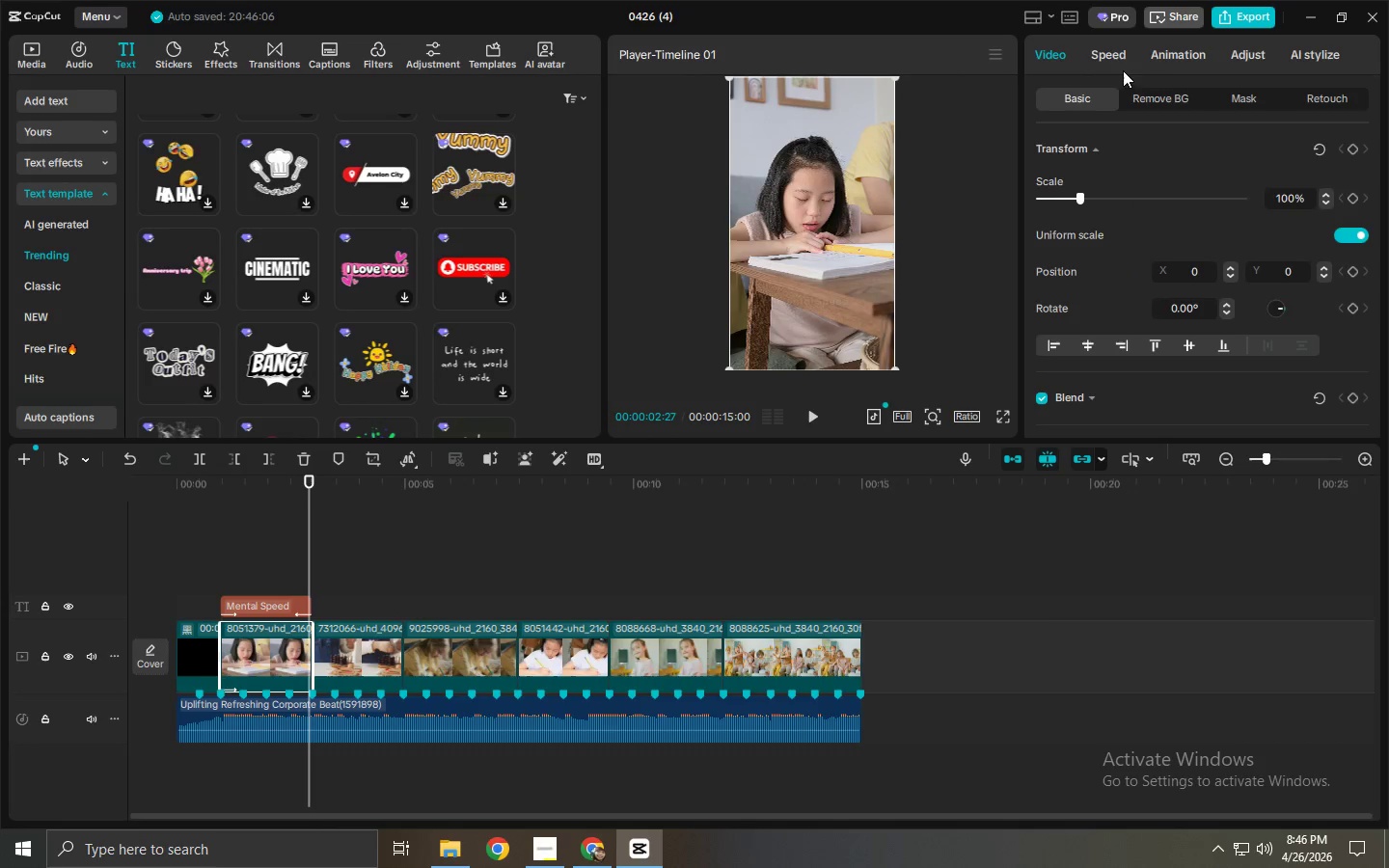 
left_click([1170, 60])
 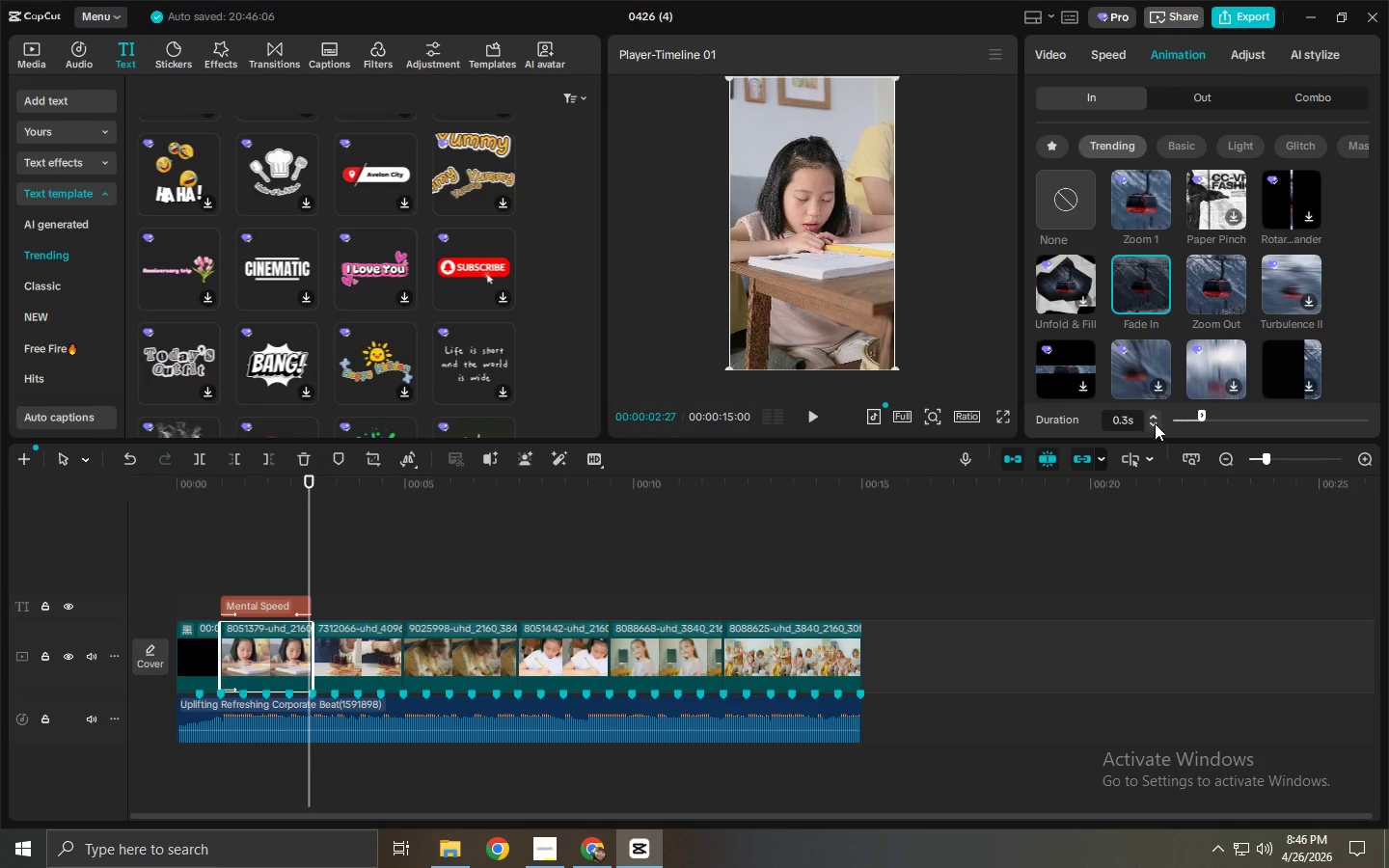 
double_click([1158, 416])
 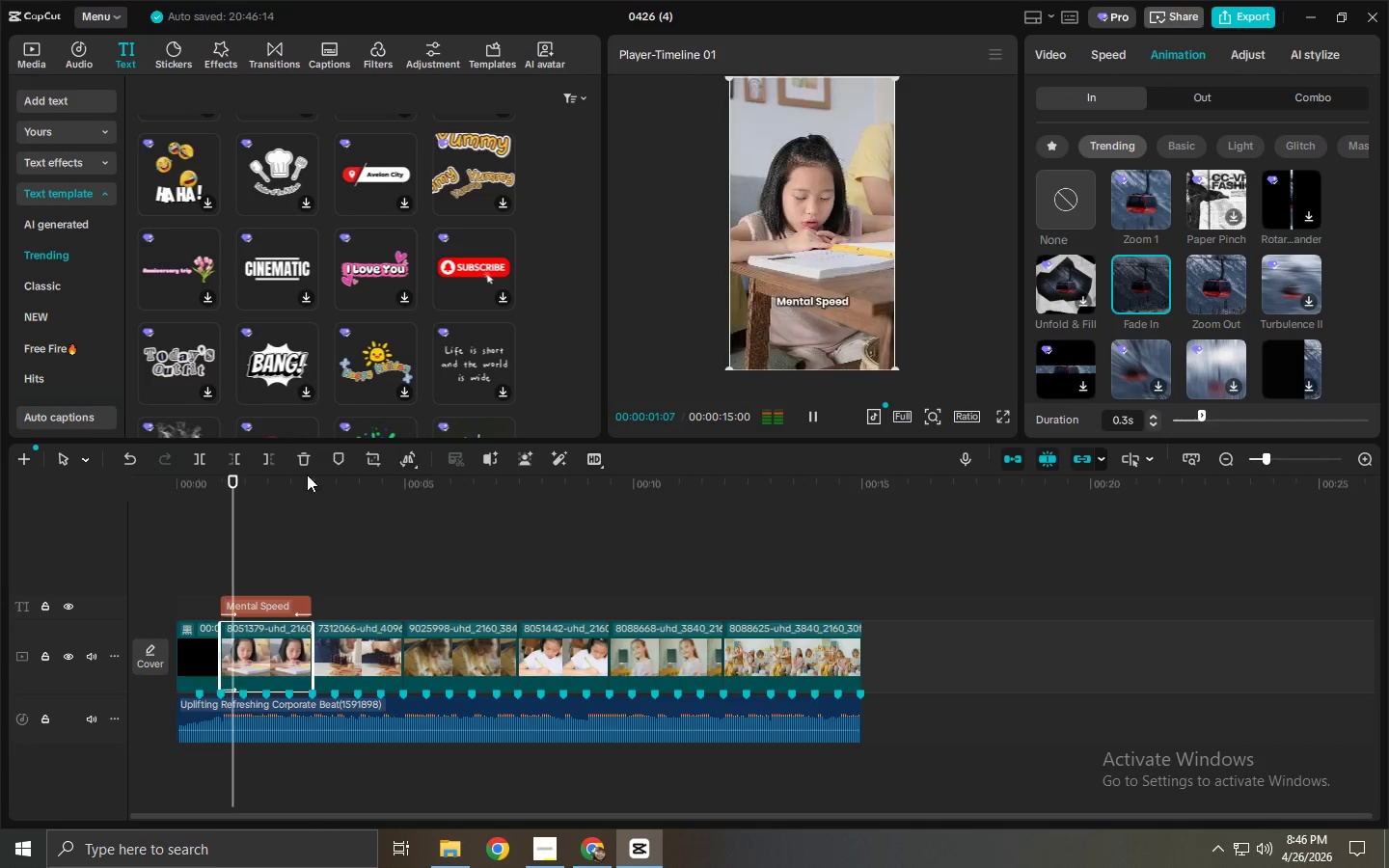 
left_click_drag(start_coordinate=[279, 484], to_coordinate=[96, 486])
 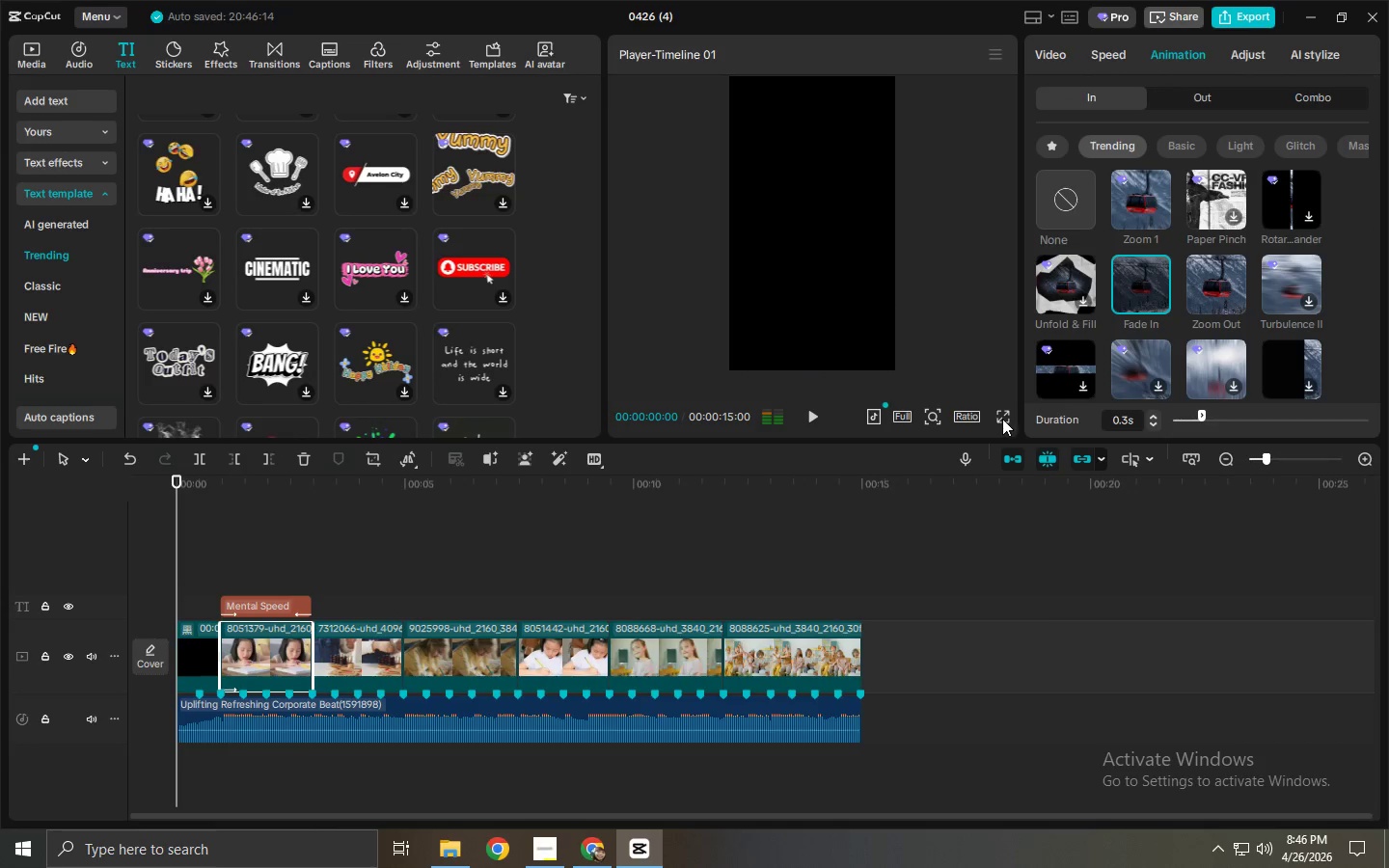 
double_click([1002, 418])
 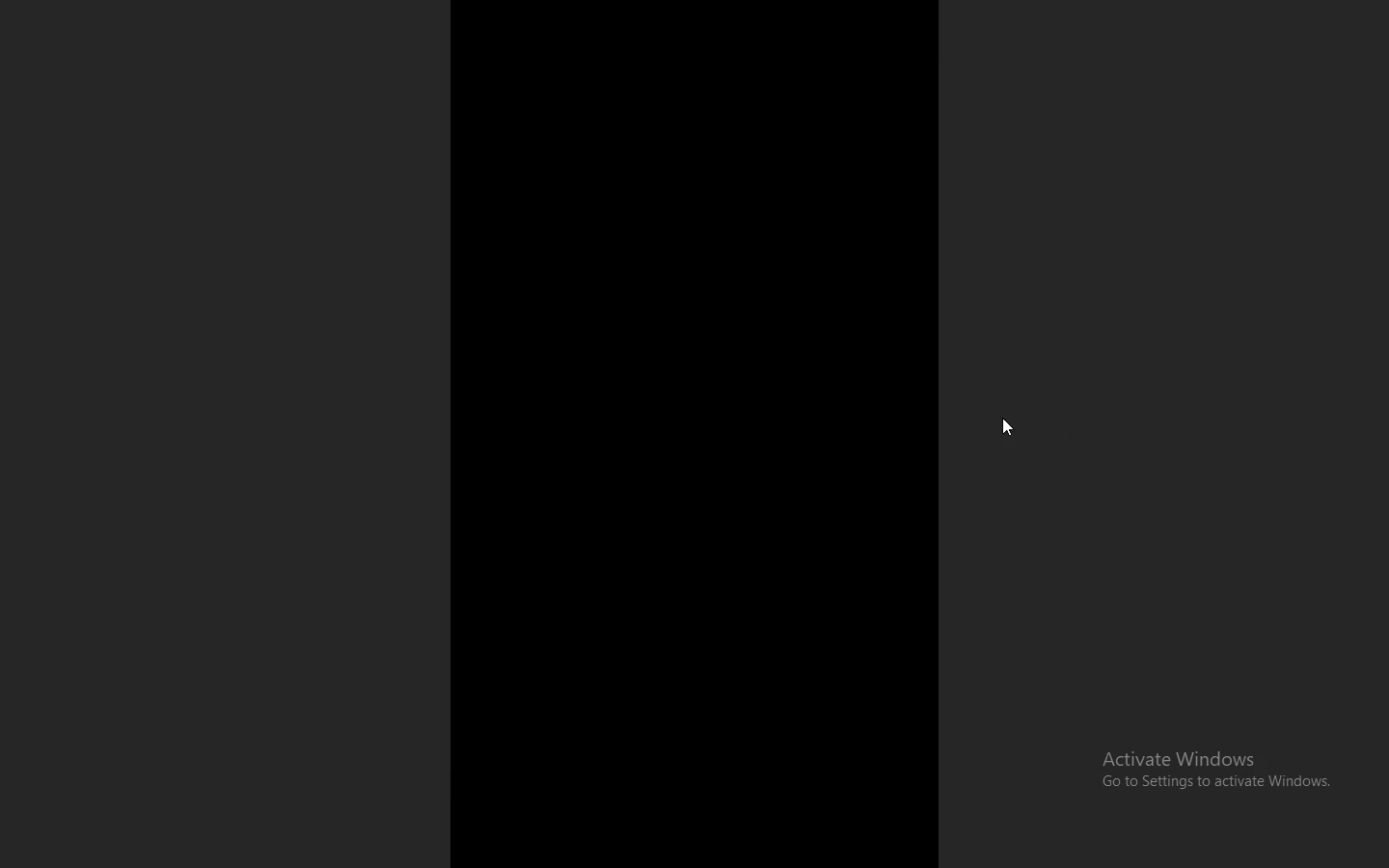 
key(Space)
 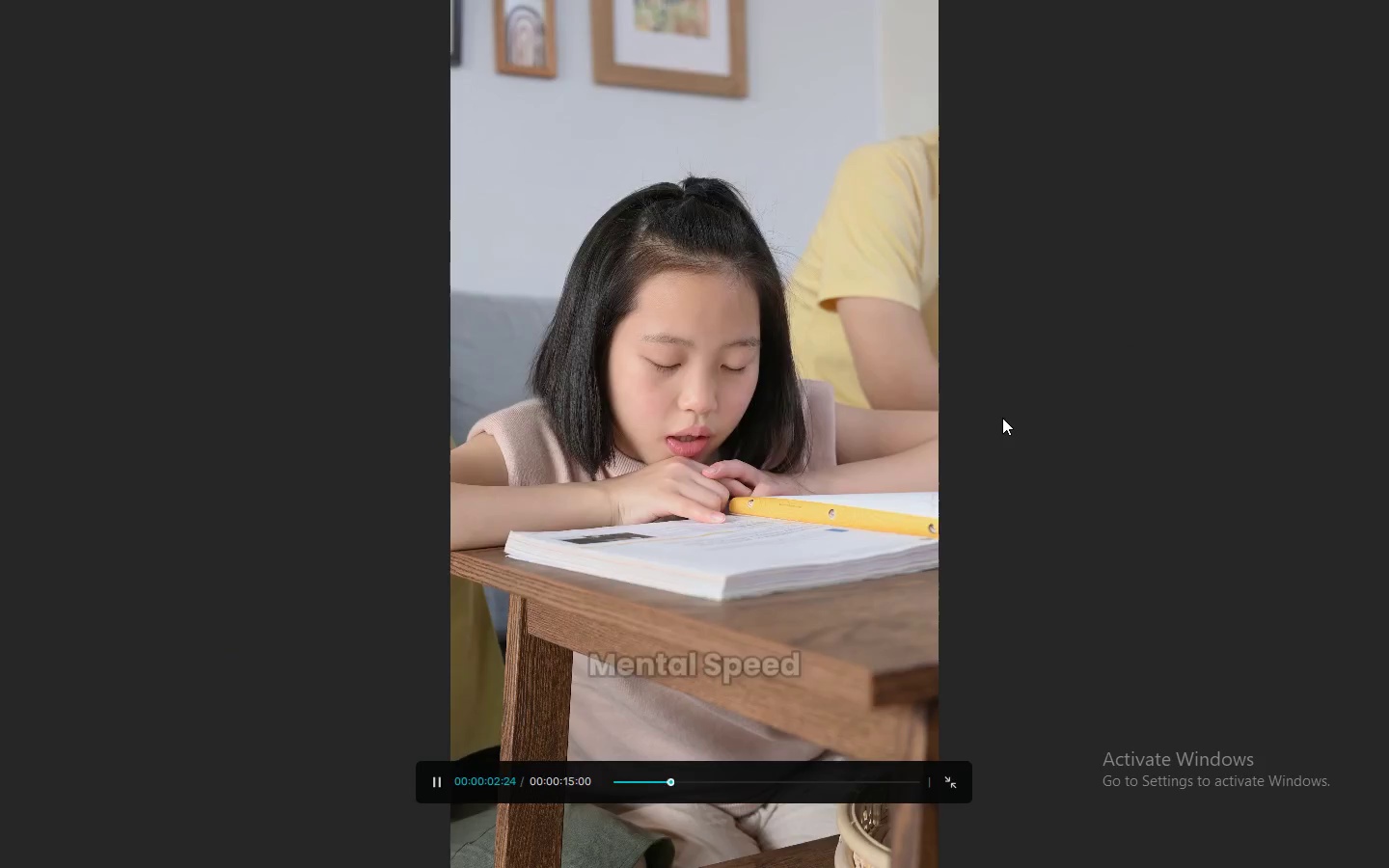 
key(Space)
 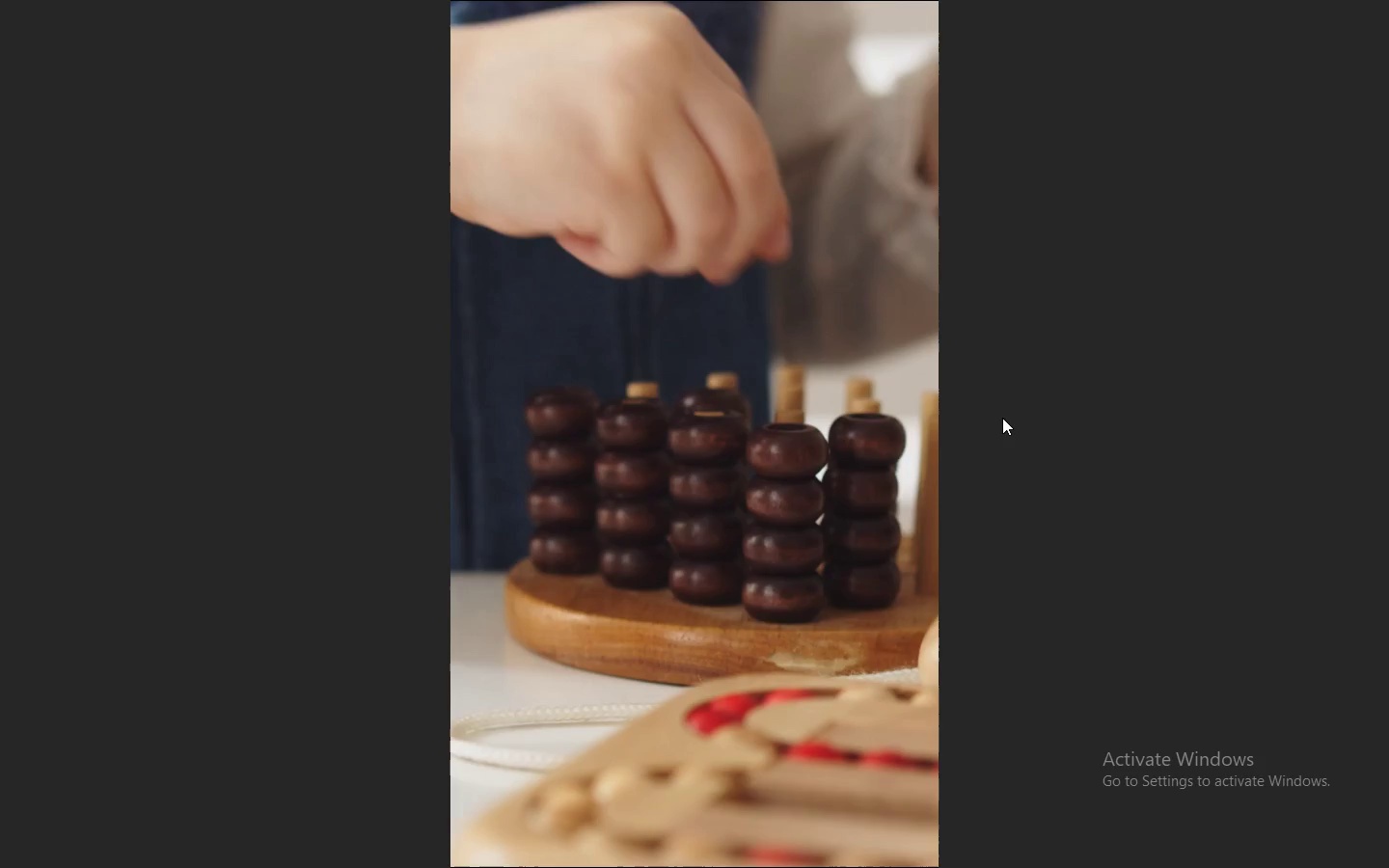 
wait(14.0)
 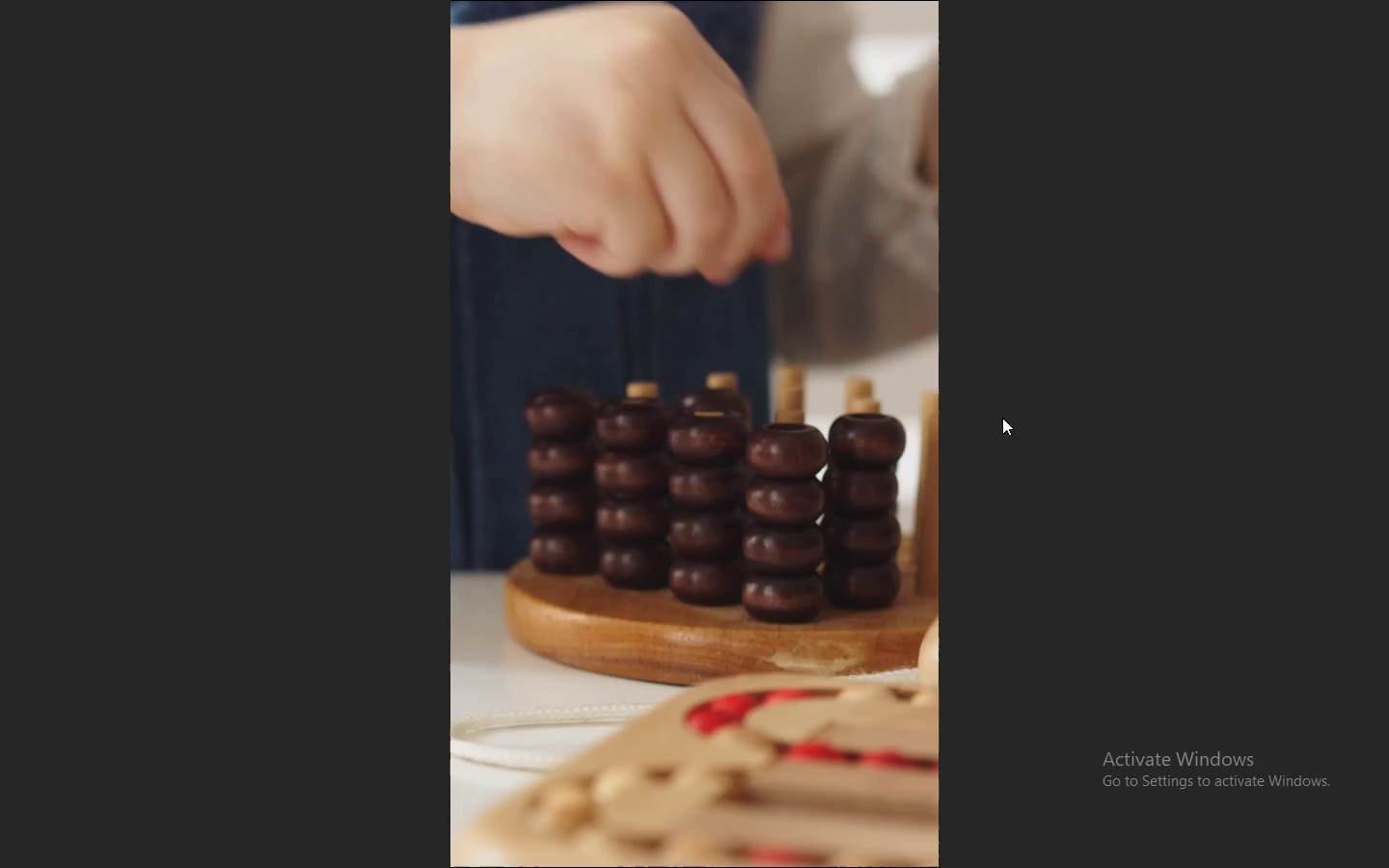 
key(Escape)
 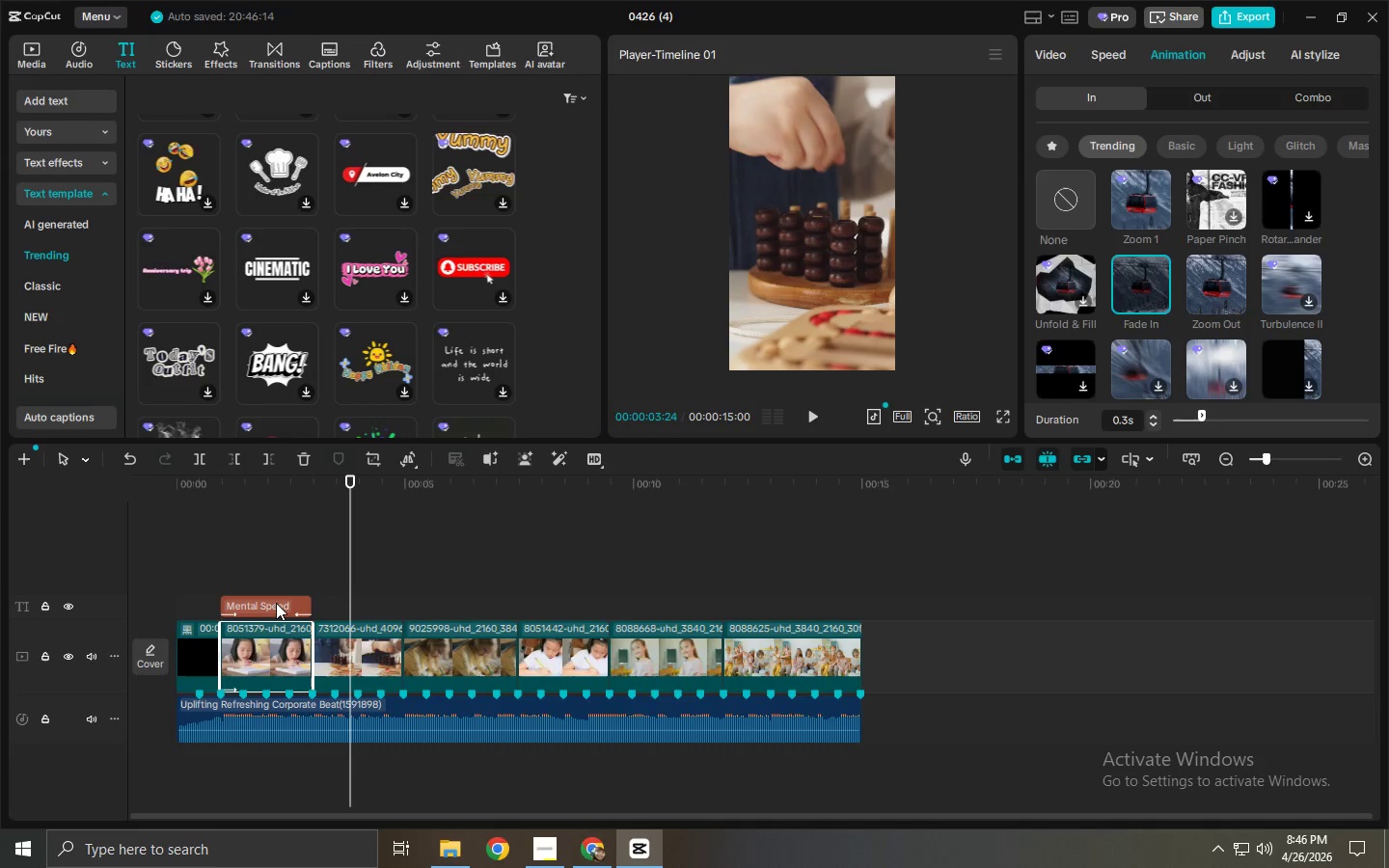 
wait(5.02)
 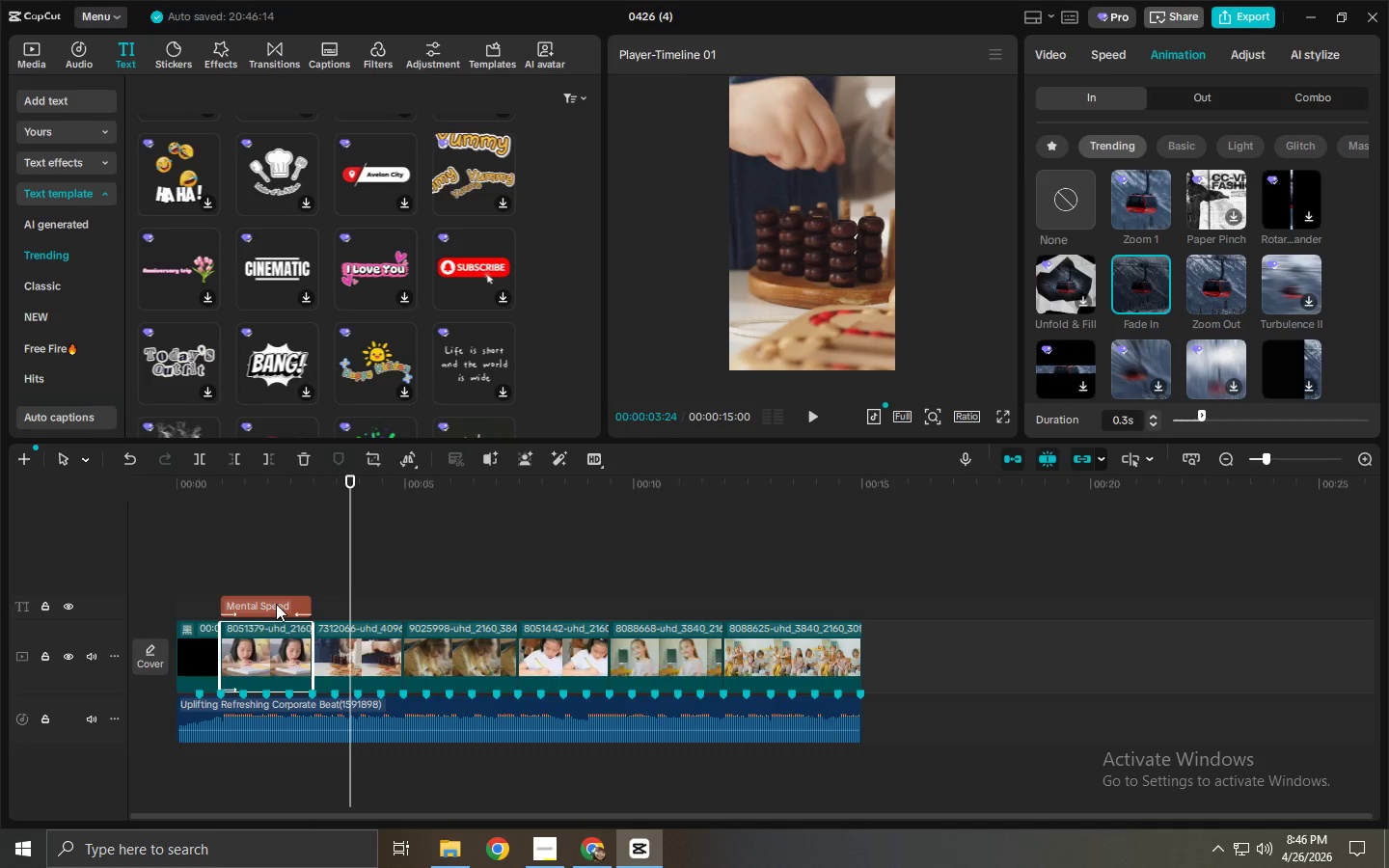 
hold_key(key=AltLeft, duration=1.5)
left_click_drag(start_coordinate=[276, 603], to_coordinate=[575, 612])
 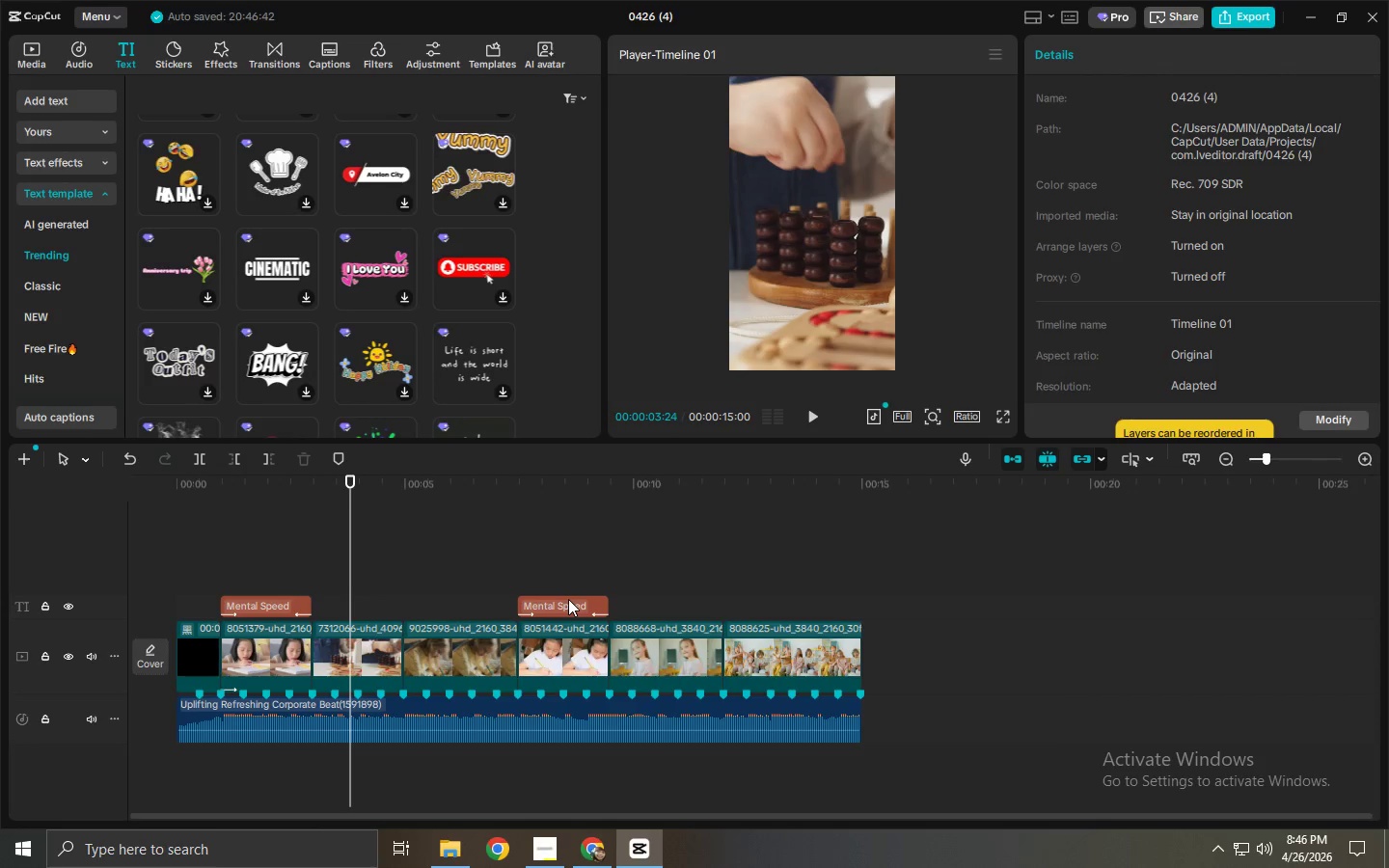 
hold_key(key=AltLeft, duration=1.52)
 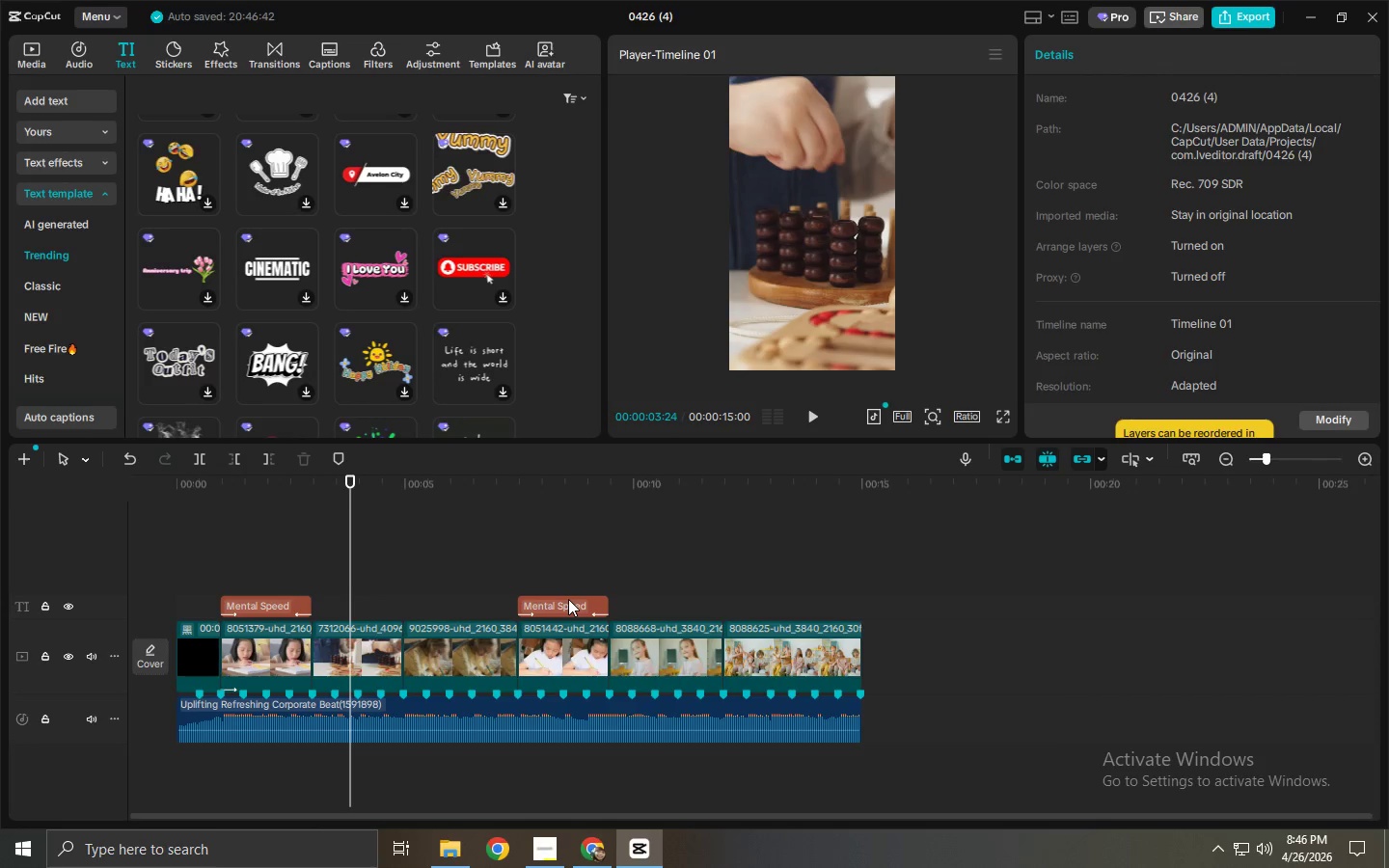 
key(Alt+AltLeft)
 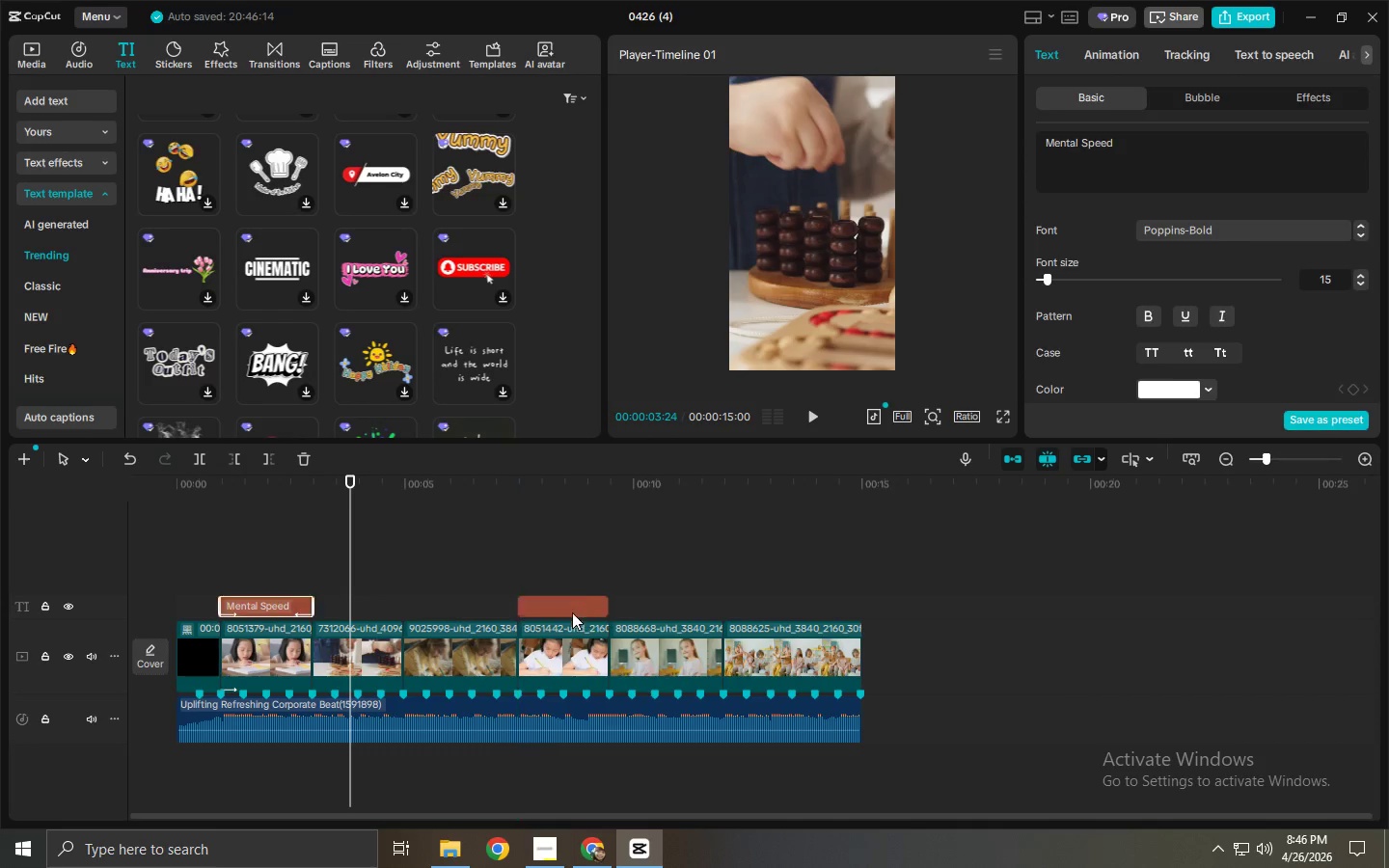 
key(Alt+AltLeft)
 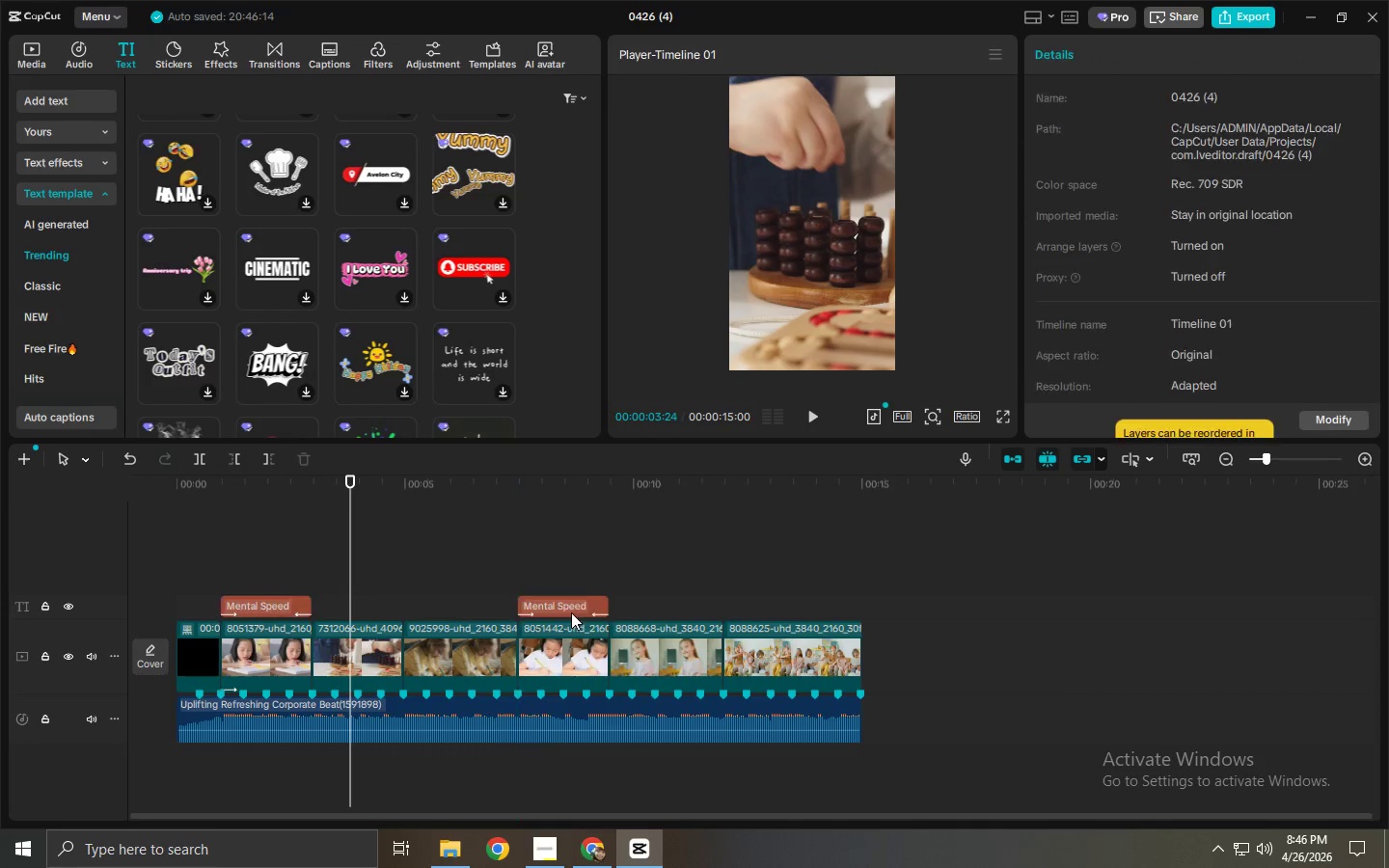 
key(Alt+AltLeft)
 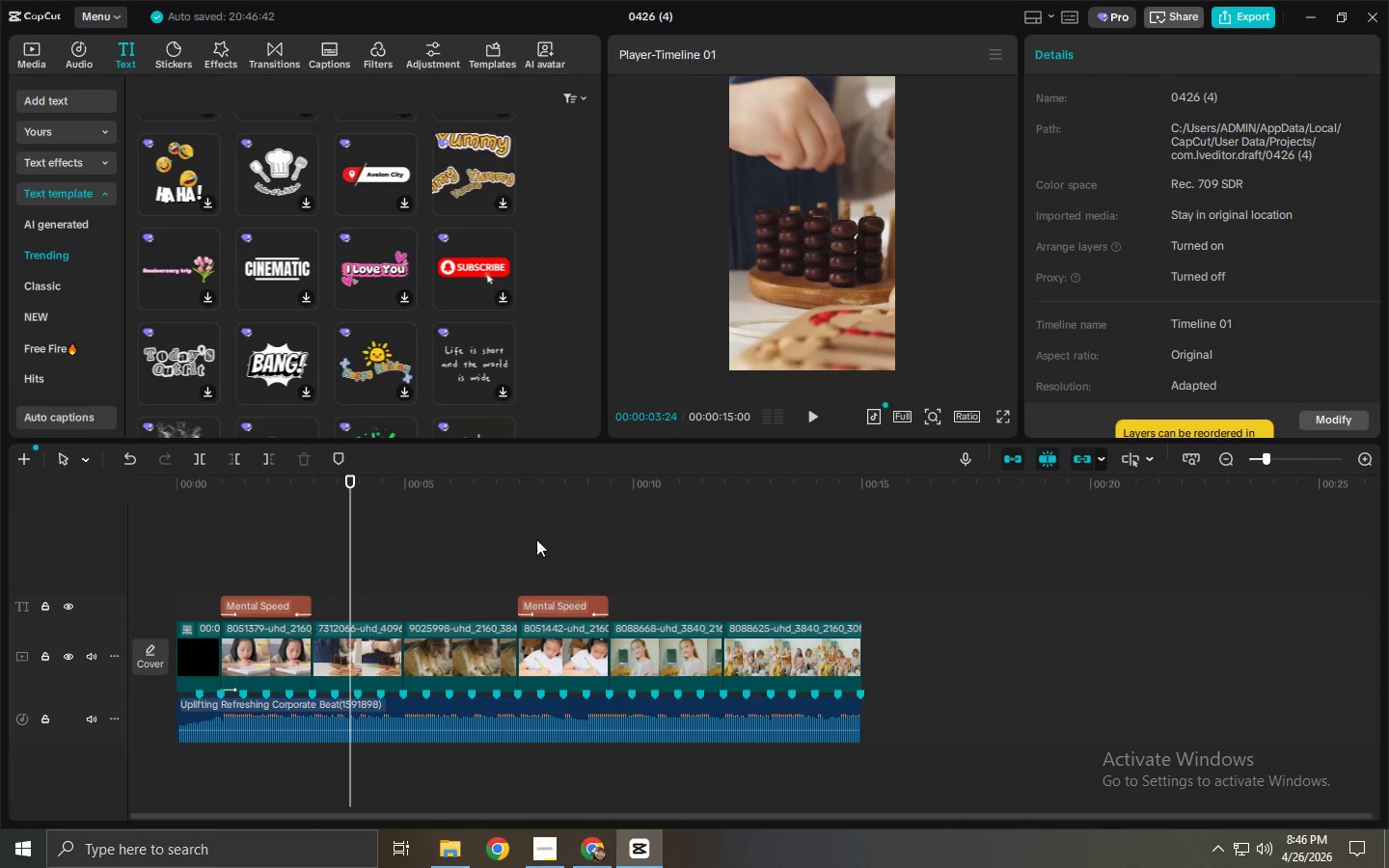 
left_click_drag(start_coordinate=[497, 491], to_coordinate=[512, 491])
 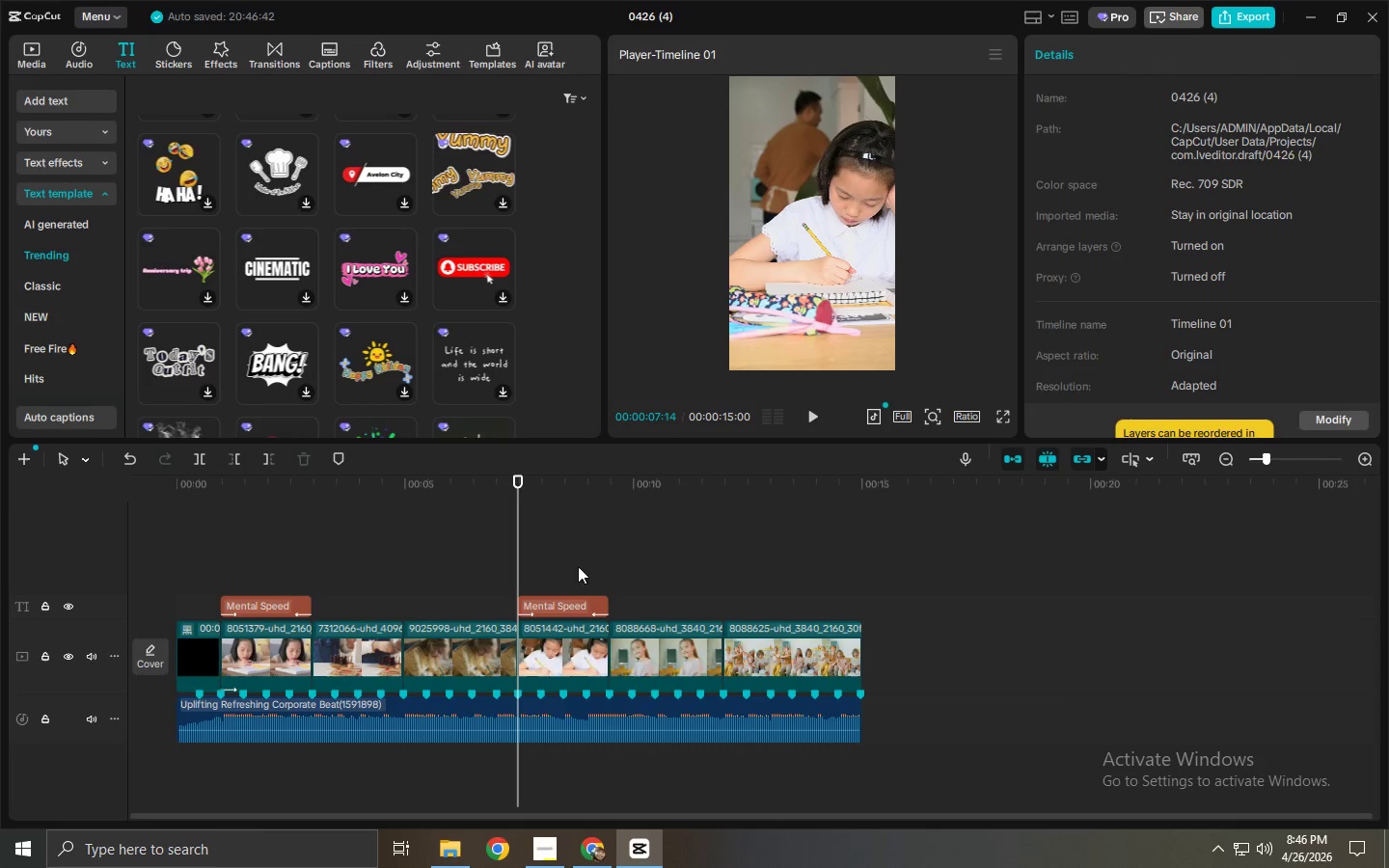 
left_click([594, 594])
 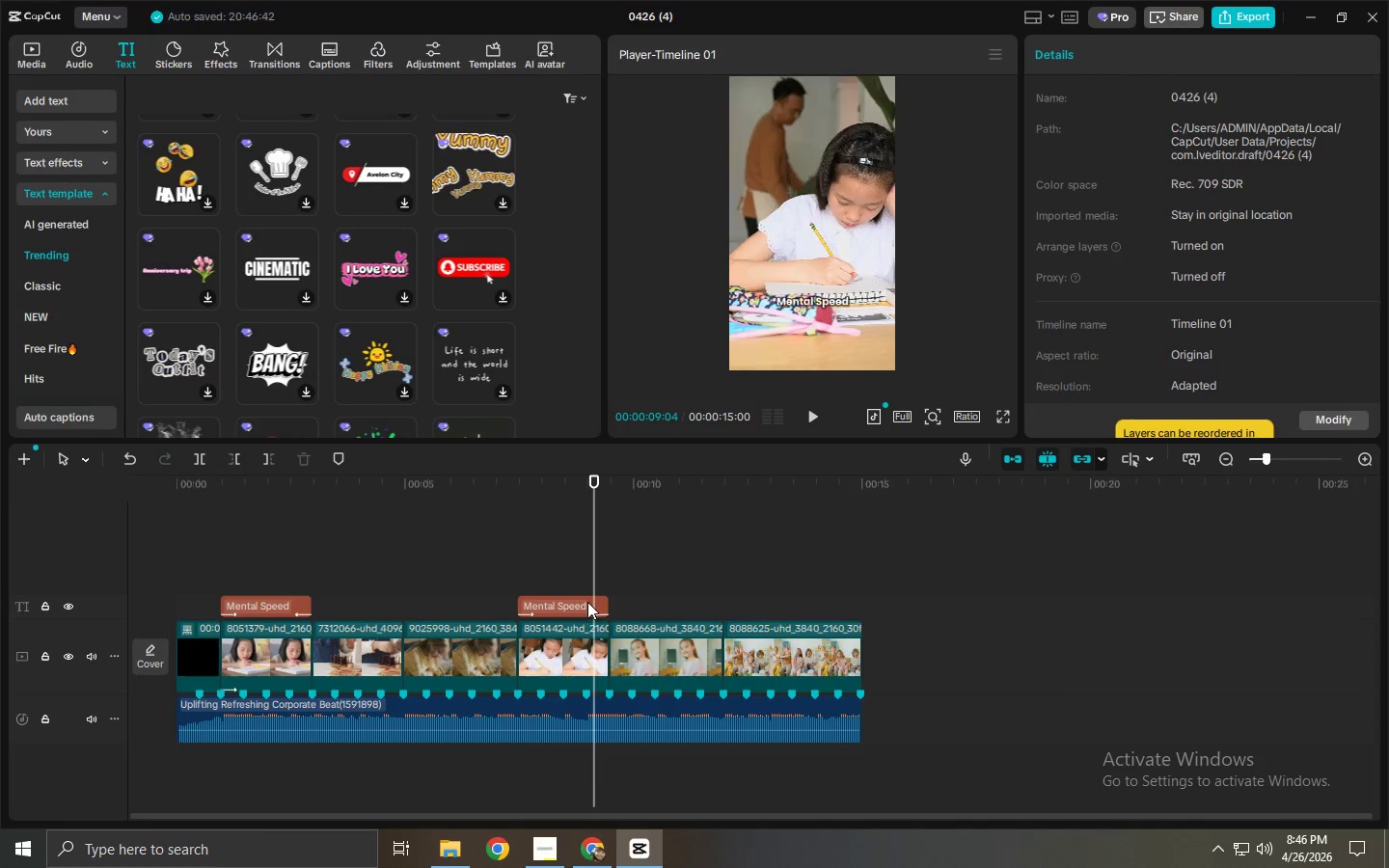 
left_click([588, 602])
 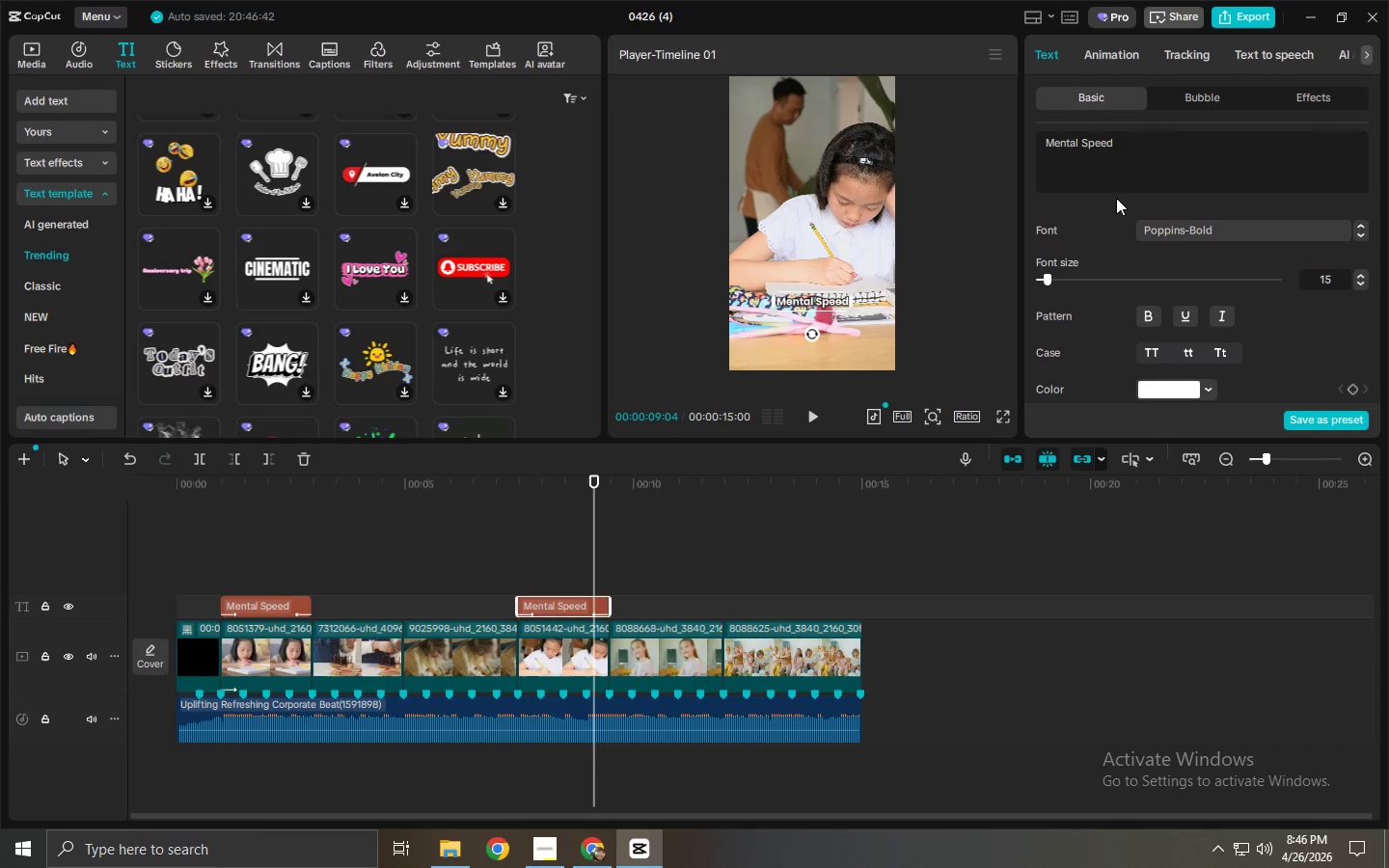 
left_click([1130, 156])
 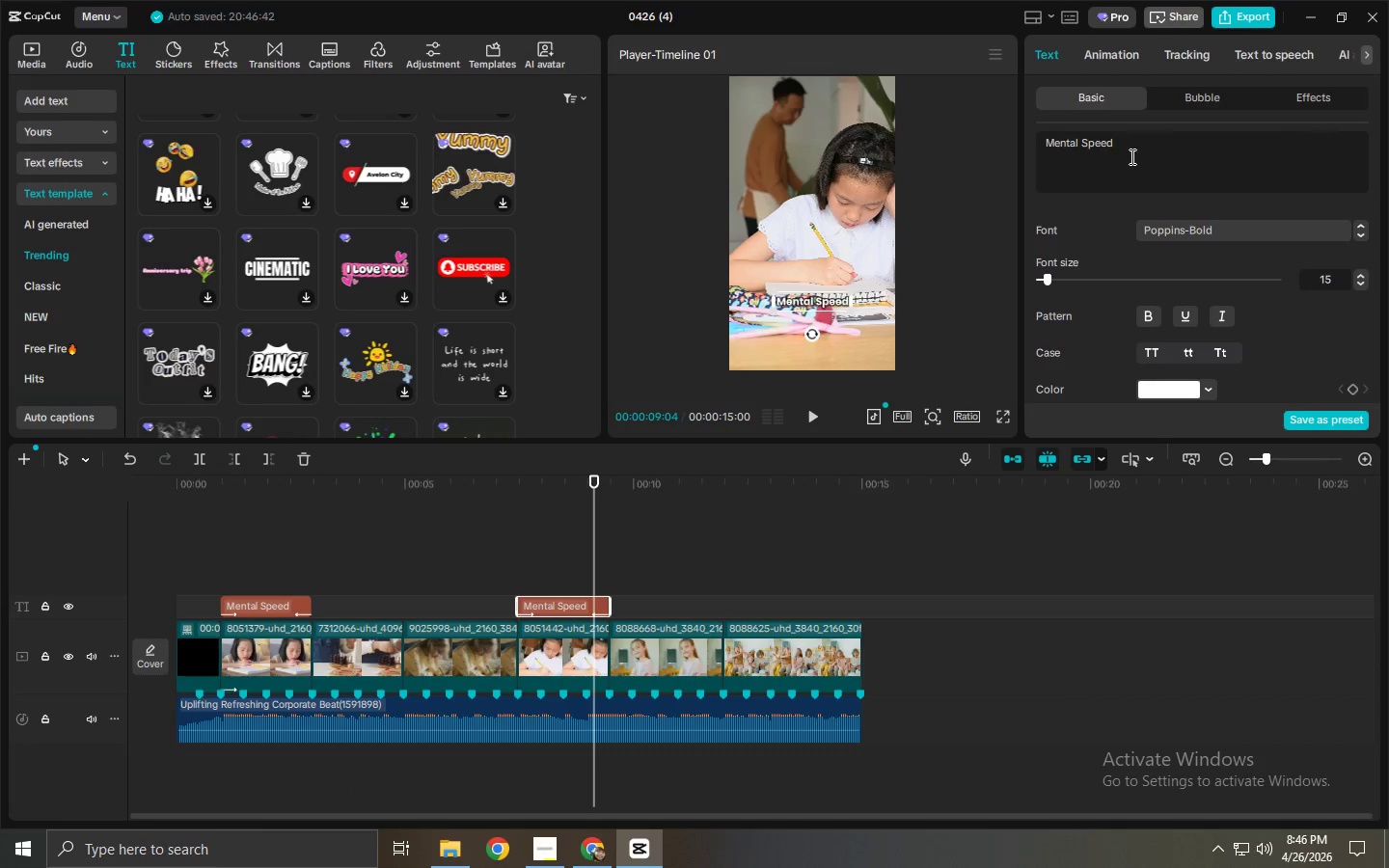 
key(Control+ControlLeft)
 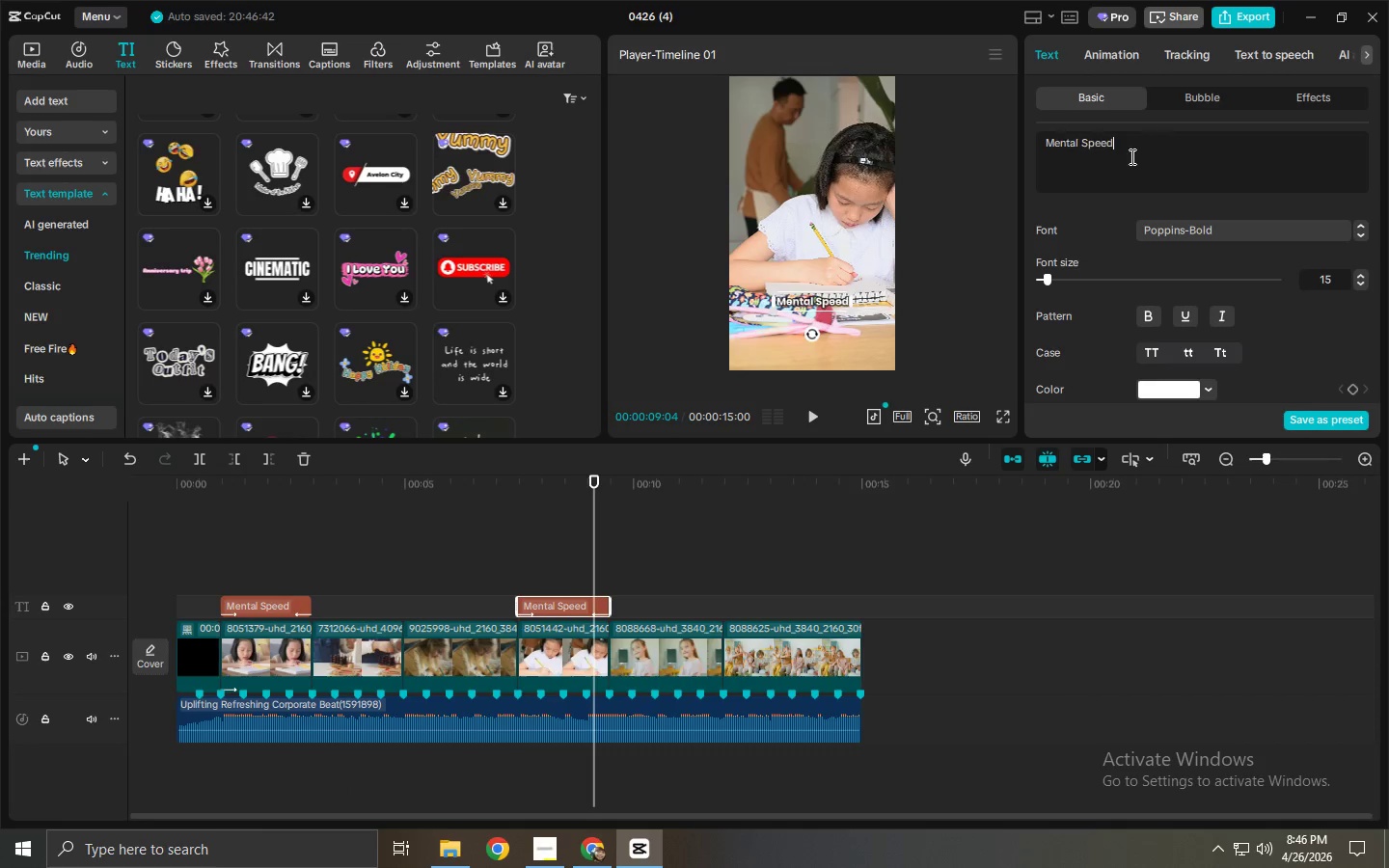 
key(Control+A)
 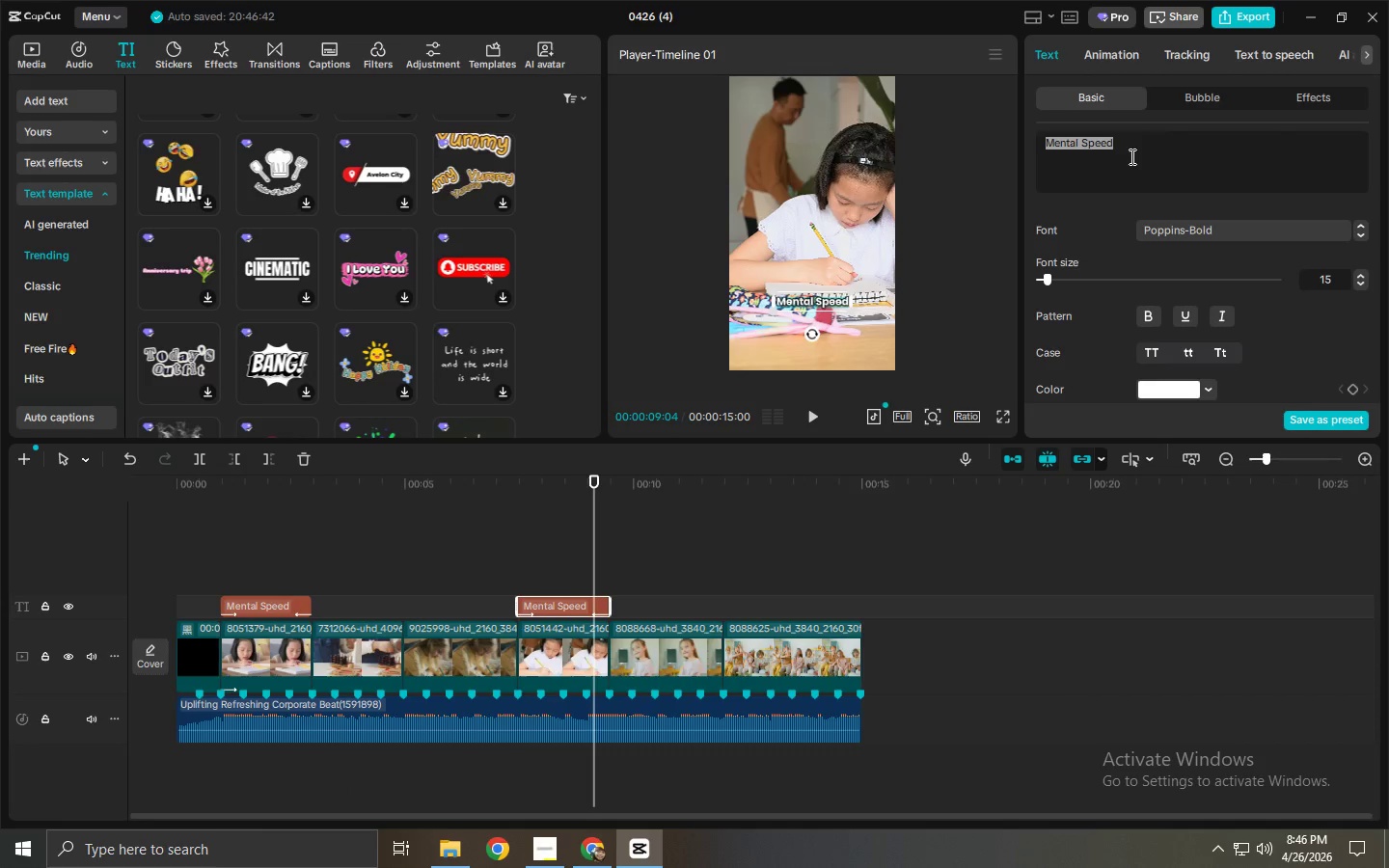 
type(Sharoe)
key(Backspace)
key(Backspace)
type(pen Foucs)
key(Backspace)
key(Backspace)
key(Backspace)
type(cus)
 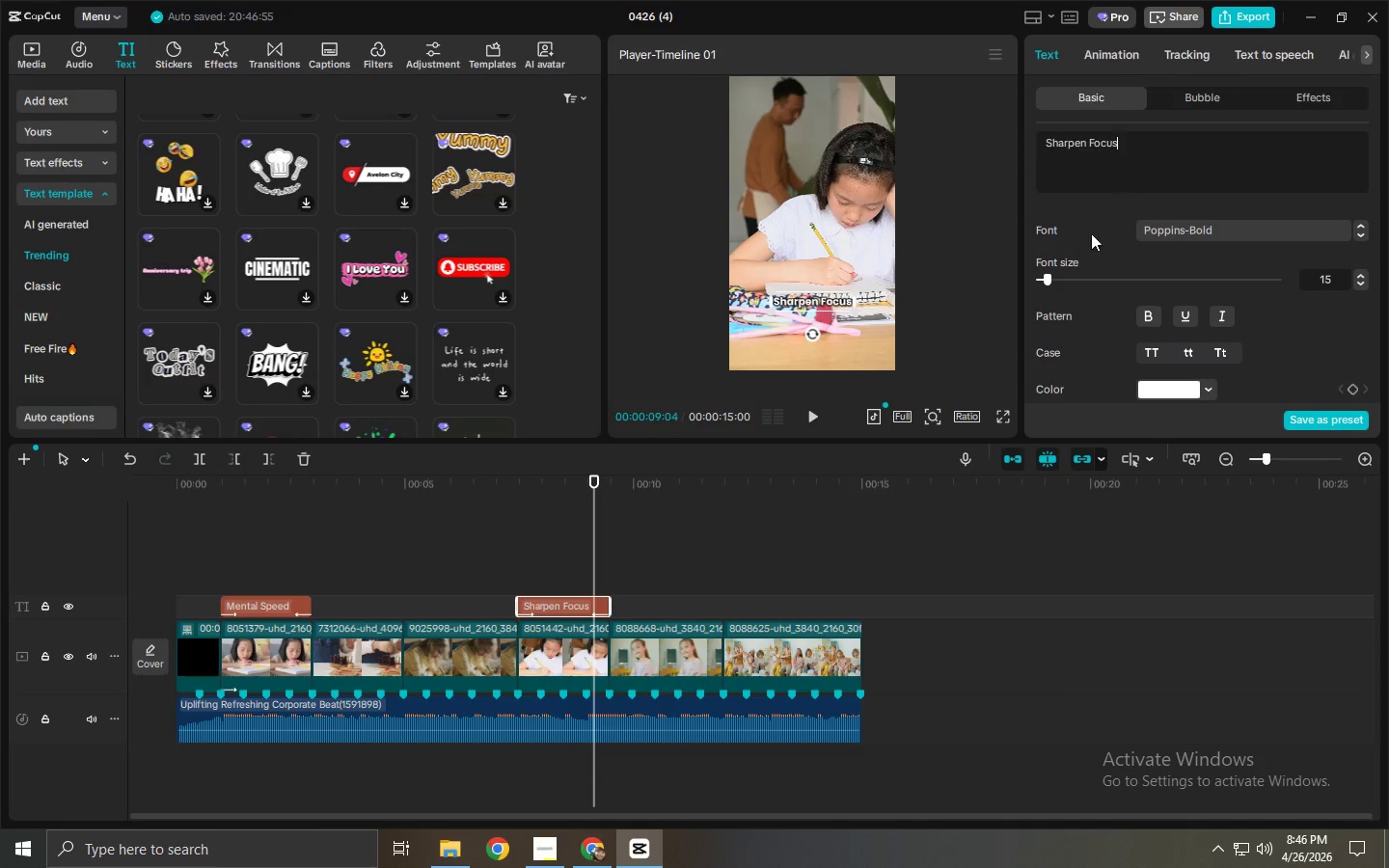 
hold_key(key=AltLeft, duration=1.01)
left_click_drag(start_coordinate=[568, 604], to_coordinate=[779, 606])
 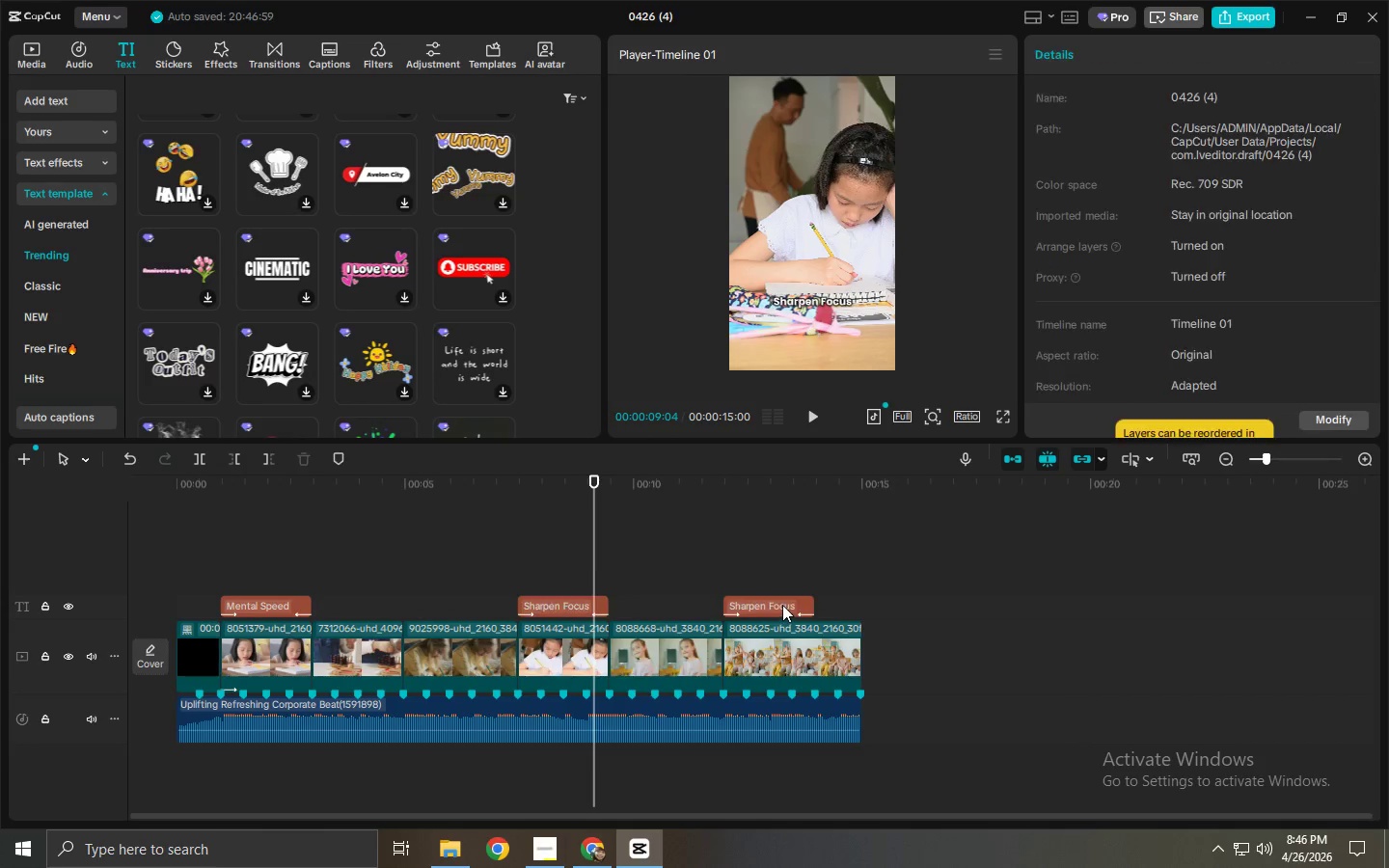 
left_click([782, 605])
 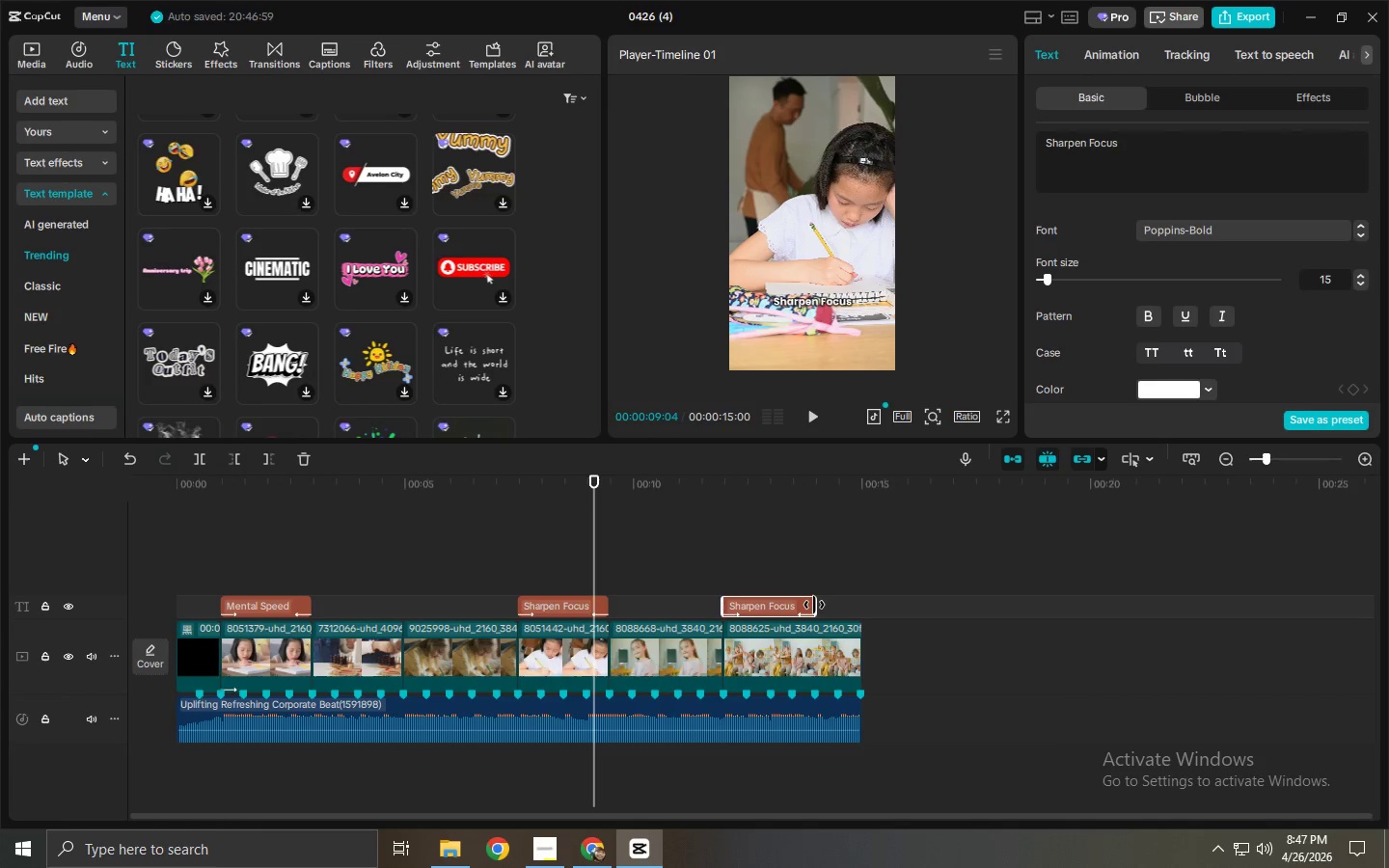 
left_click_drag(start_coordinate=[814, 605], to_coordinate=[855, 607])
 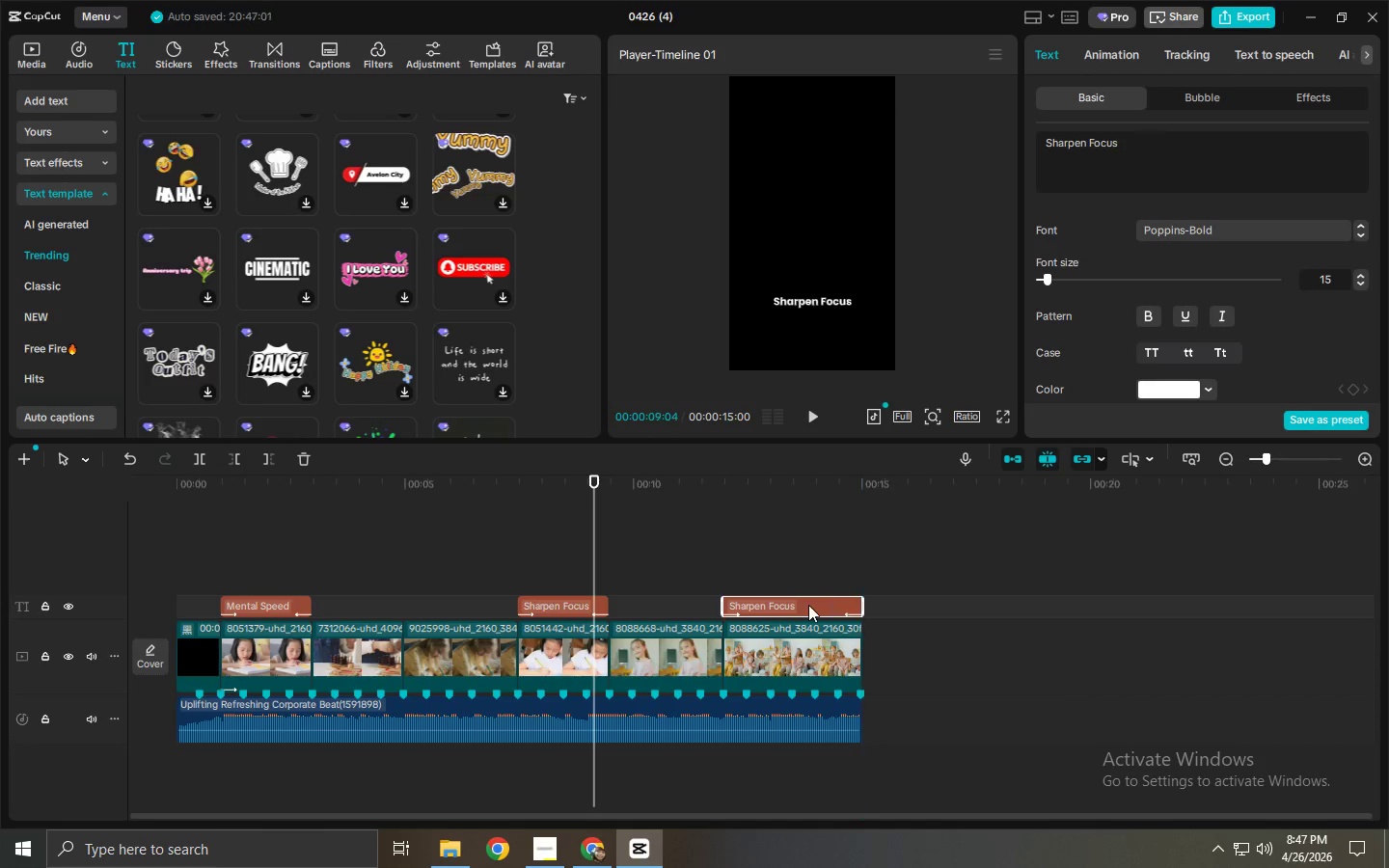 
left_click([808, 605])
 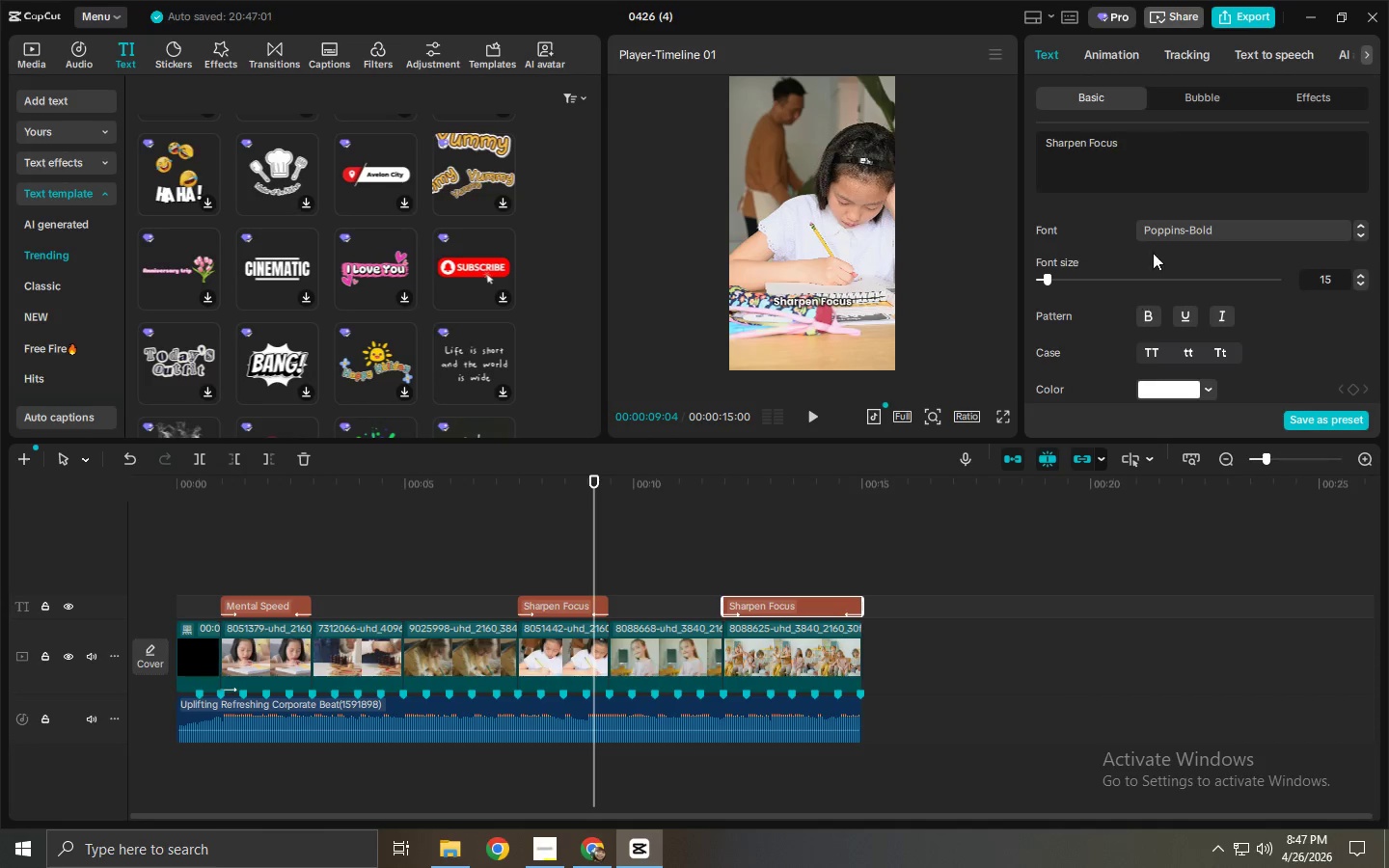 
left_click_drag(start_coordinate=[1165, 194], to_coordinate=[1168, 184])
 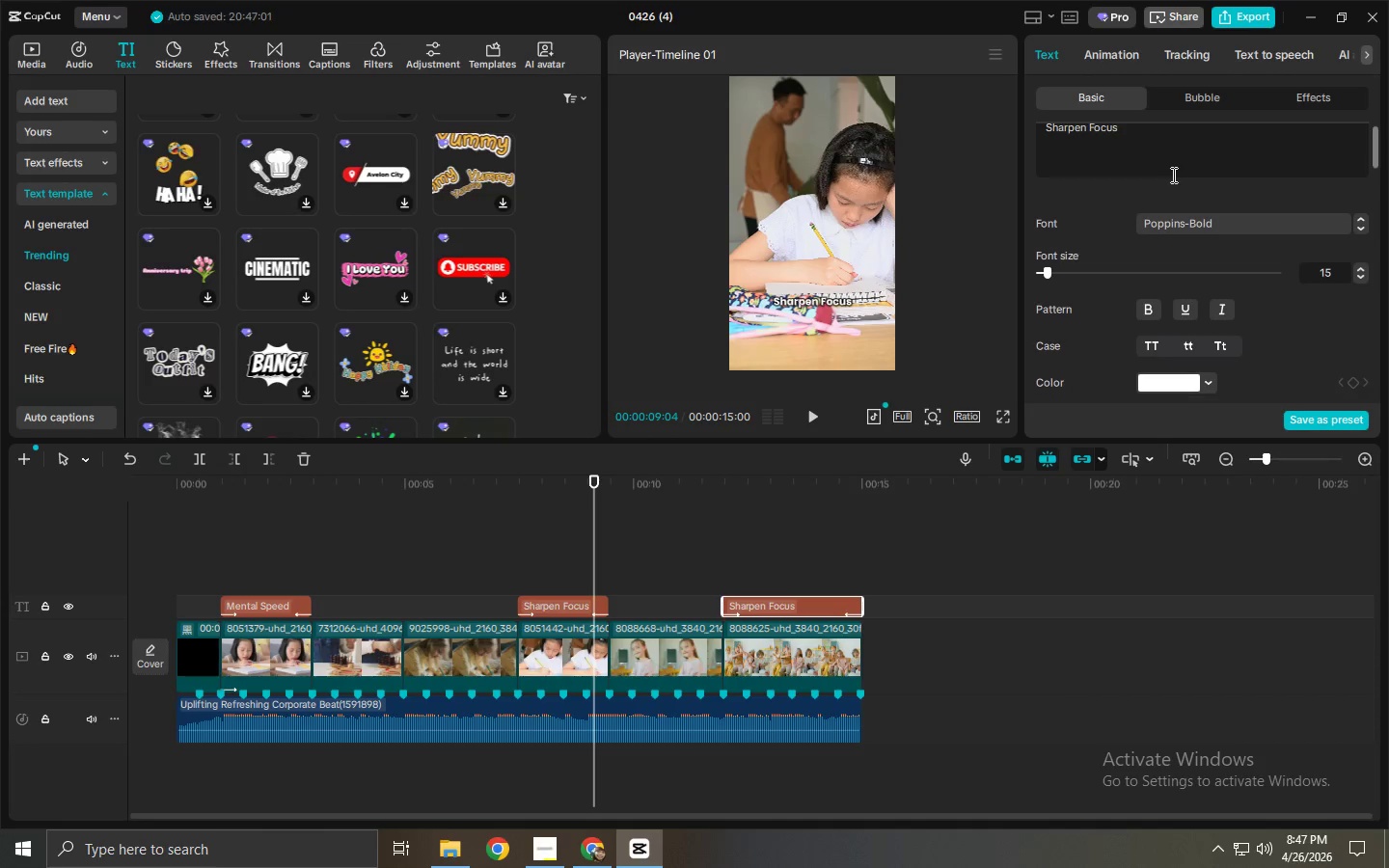 
double_click([1172, 175])
 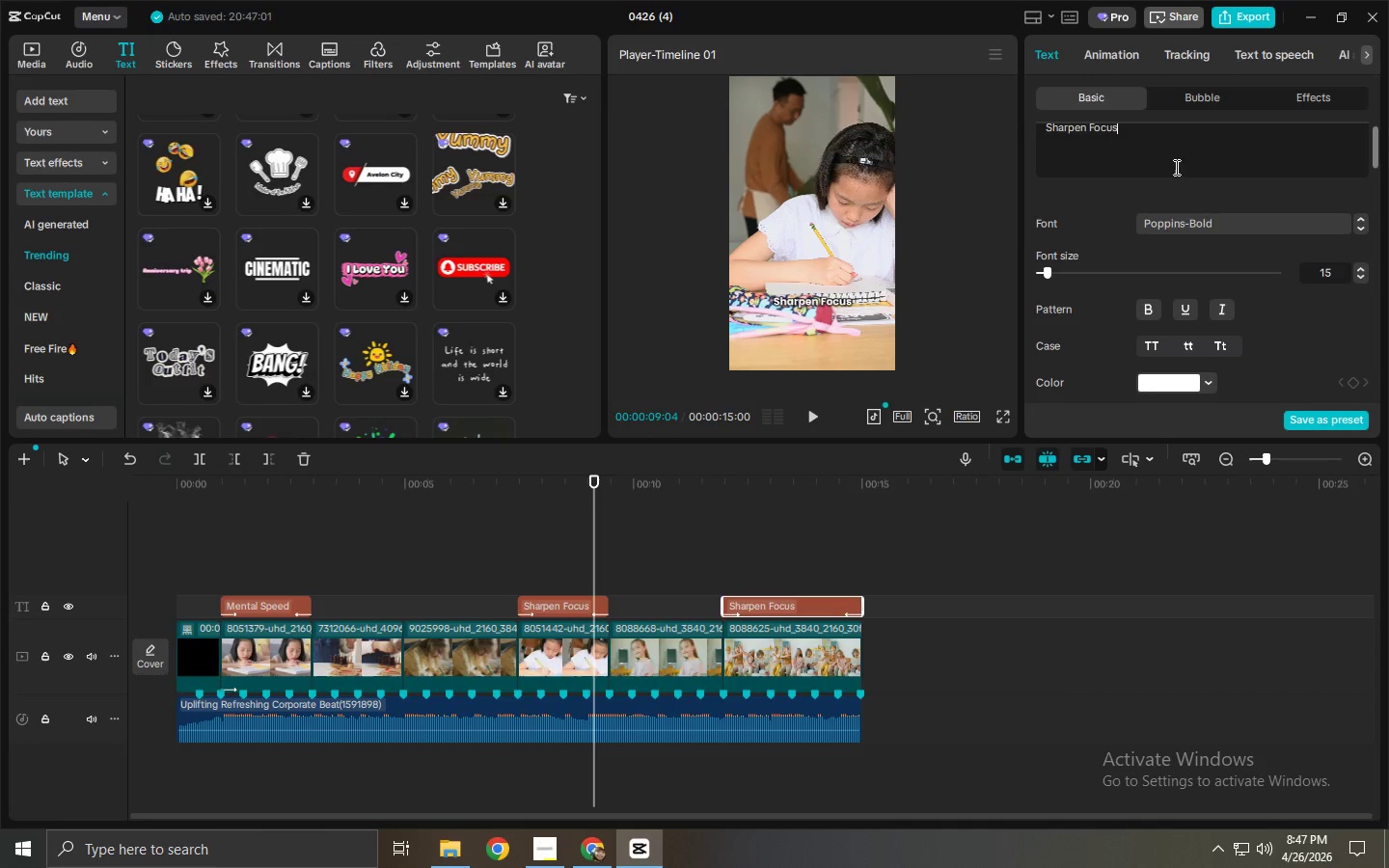 
key(Control+ControlLeft)
 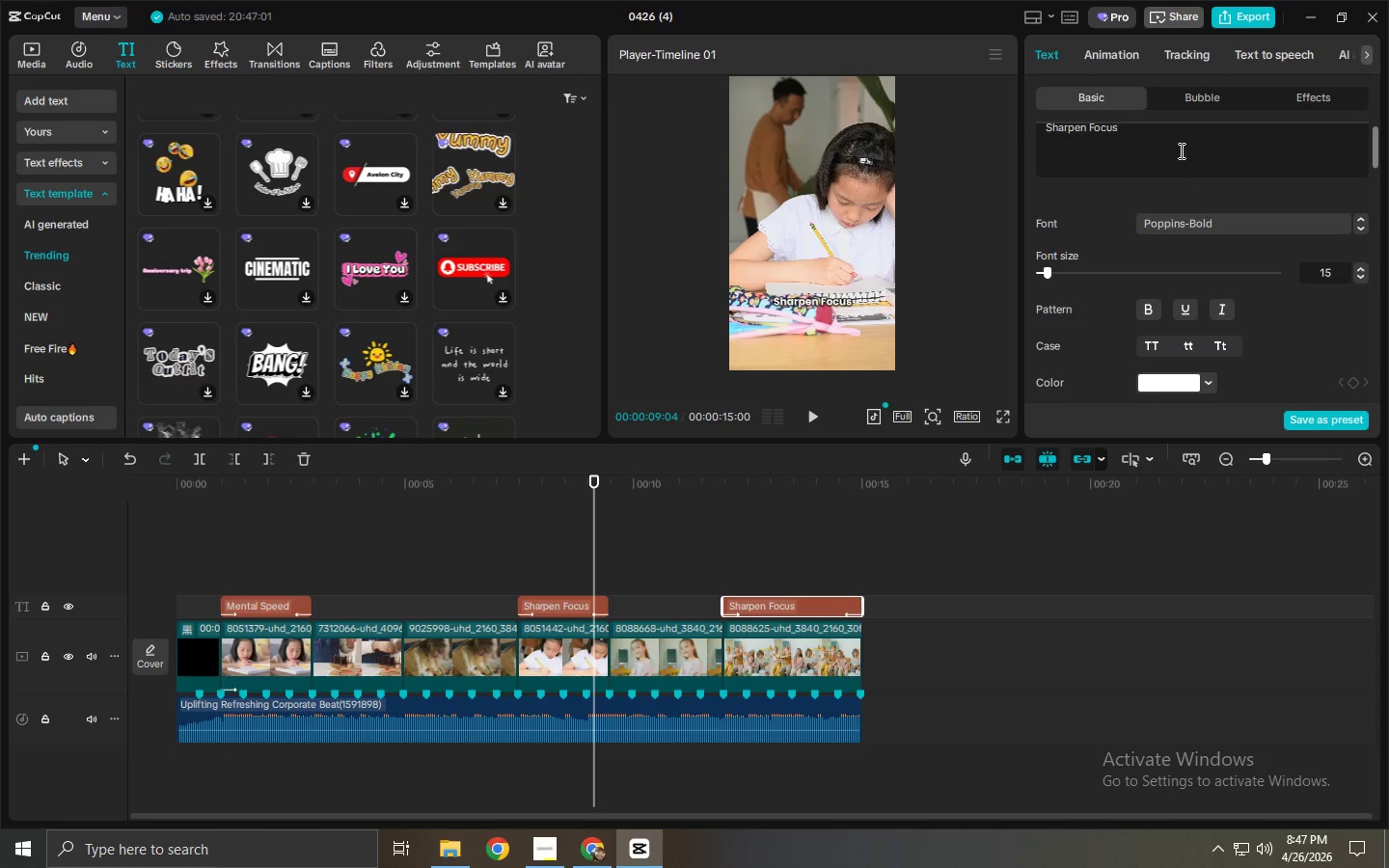 
key(Control+A)
 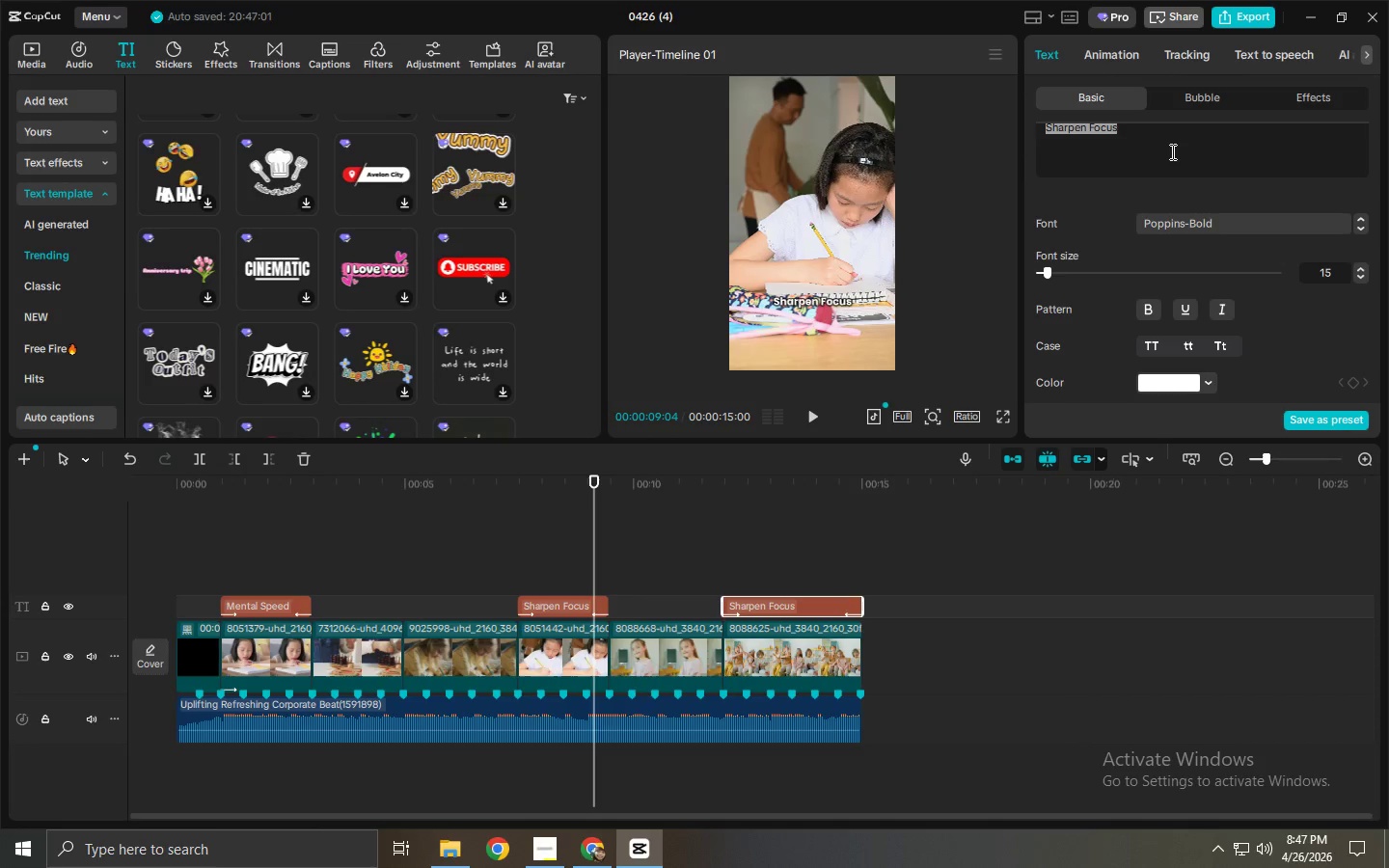 
left_click_drag(start_coordinate=[1115, 195], to_coordinate=[1081, 272])
 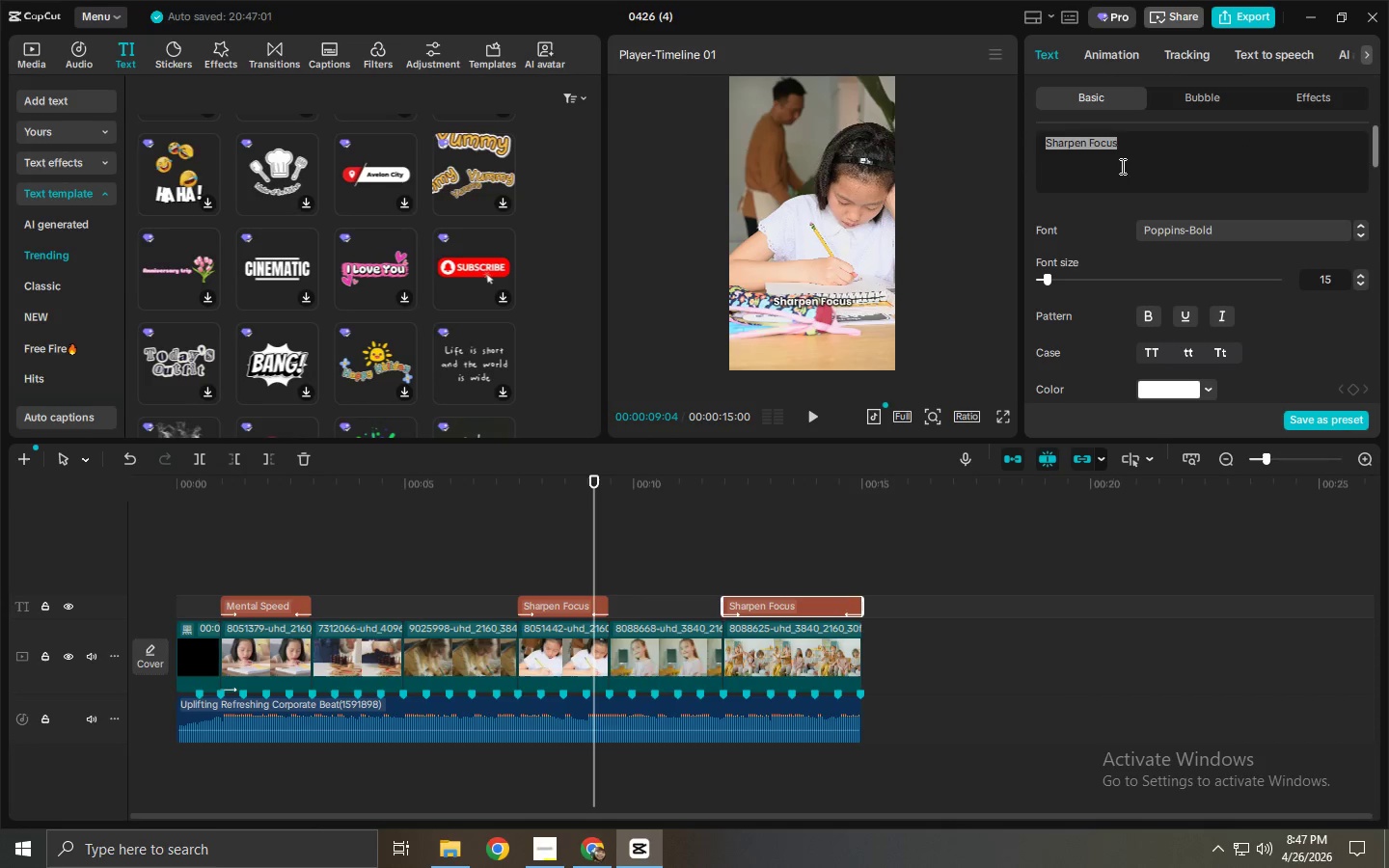 
left_click([1121, 166])
 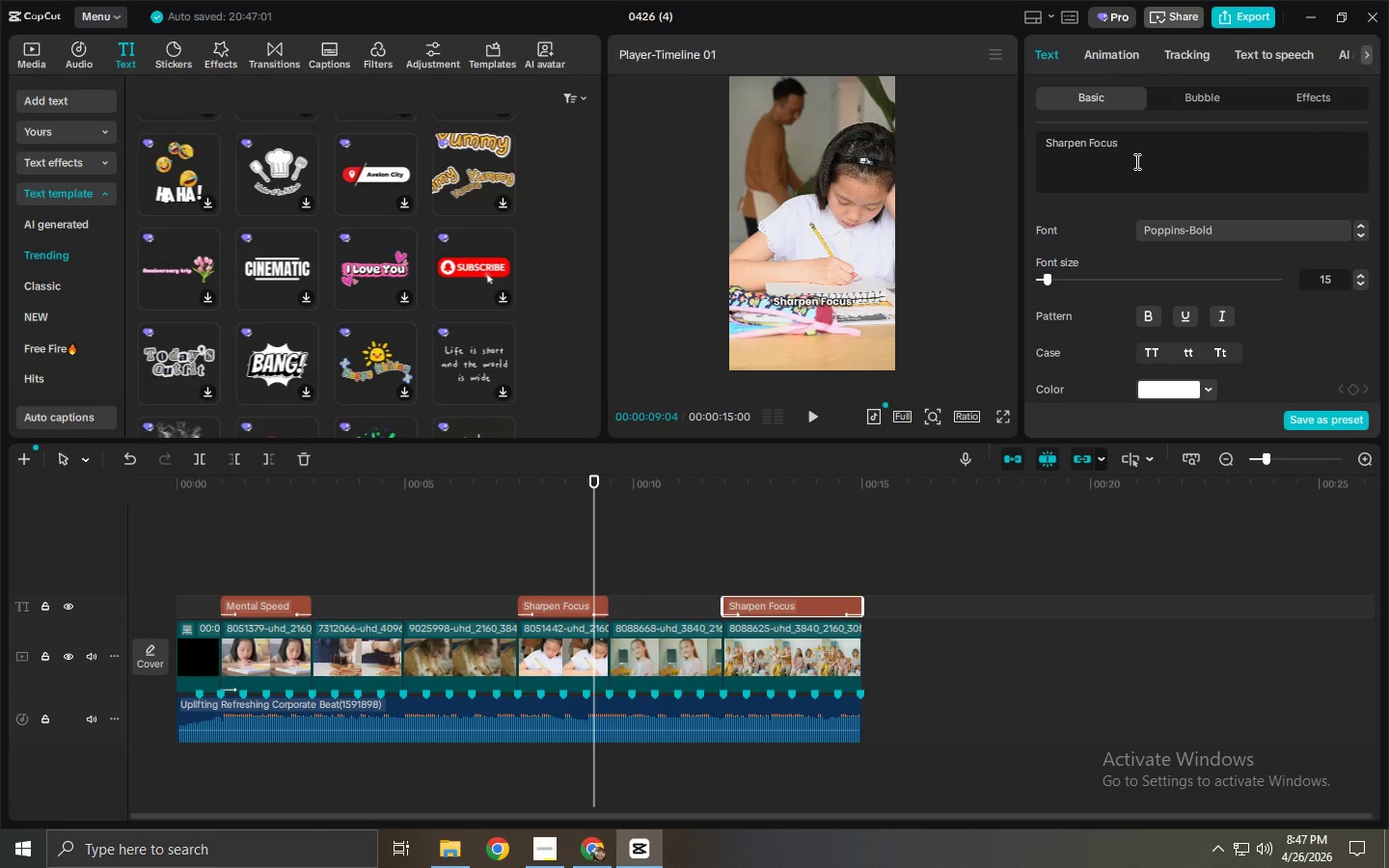 
key(Control+ControlLeft)
 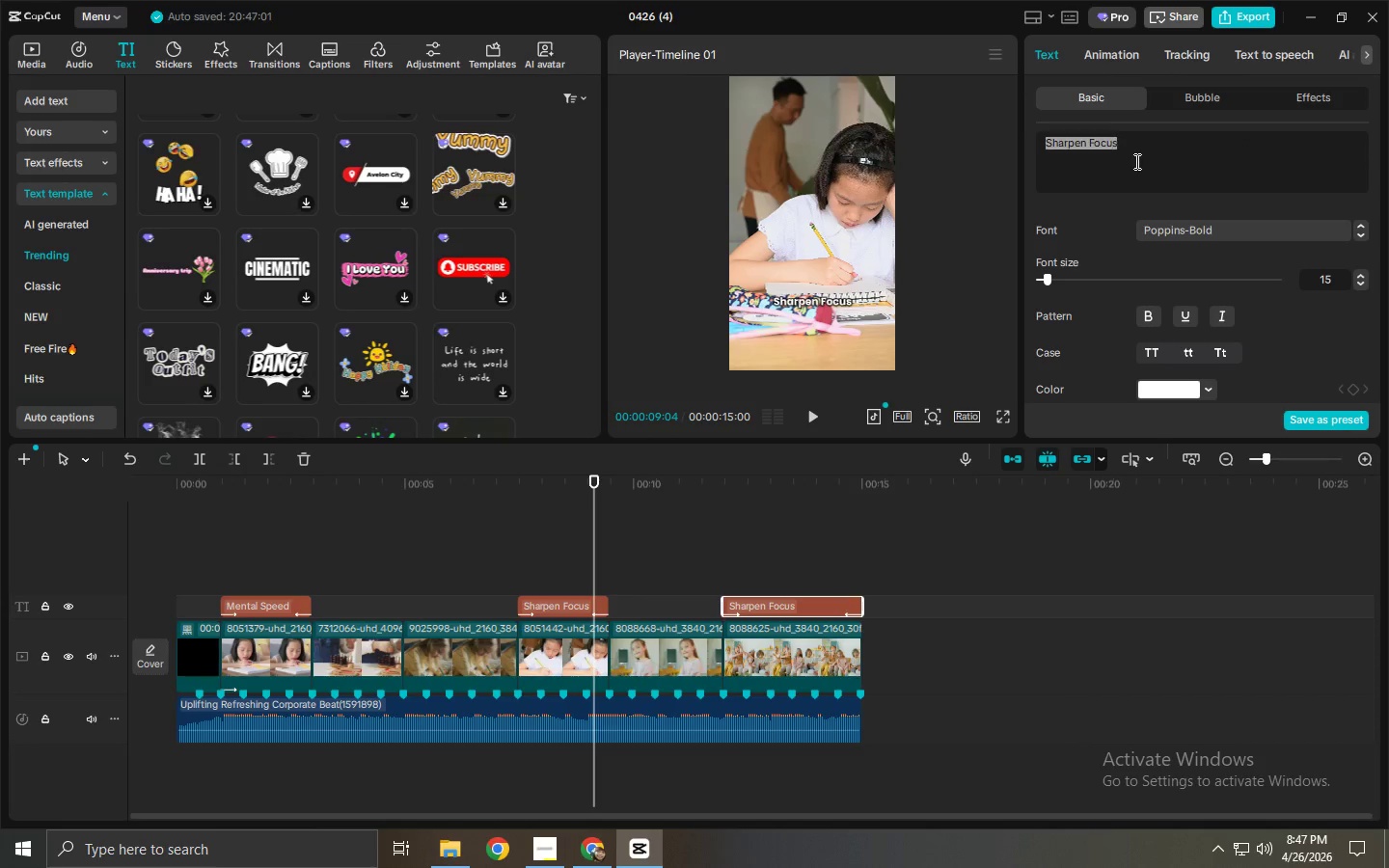 
key(Control+A)
 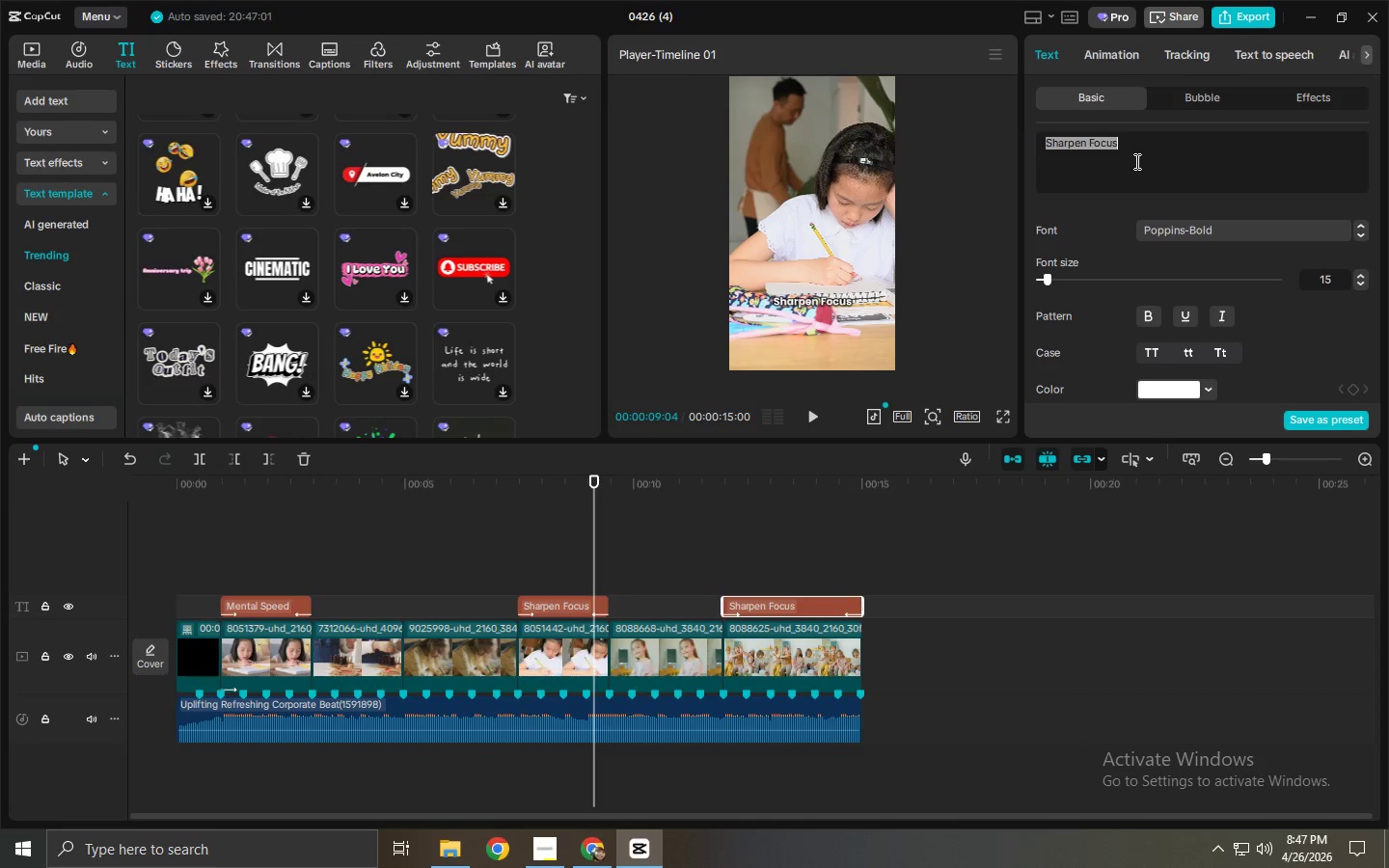 
type(Summer Enrollment Open)
 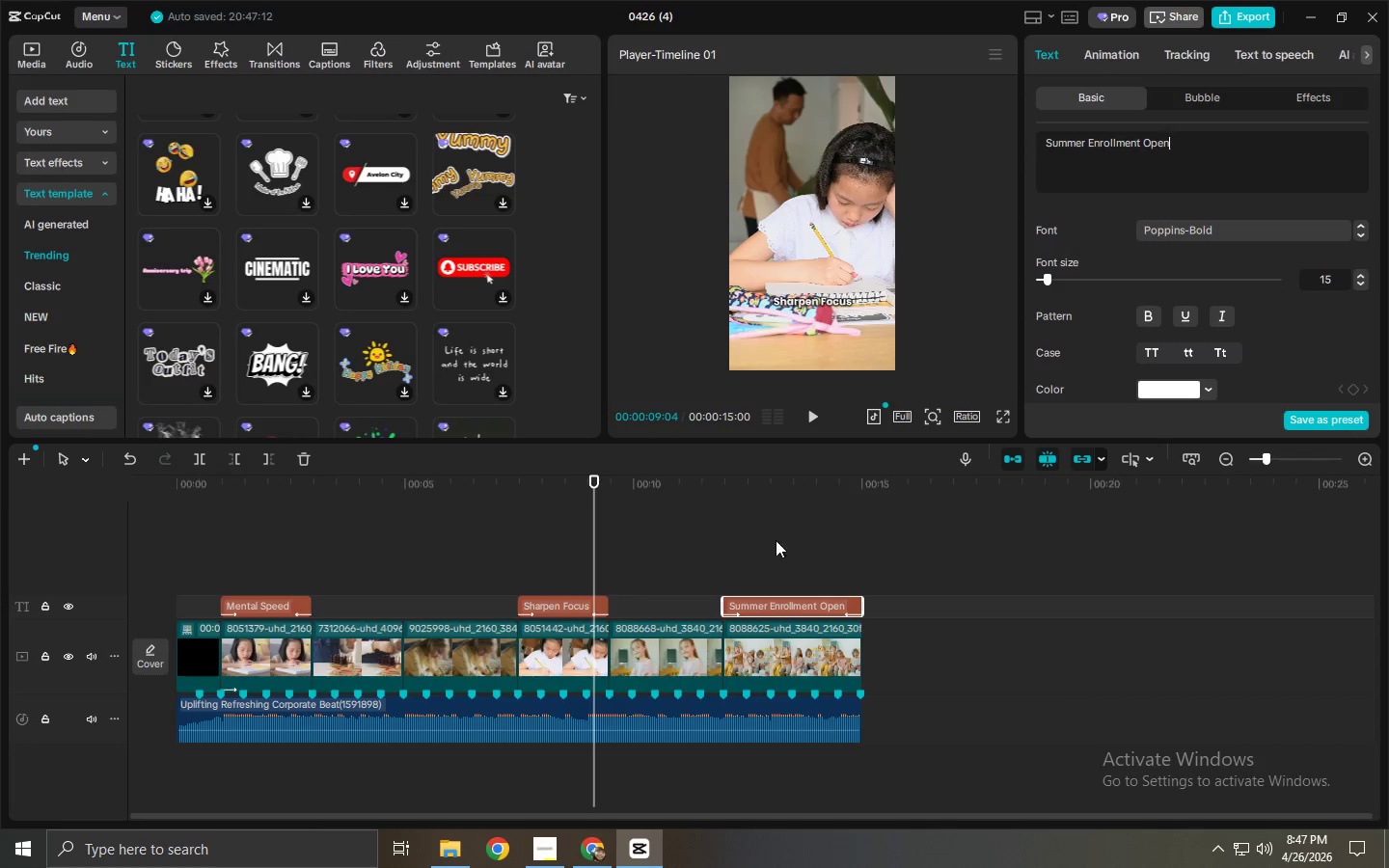 
double_click([700, 490])
 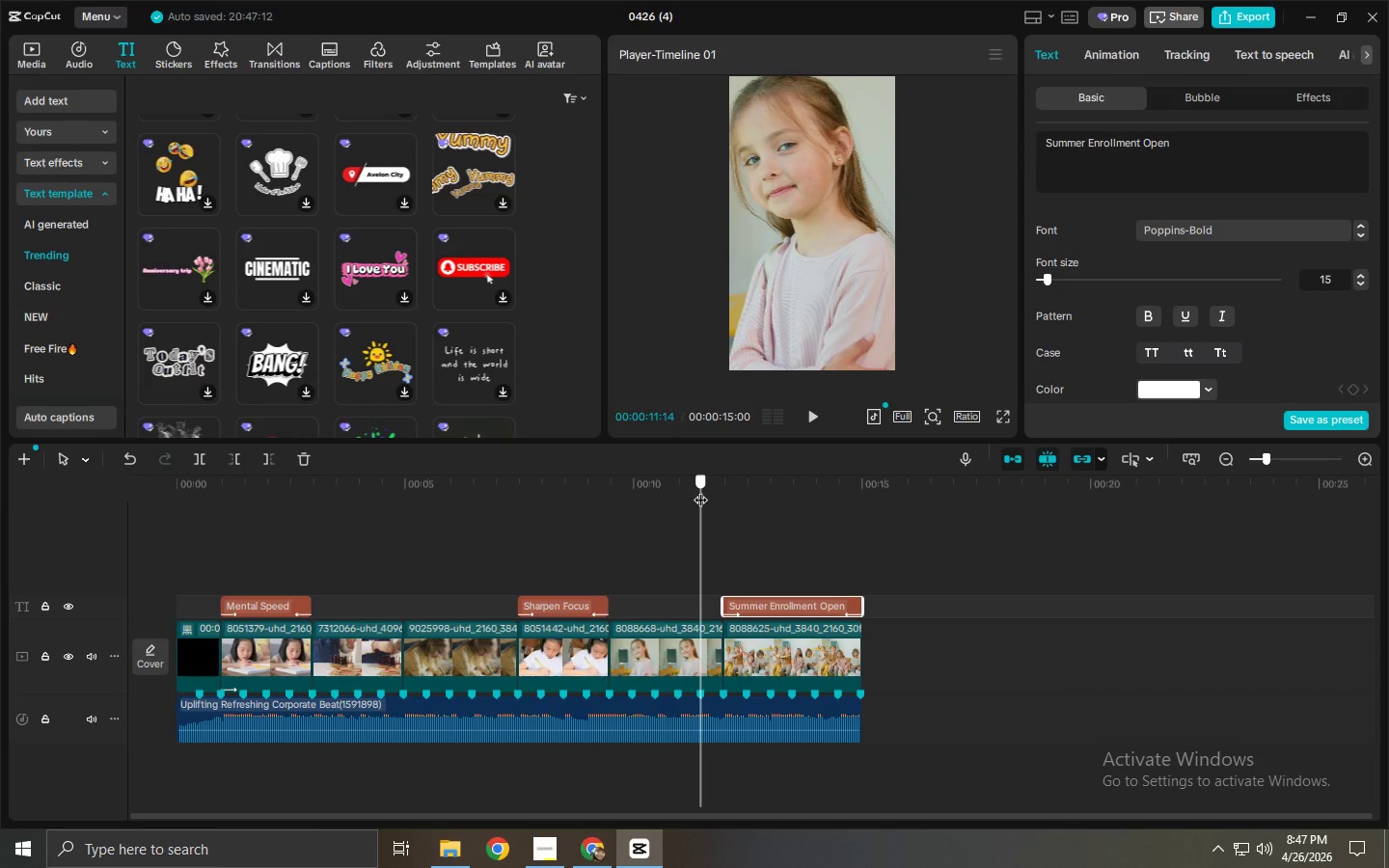 
key(Space)
 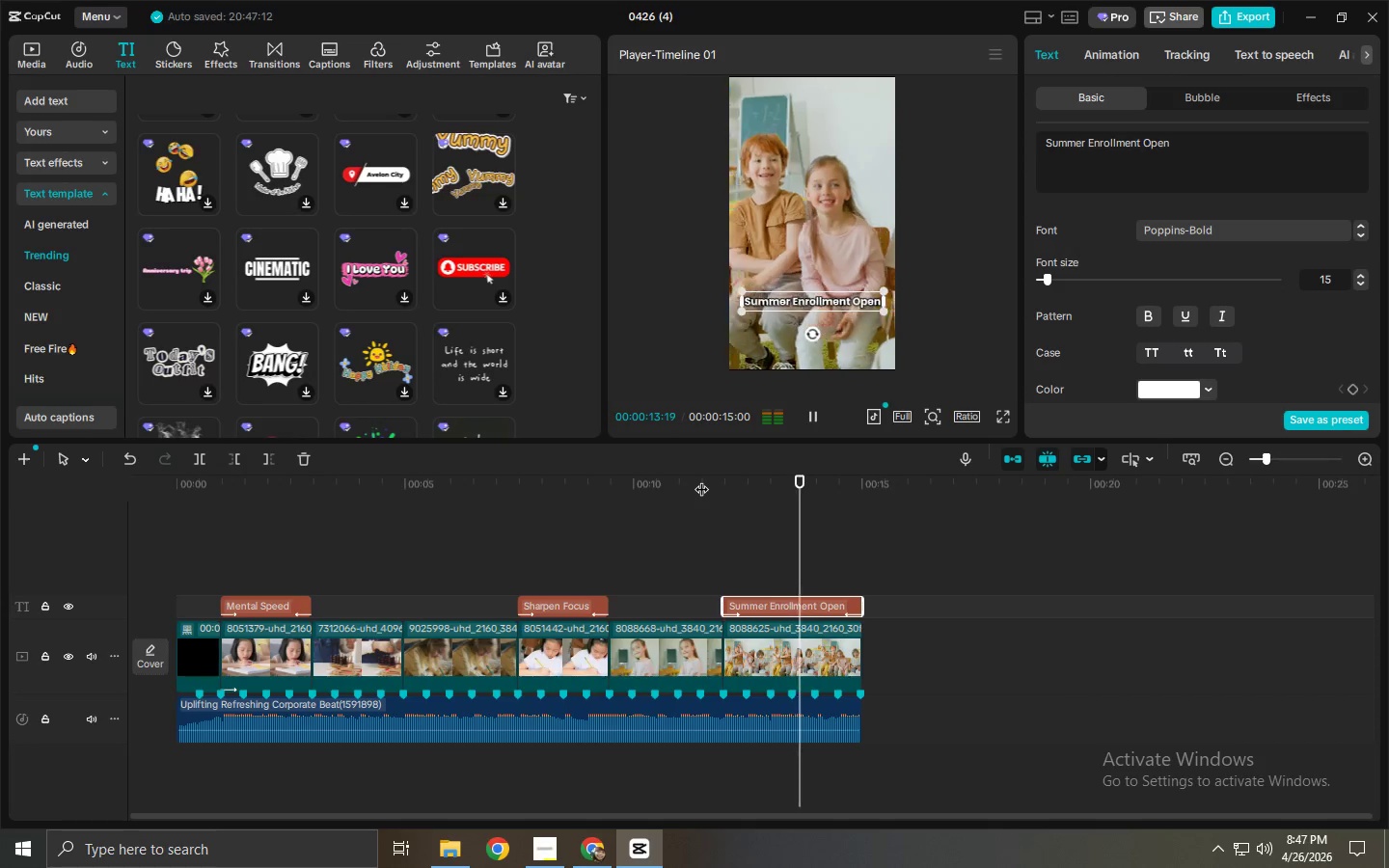 
key(Space)
 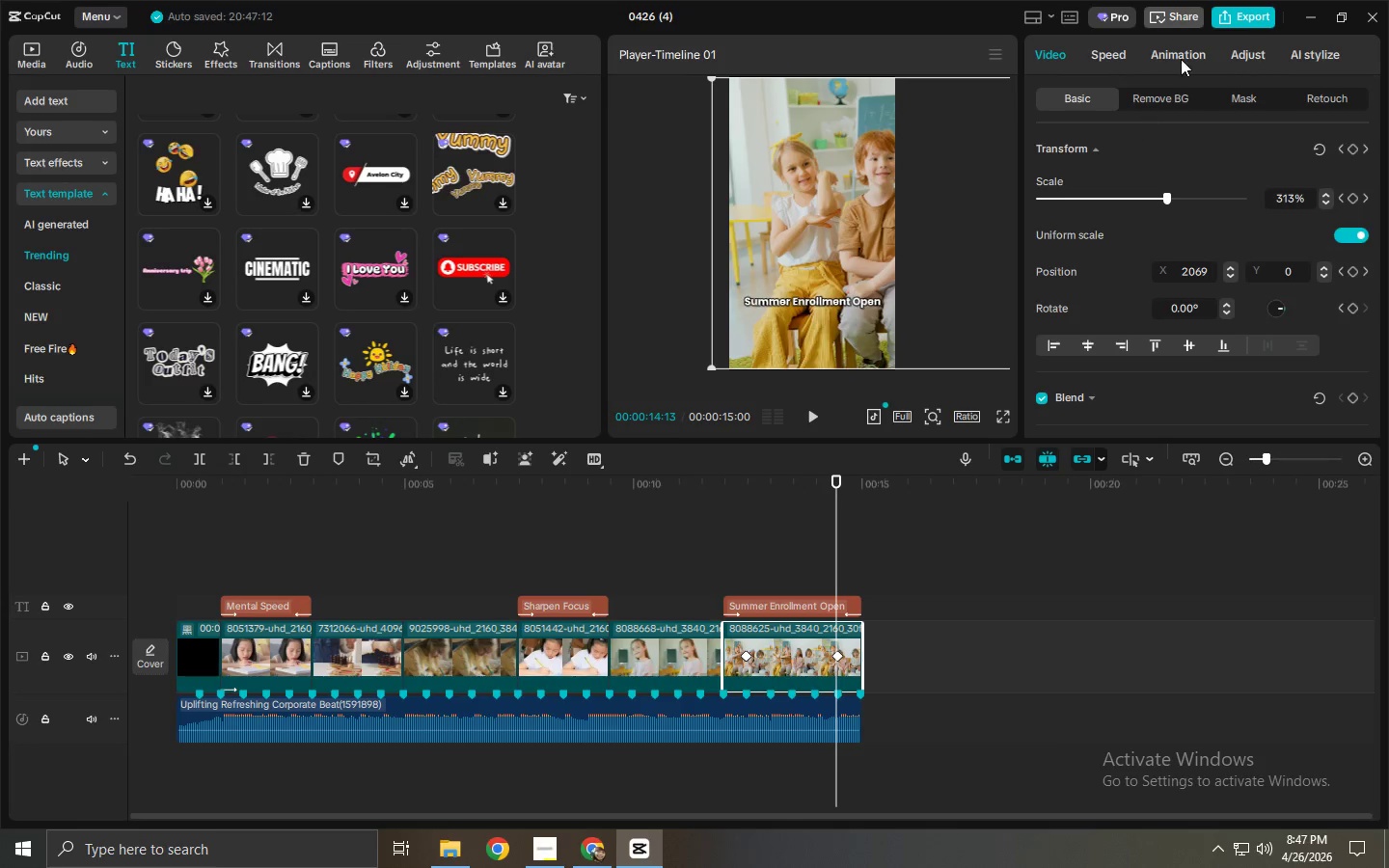 
left_click([1181, 51])
 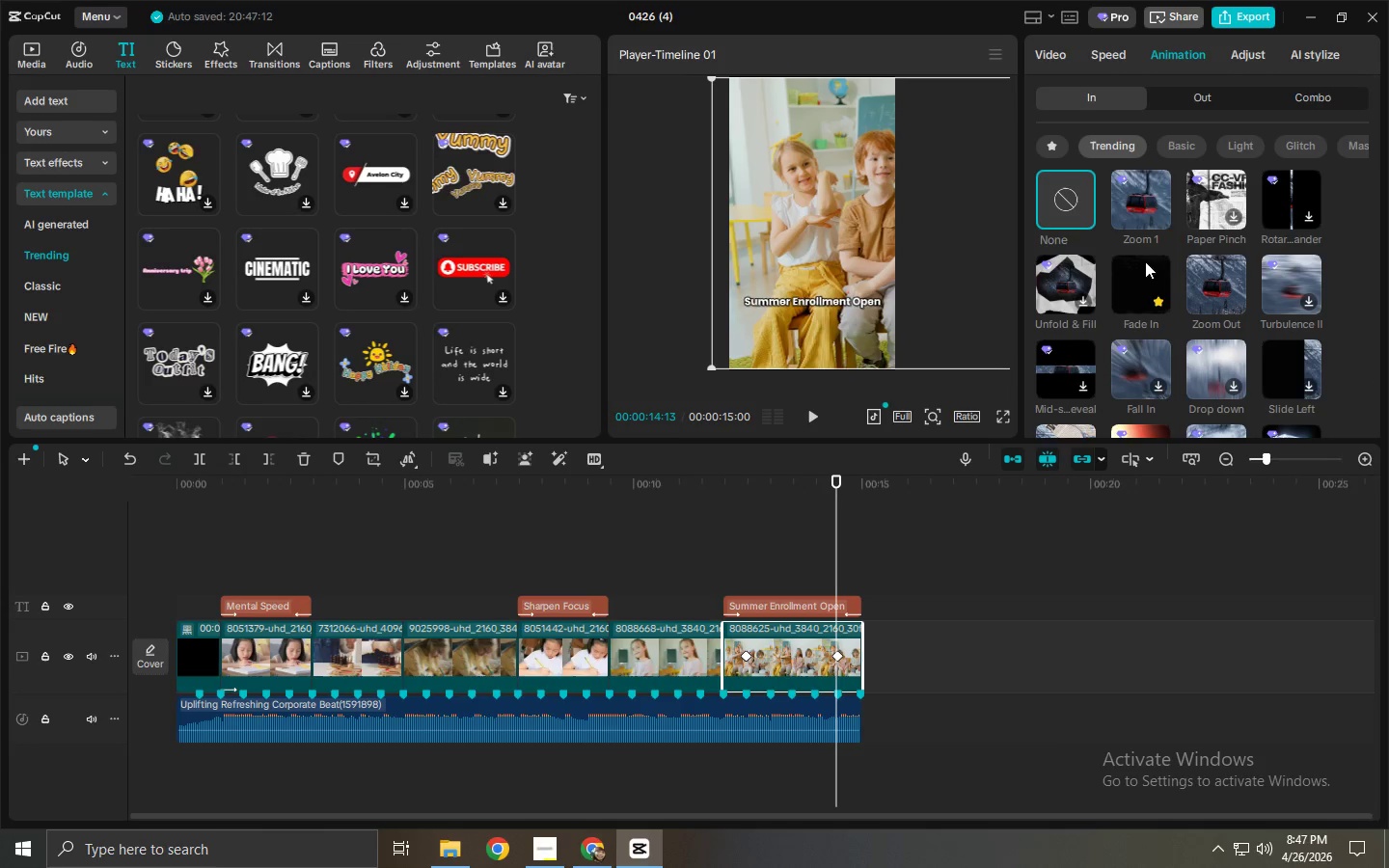 
left_click([1192, 98])
 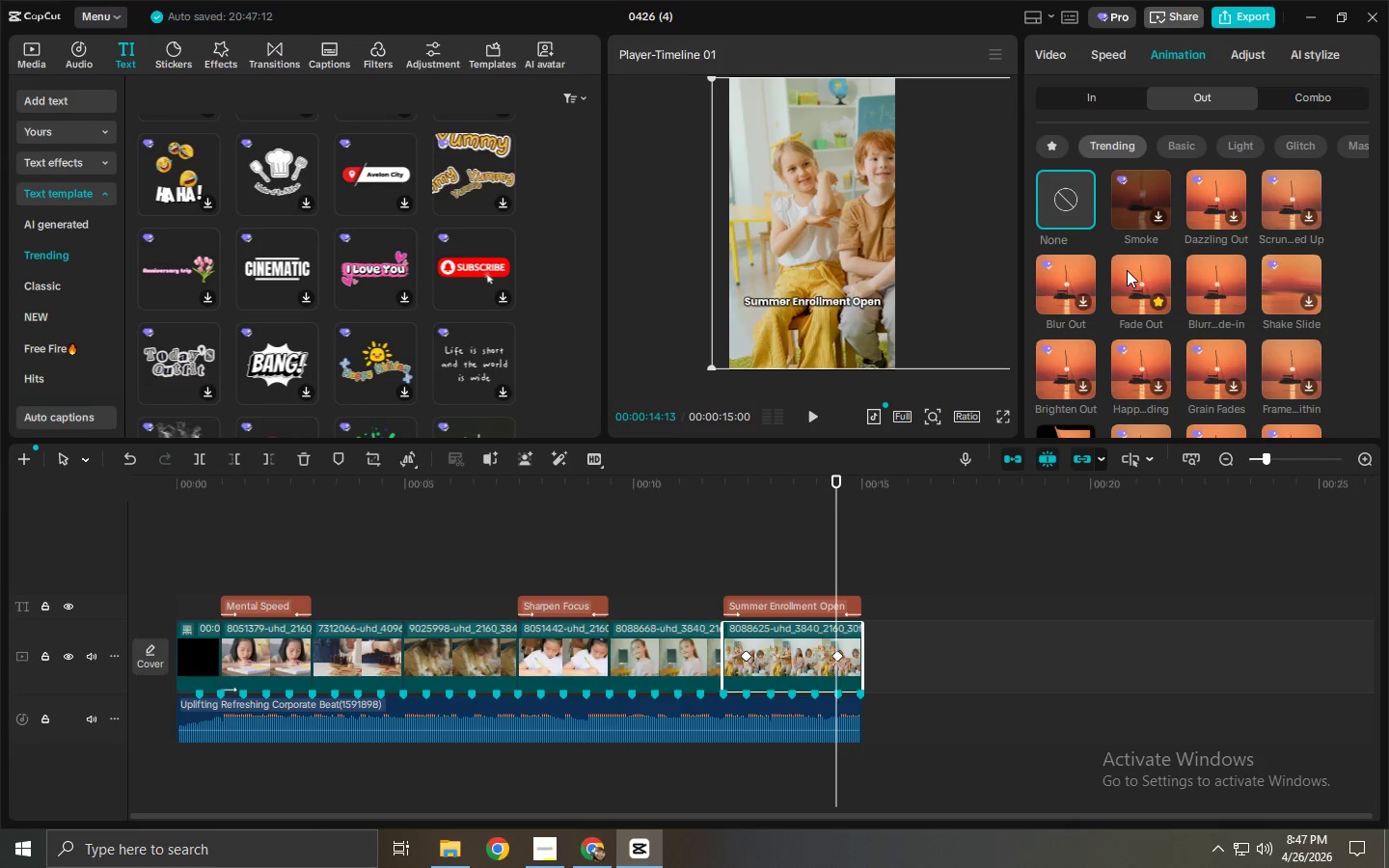 
left_click([1127, 272])
 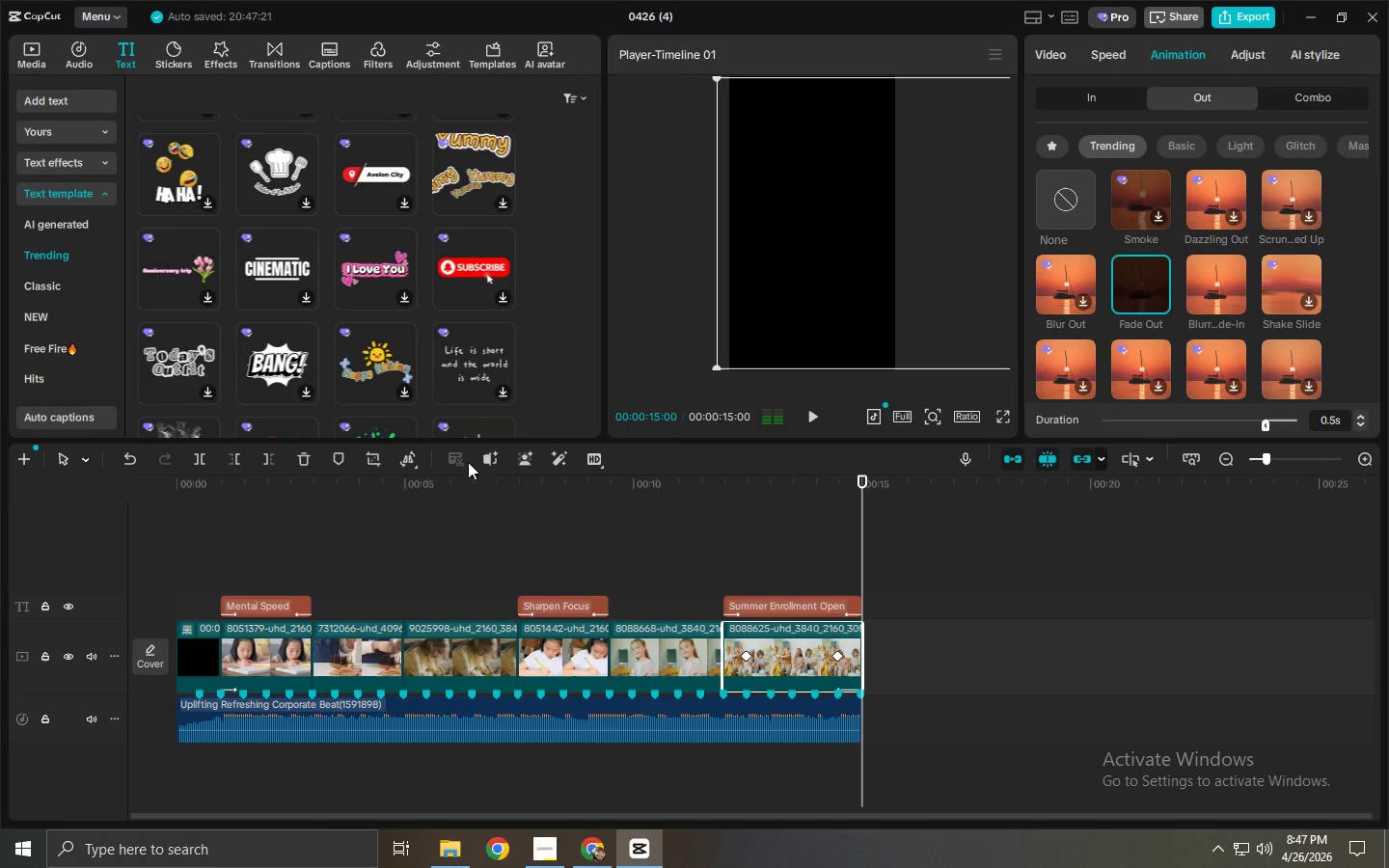 
left_click_drag(start_coordinate=[496, 478], to_coordinate=[120, 516])
 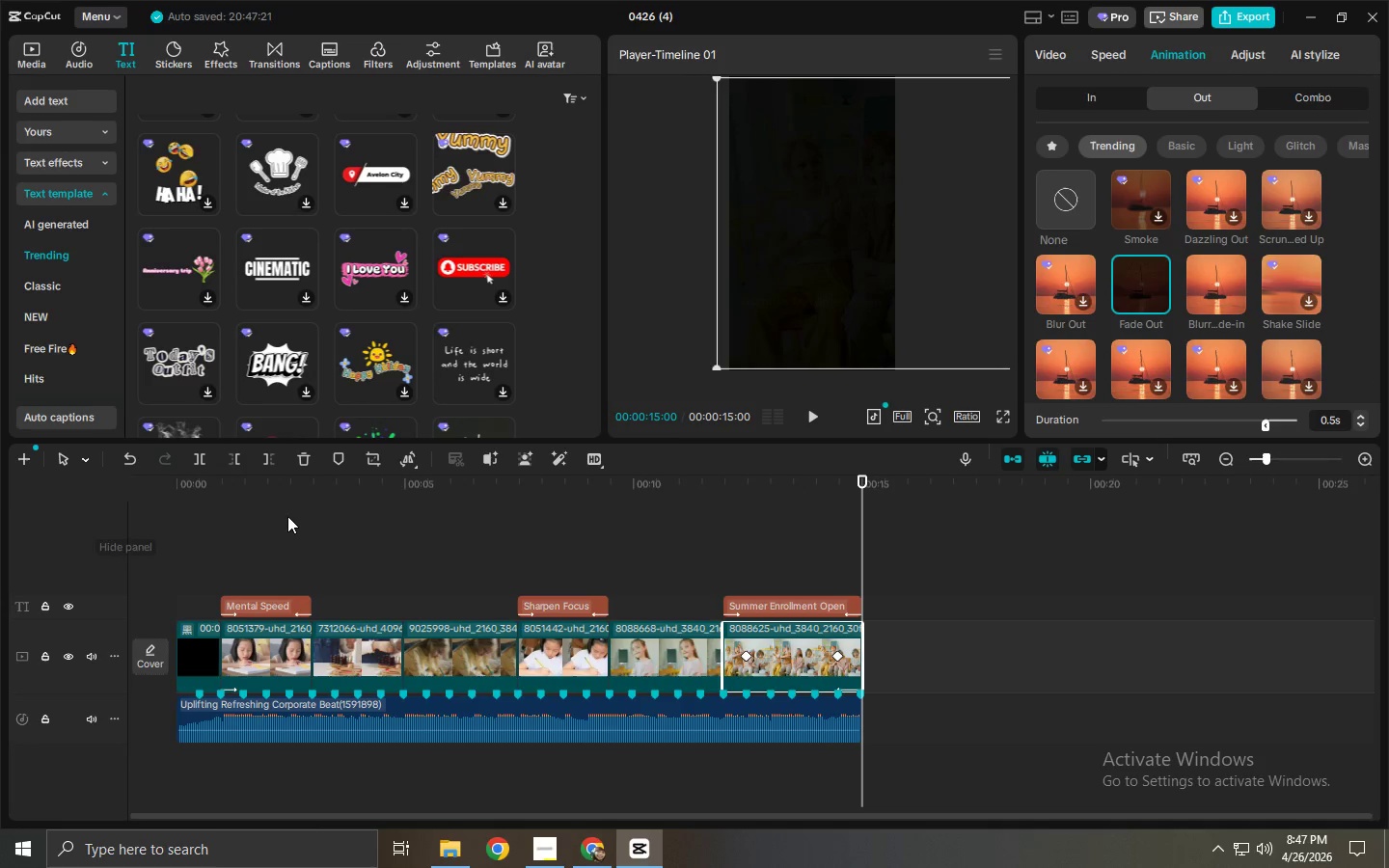 
left_click_drag(start_coordinate=[288, 516], to_coordinate=[270, 516])
 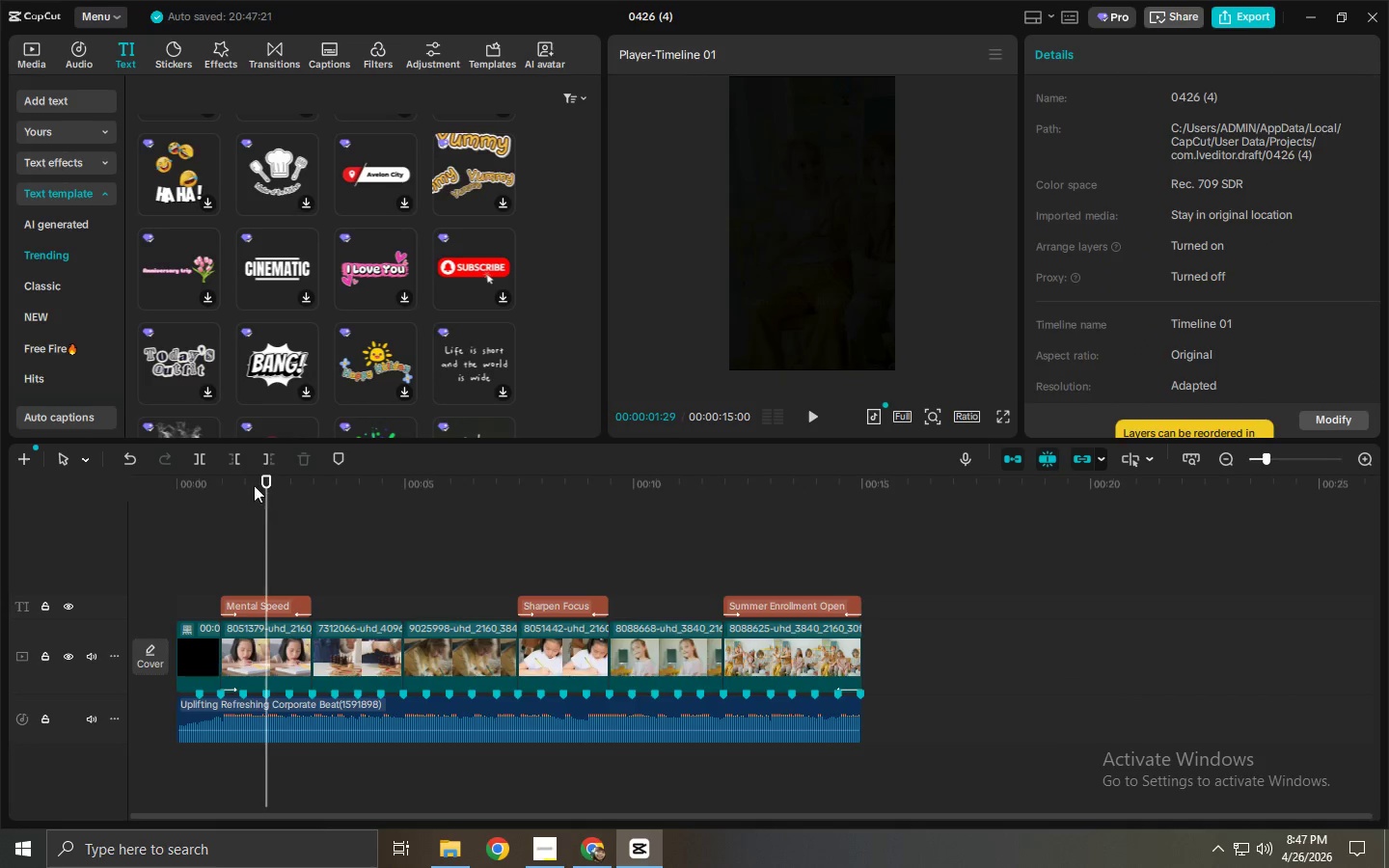 
left_click_drag(start_coordinate=[256, 486], to_coordinate=[174, 482])
 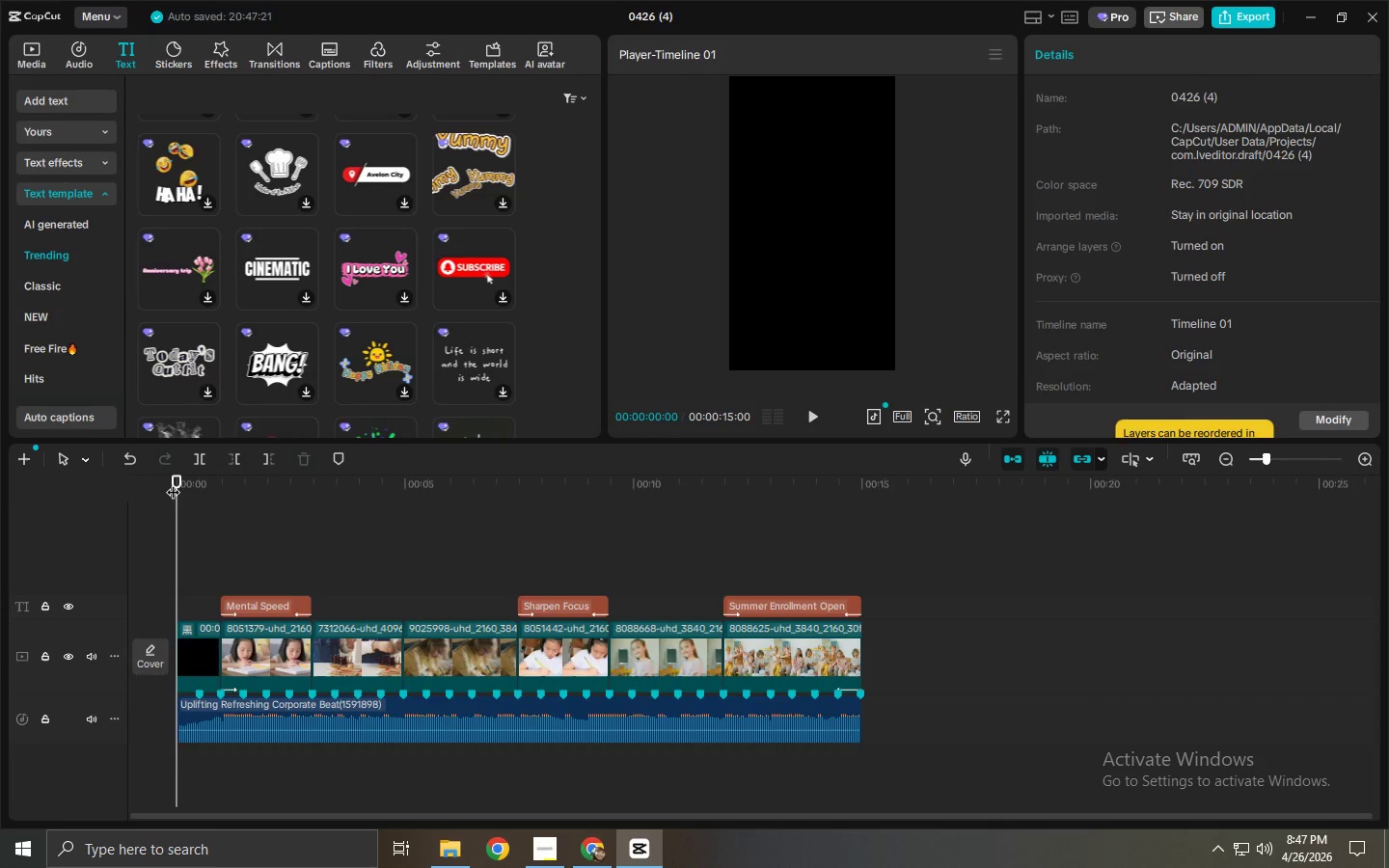 
wait(15.8)
 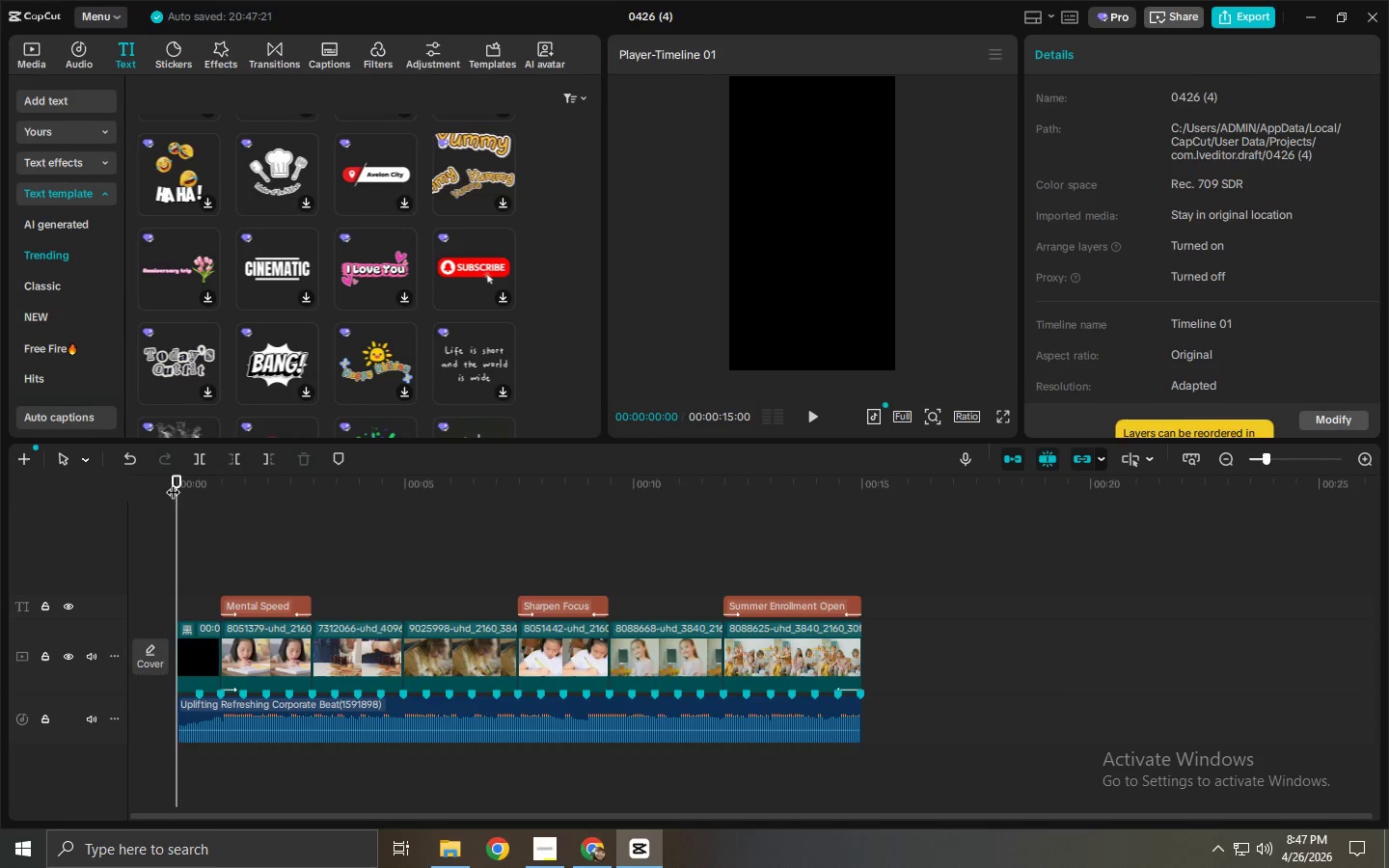 
left_click([86, 58])
 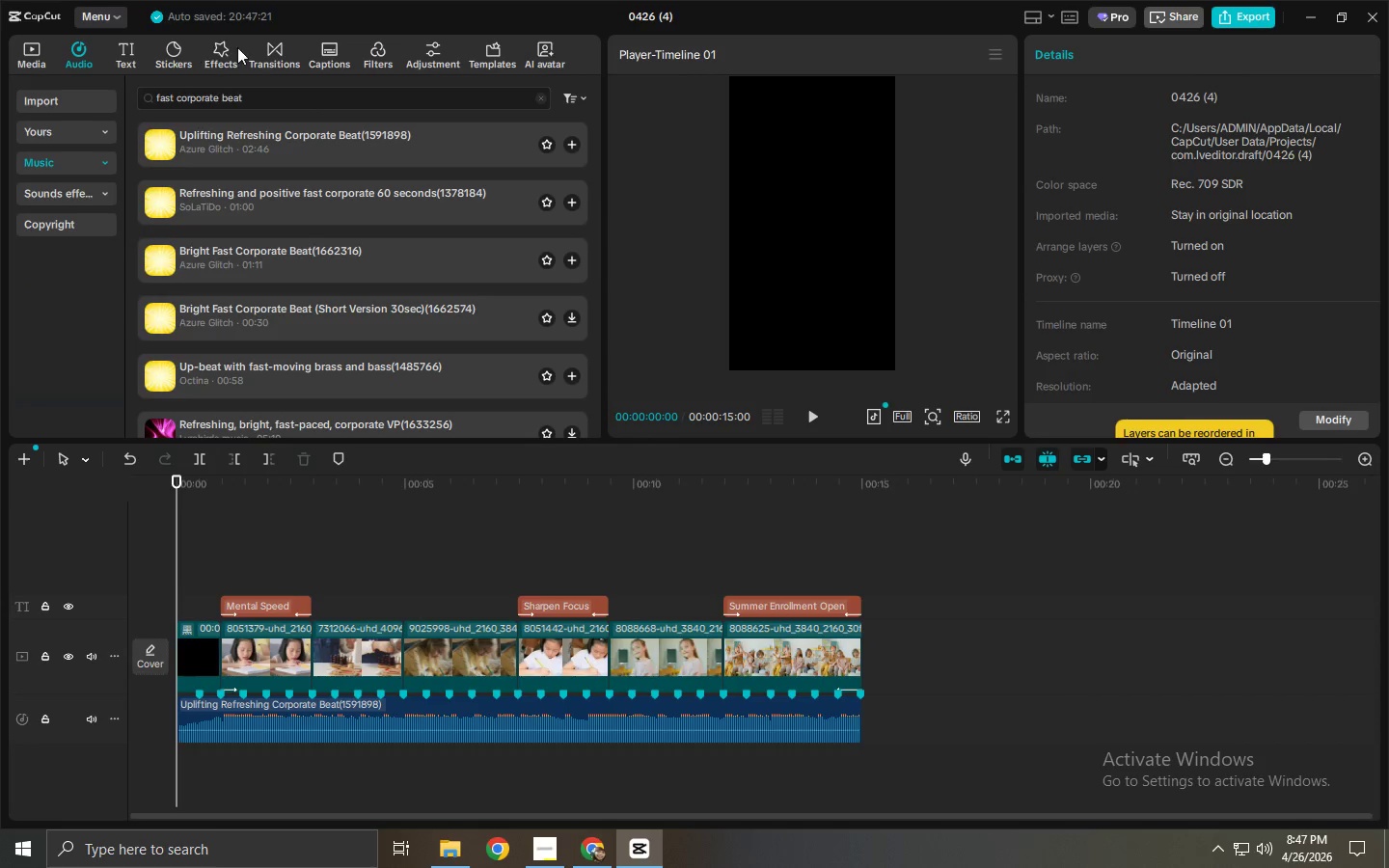 
left_click([273, 52])
 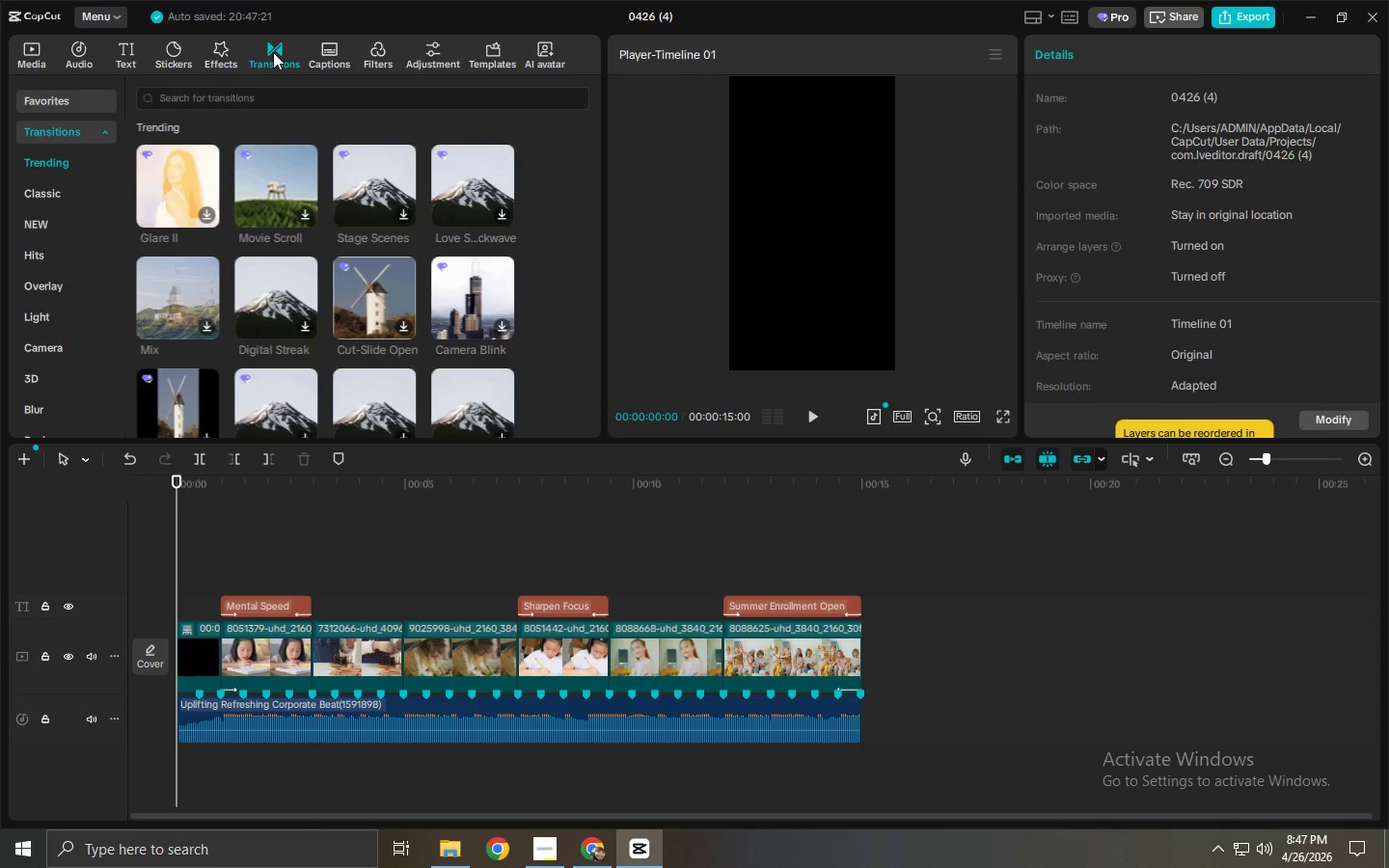 
wait(8.78)
 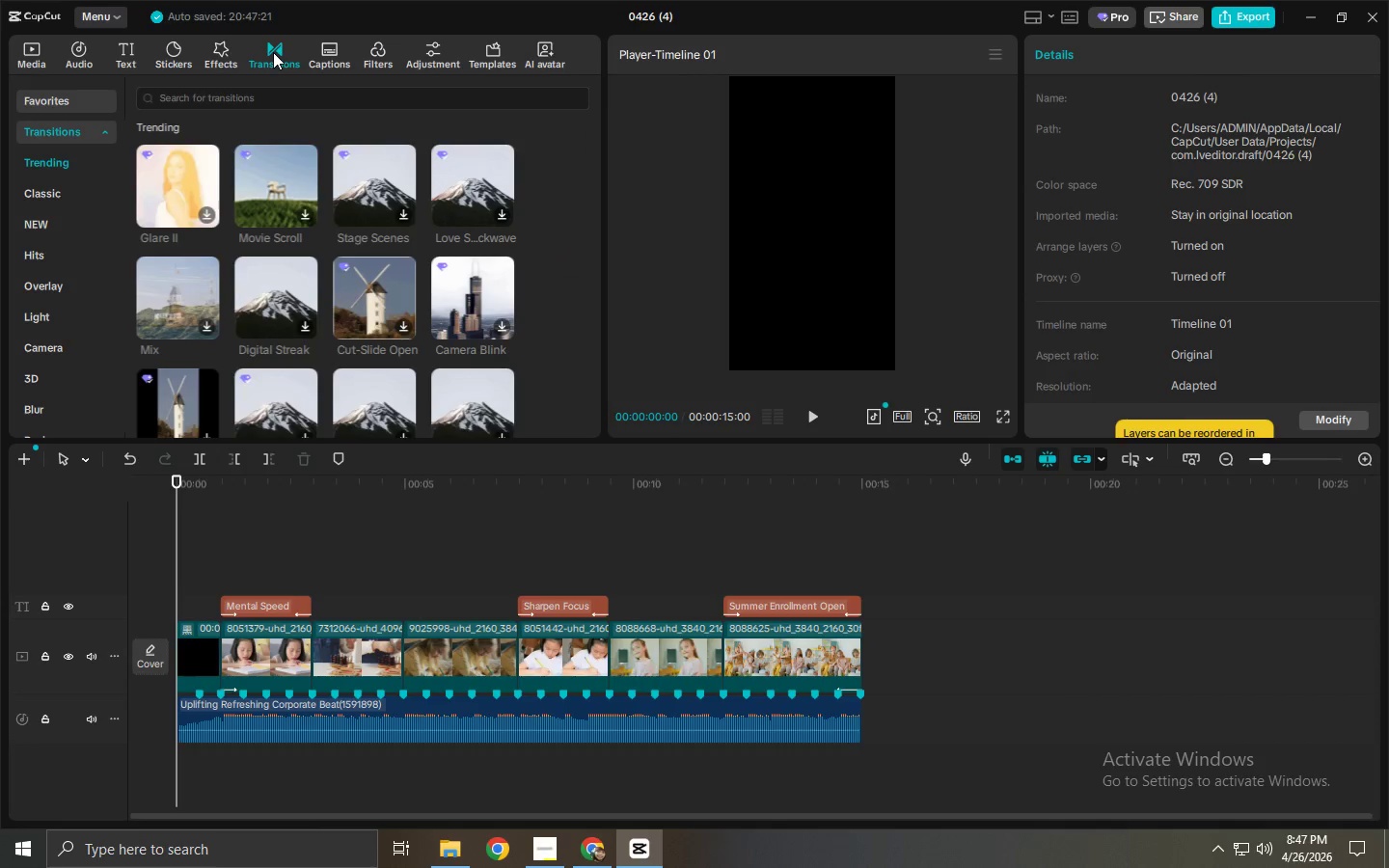 
left_click([286, 93])
 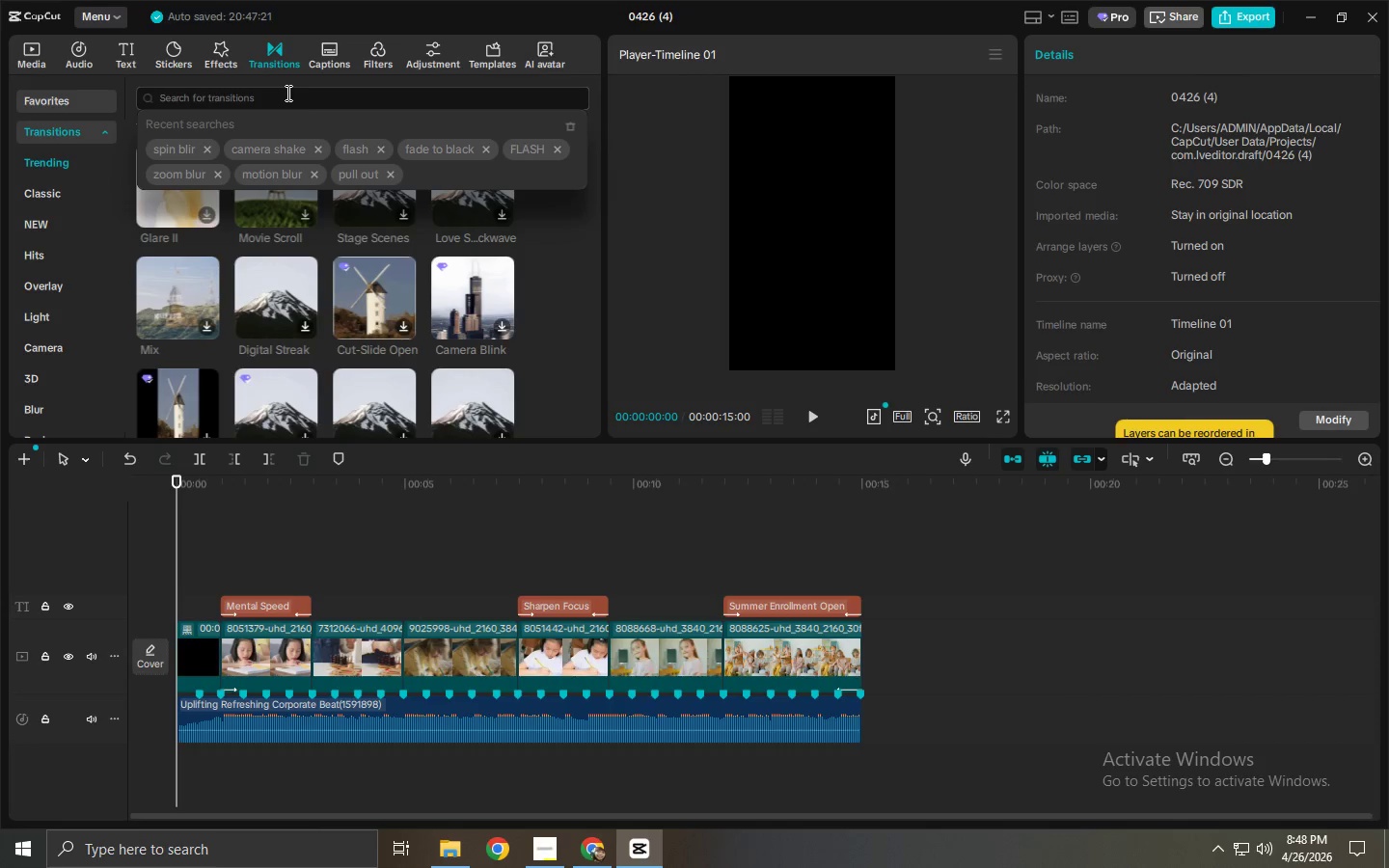 
wait(18.97)
 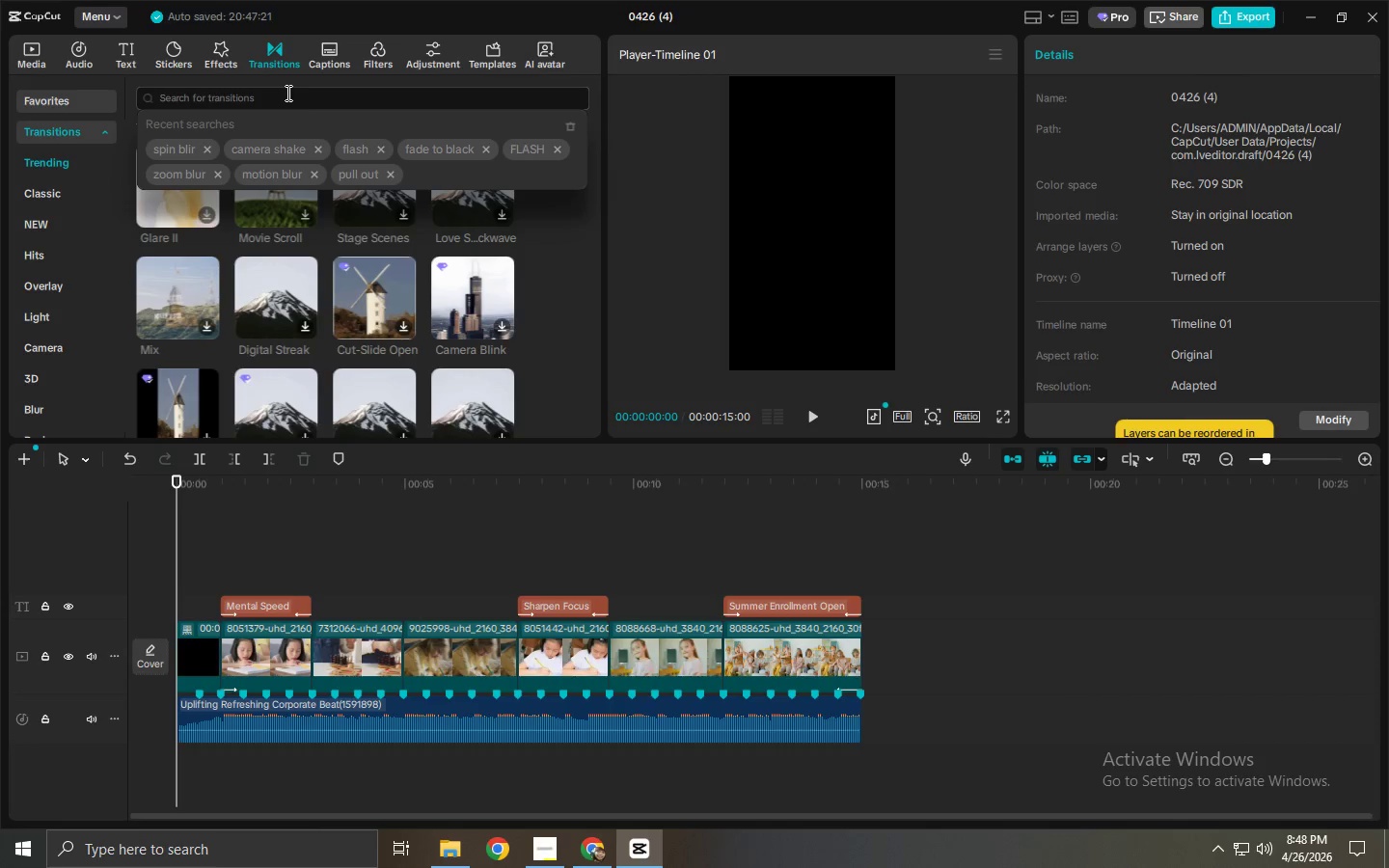 
left_click([286, 93])
 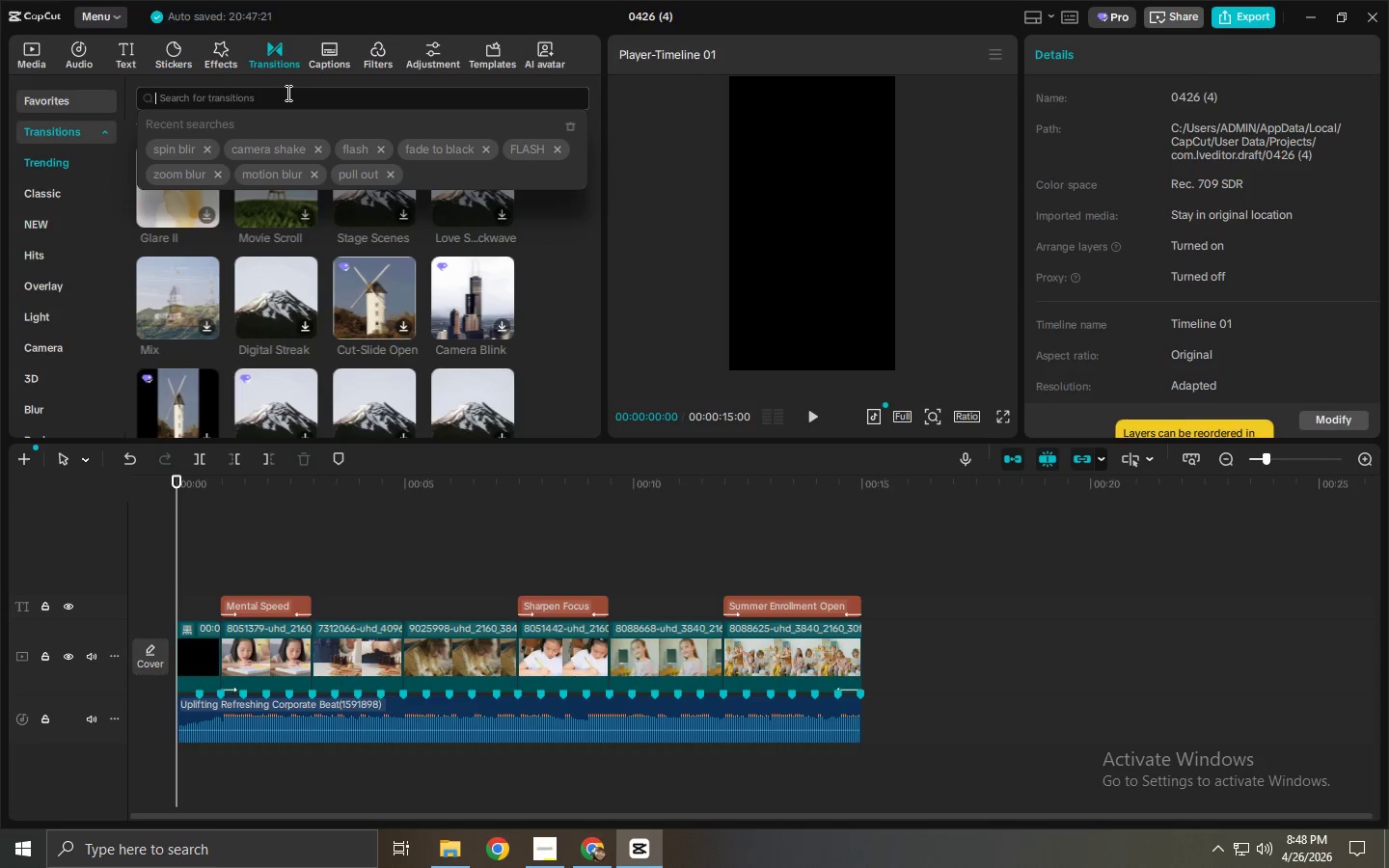 
type(zoom)
 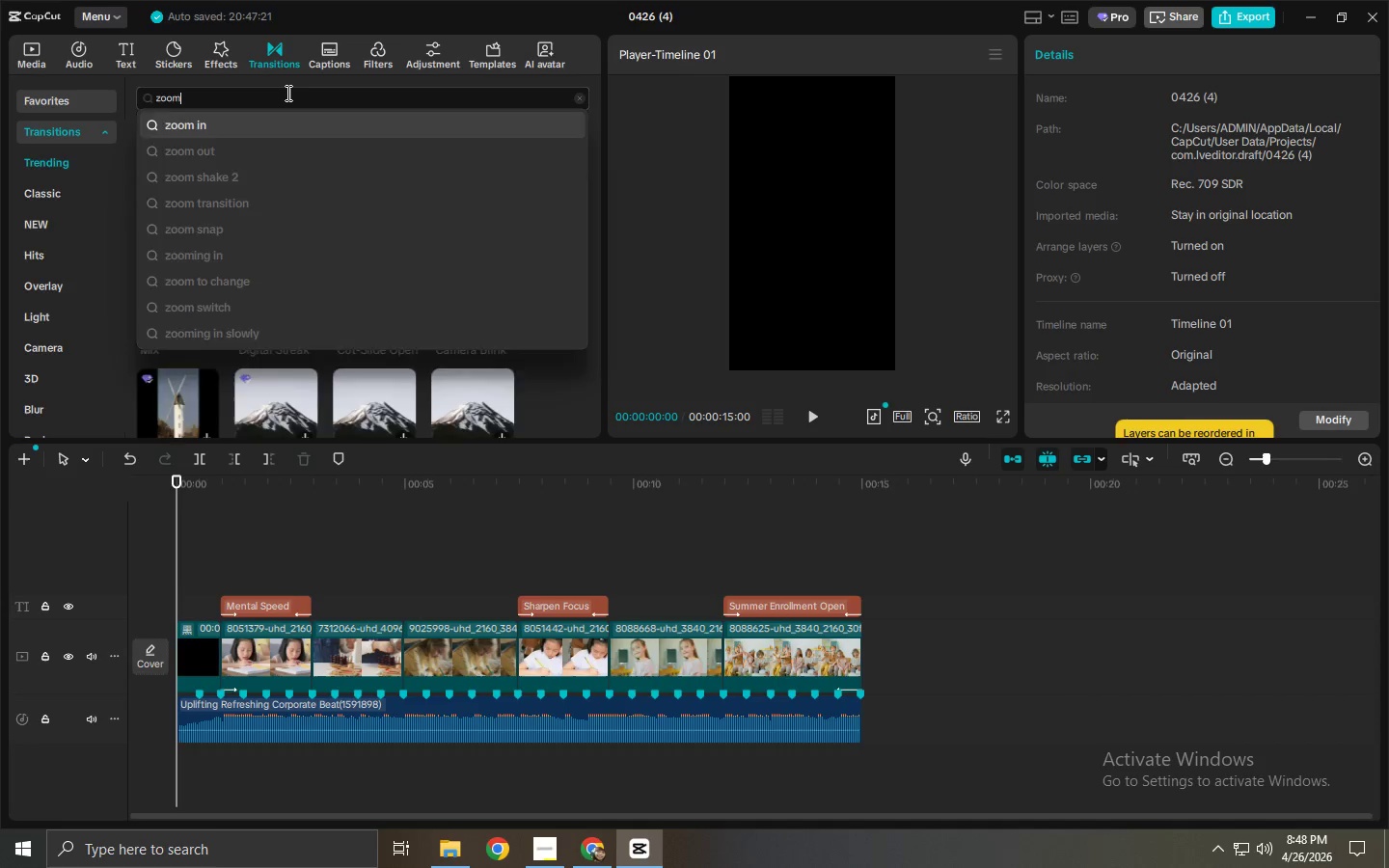 
key(Enter)
 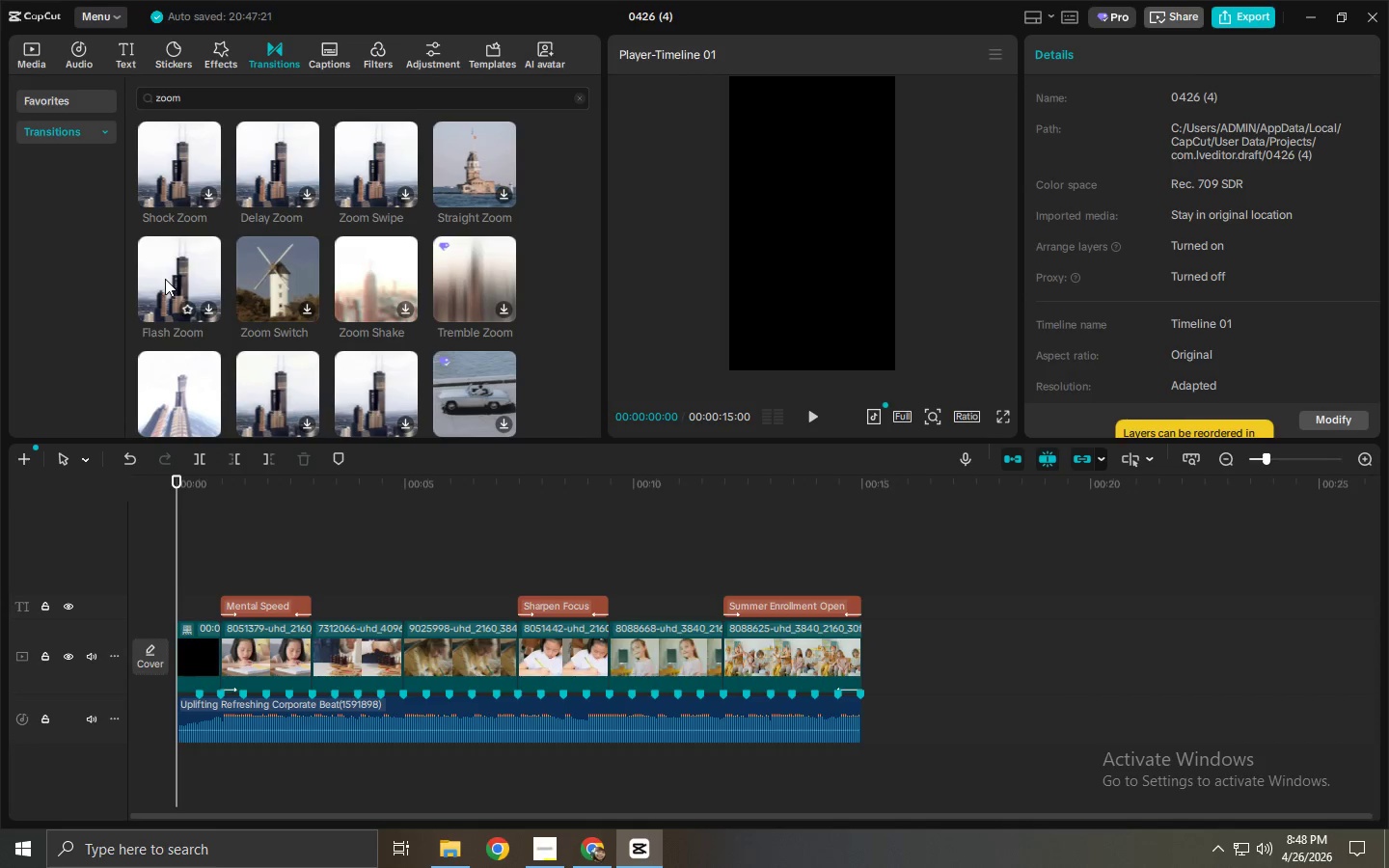 
left_click_drag(start_coordinate=[217, 97], to_coordinate=[80, 98])
 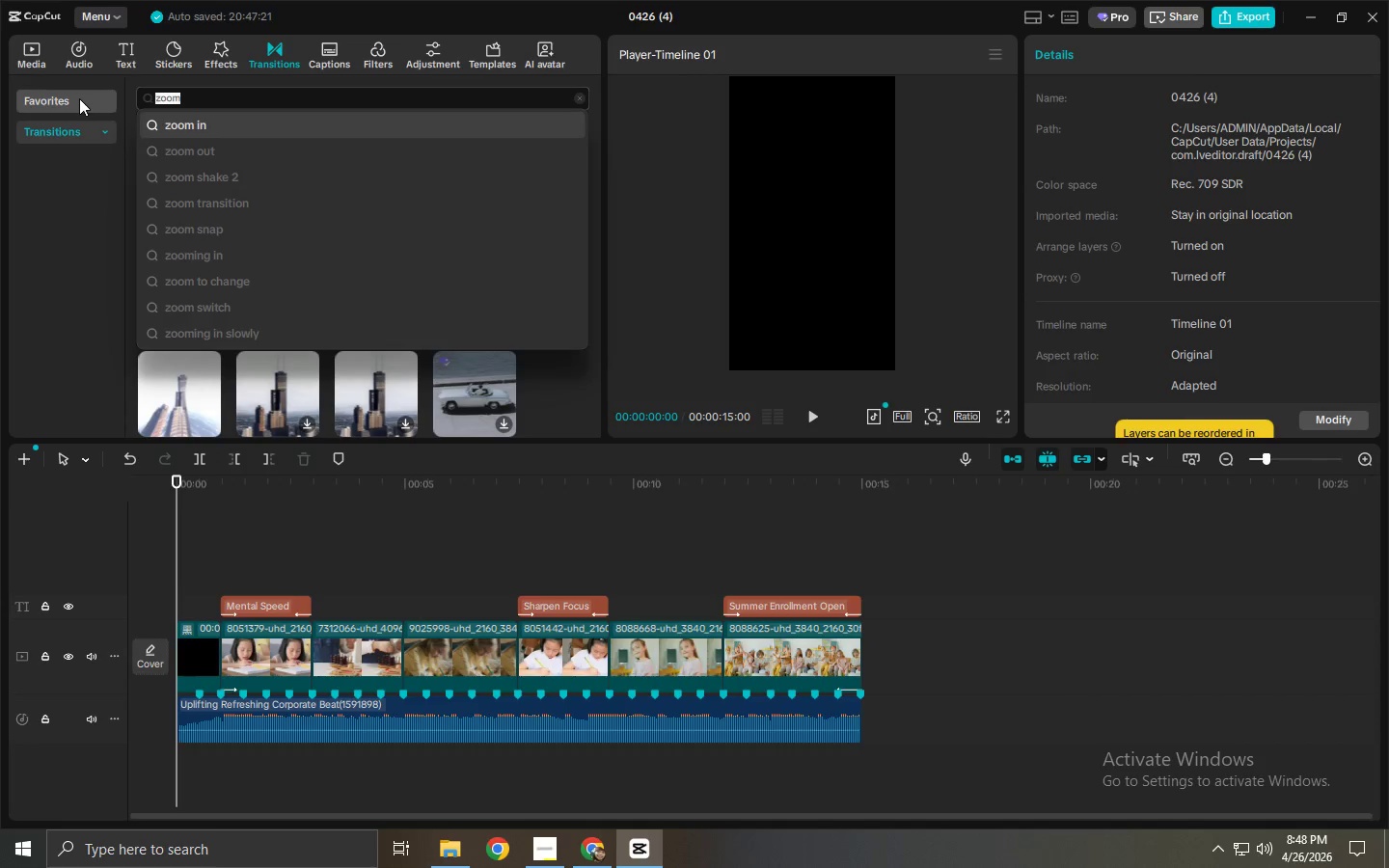 
type(fade)
 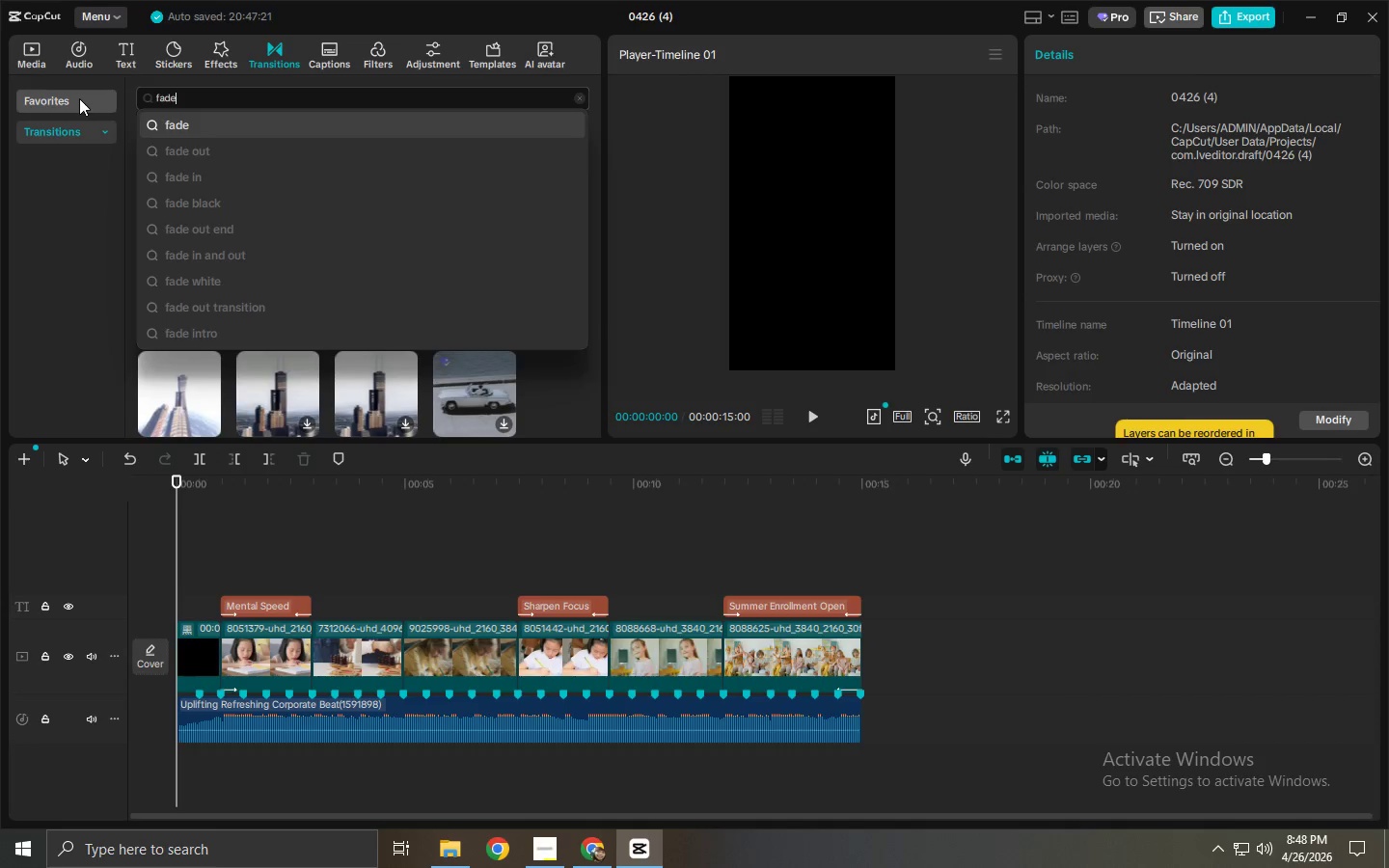 
key(Enter)
 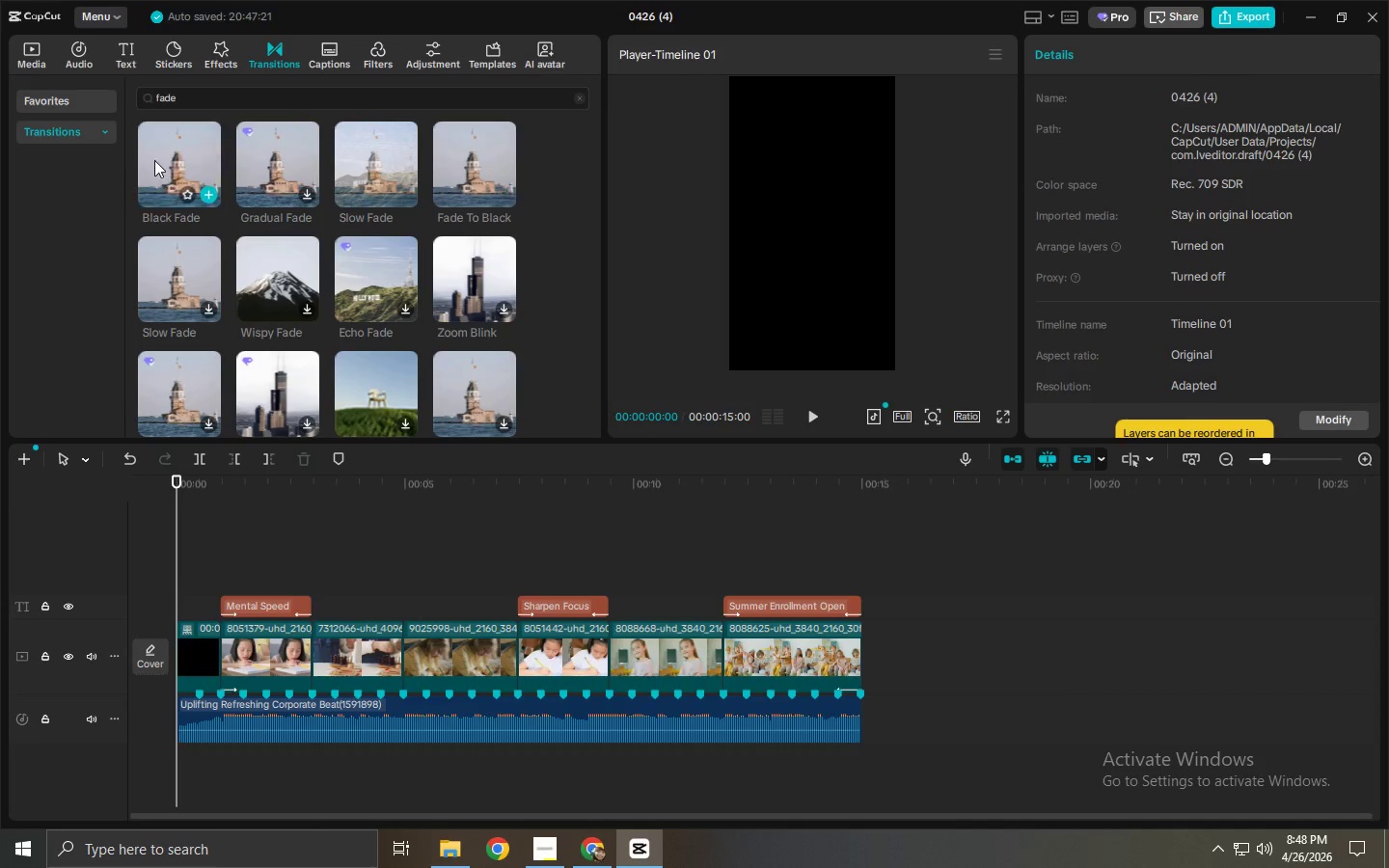 
left_click_drag(start_coordinate=[155, 159], to_coordinate=[297, 652])
 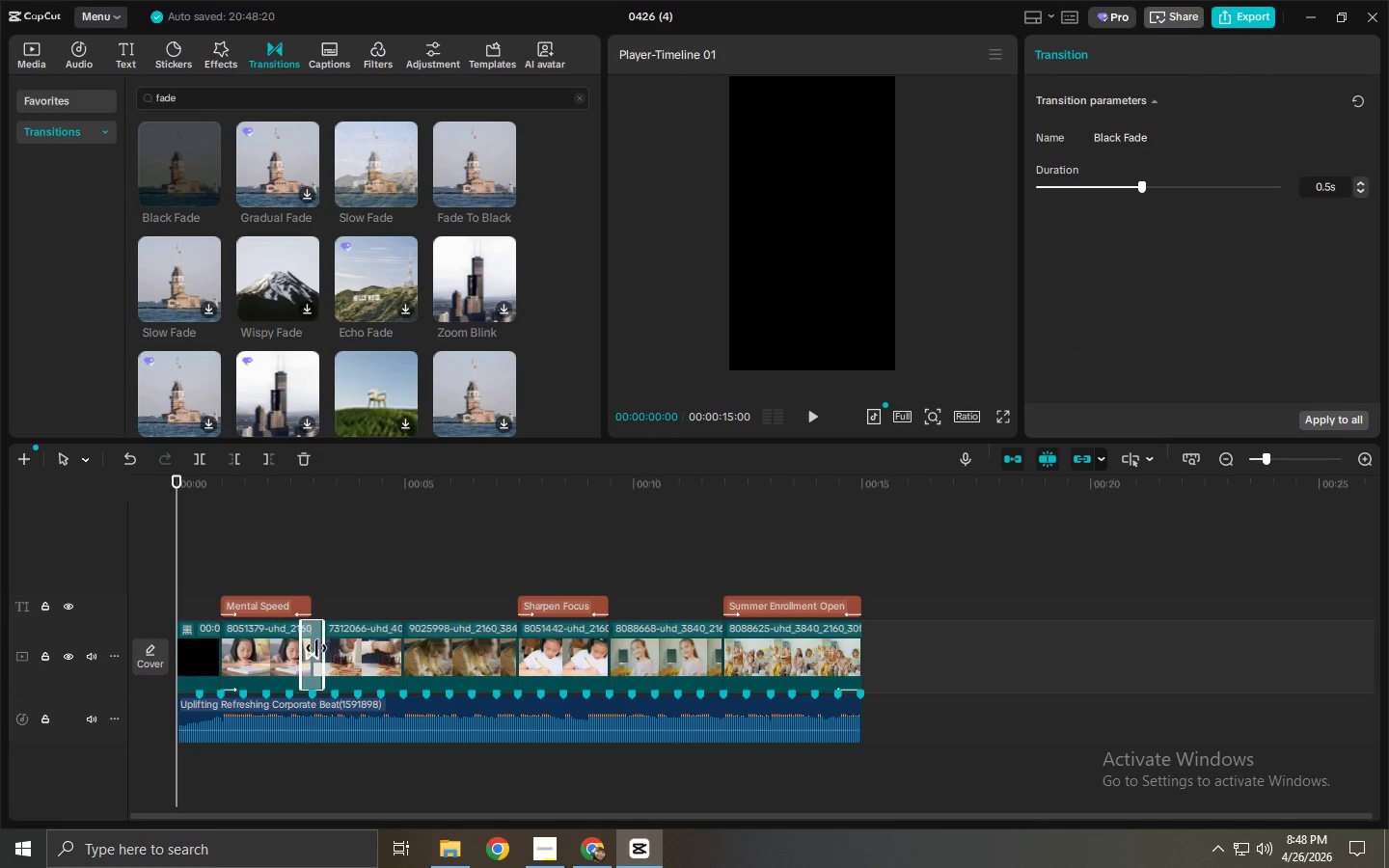 
left_click([316, 648])
 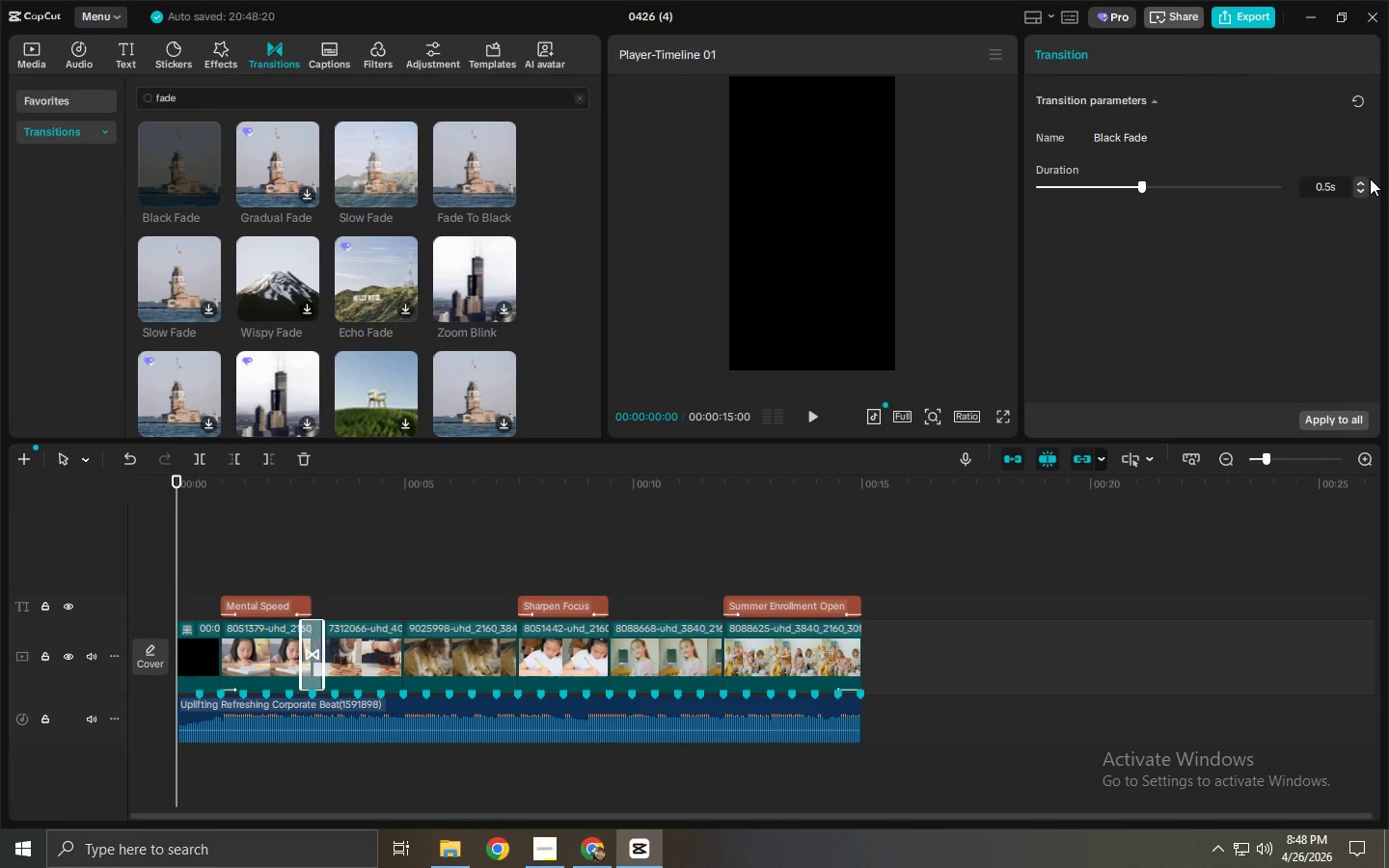 
double_click([1361, 191])
 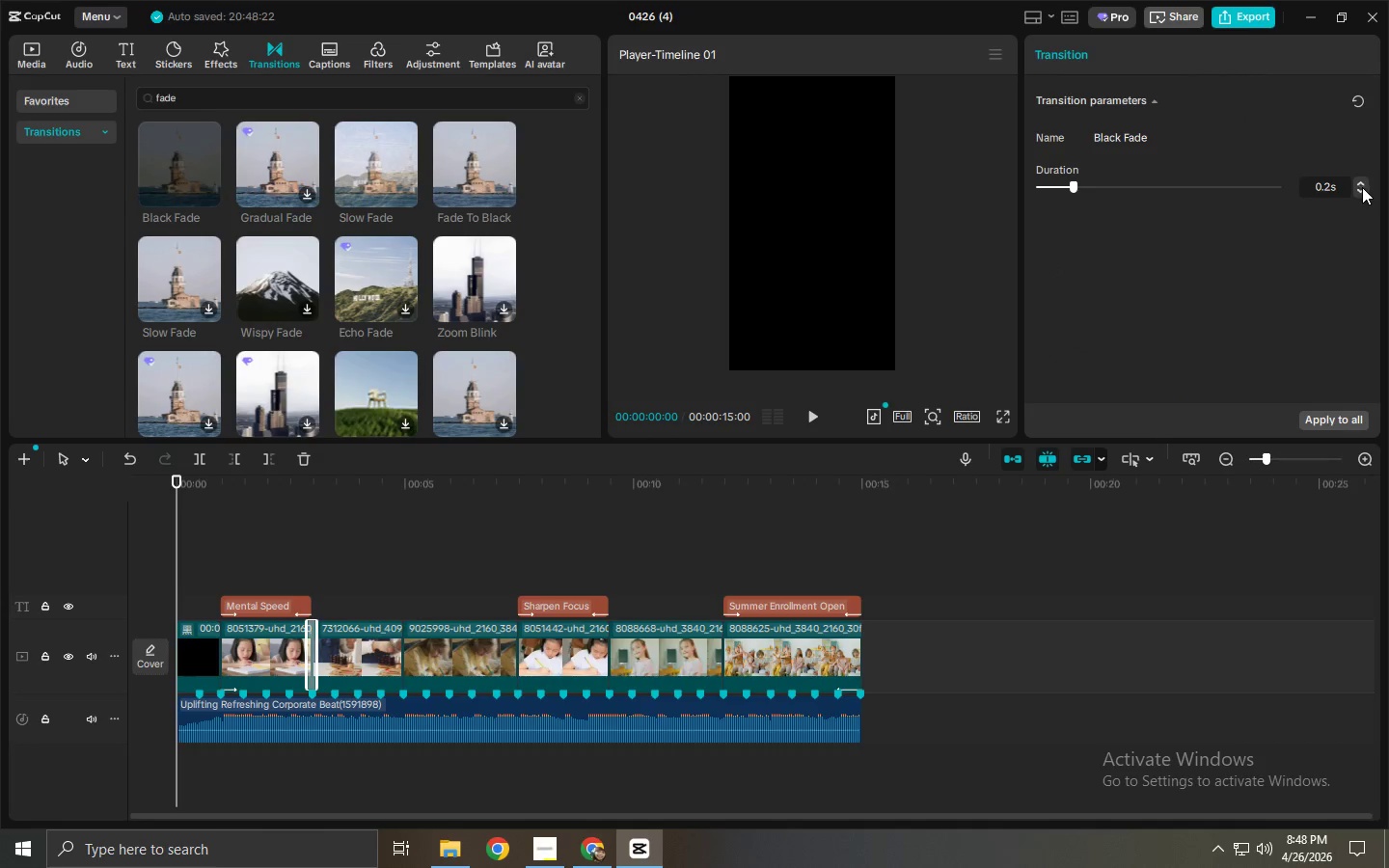 
triple_click([1362, 183])
 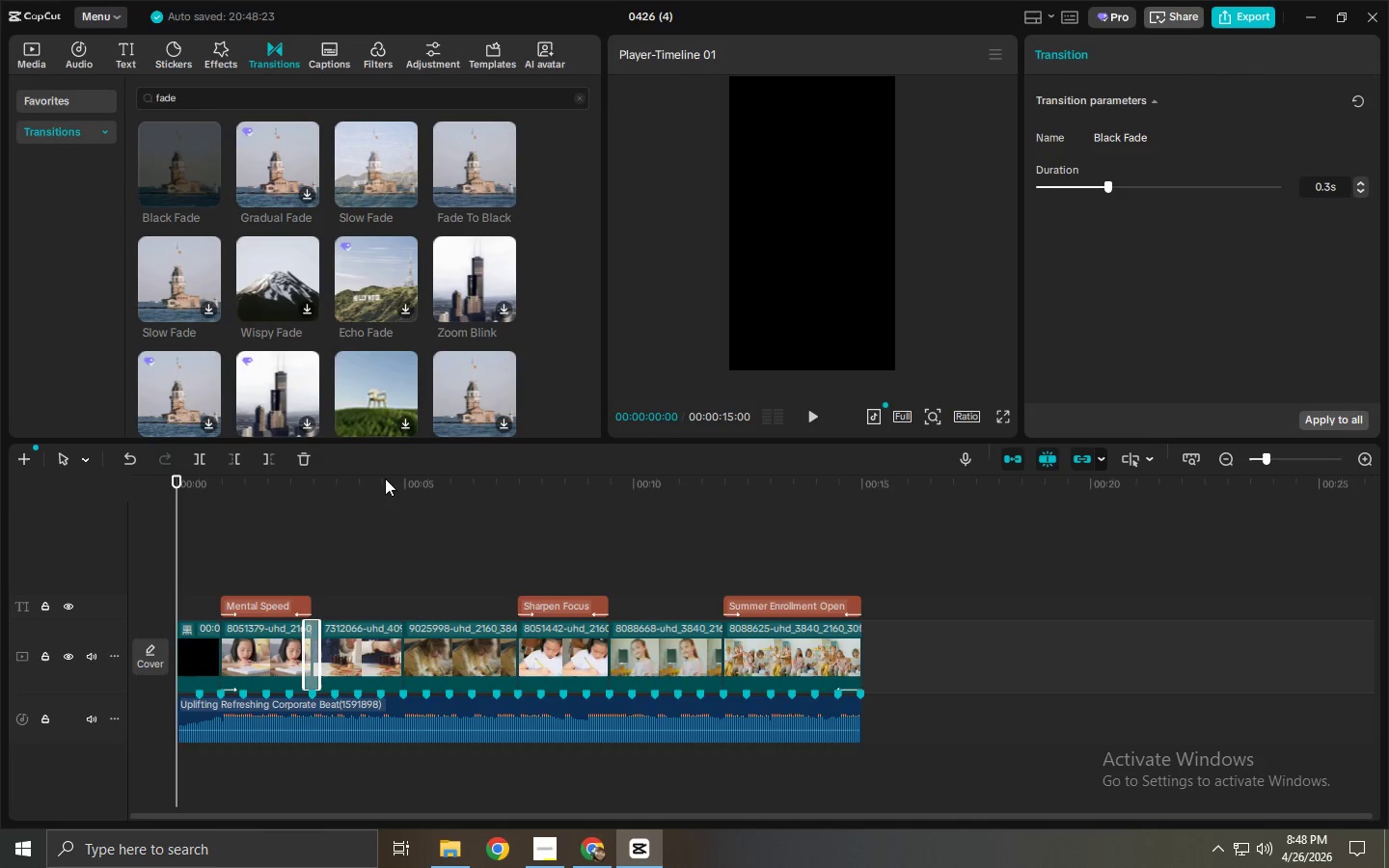 
left_click_drag(start_coordinate=[300, 492], to_coordinate=[170, 479])
 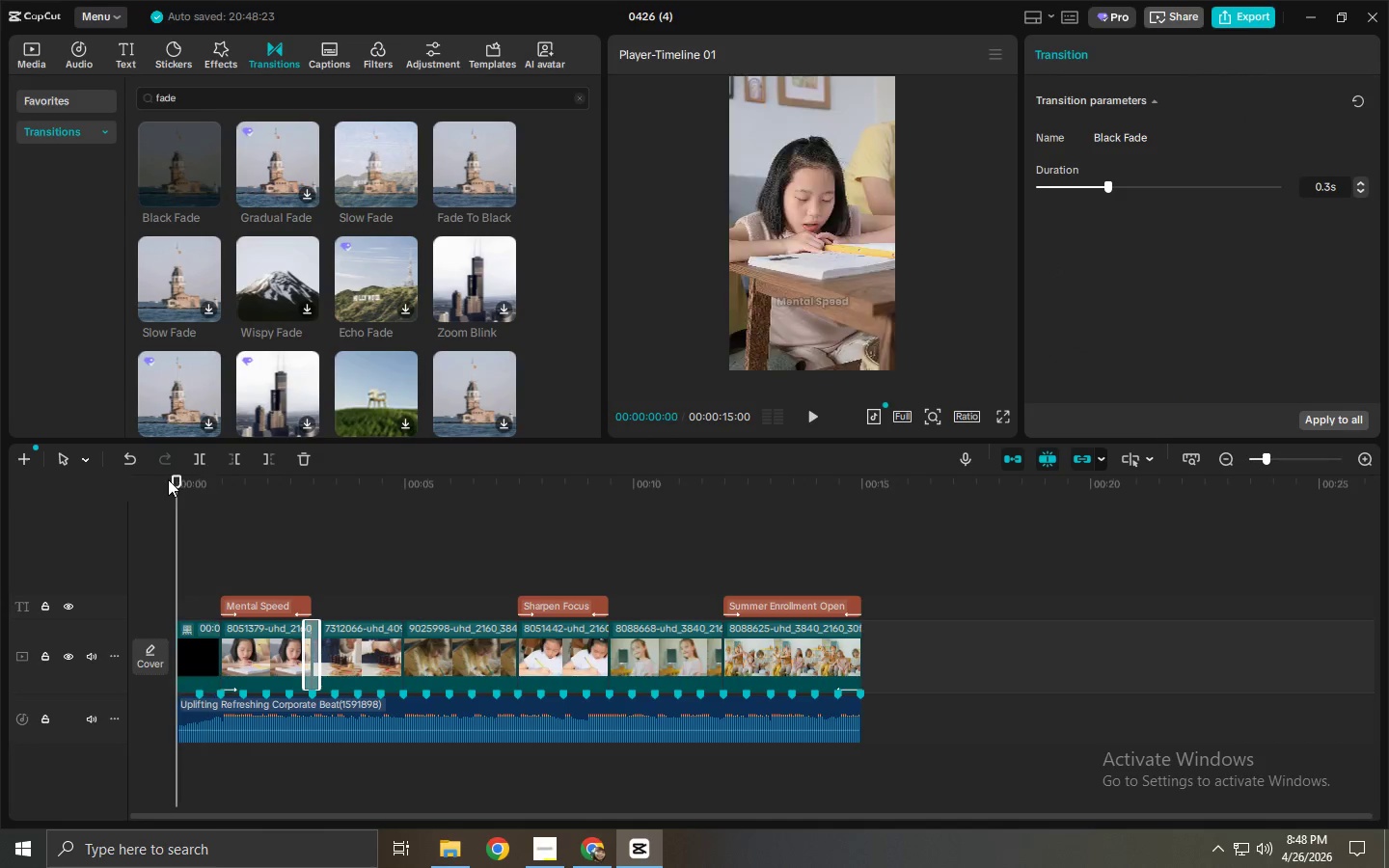 
key(Space)
 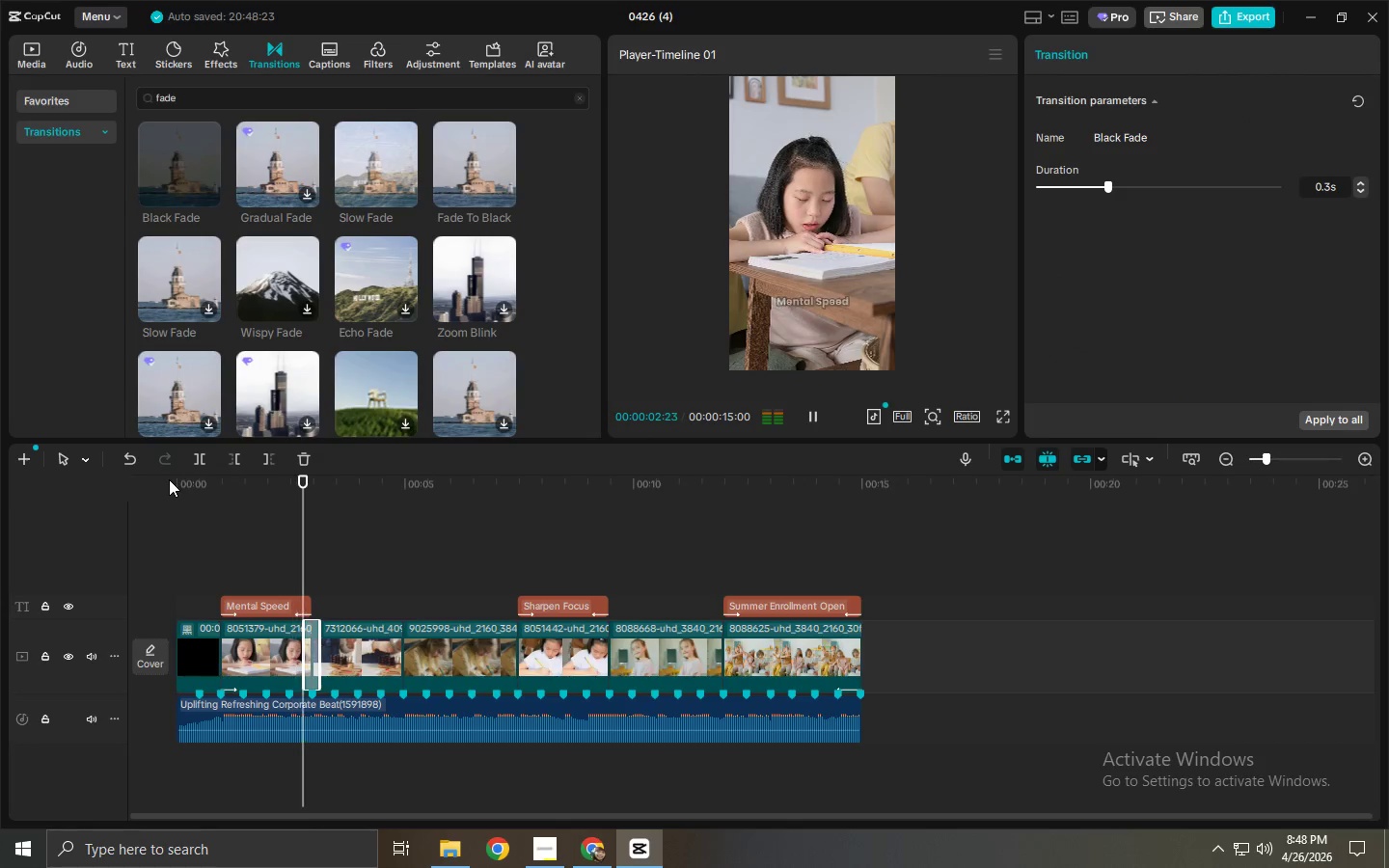 
key(Space)
 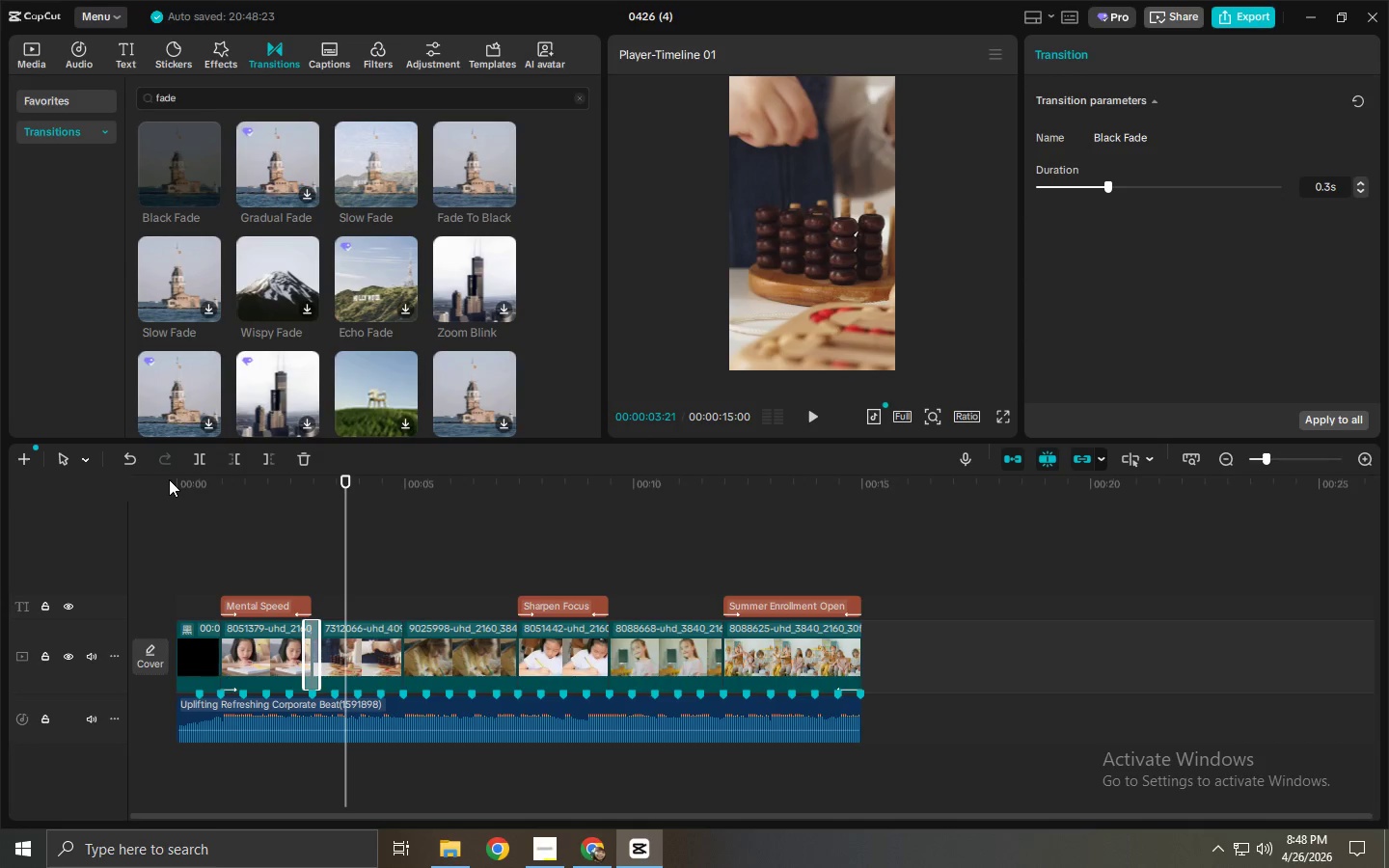 
left_click_drag(start_coordinate=[226, 105], to_coordinate=[112, 105])
 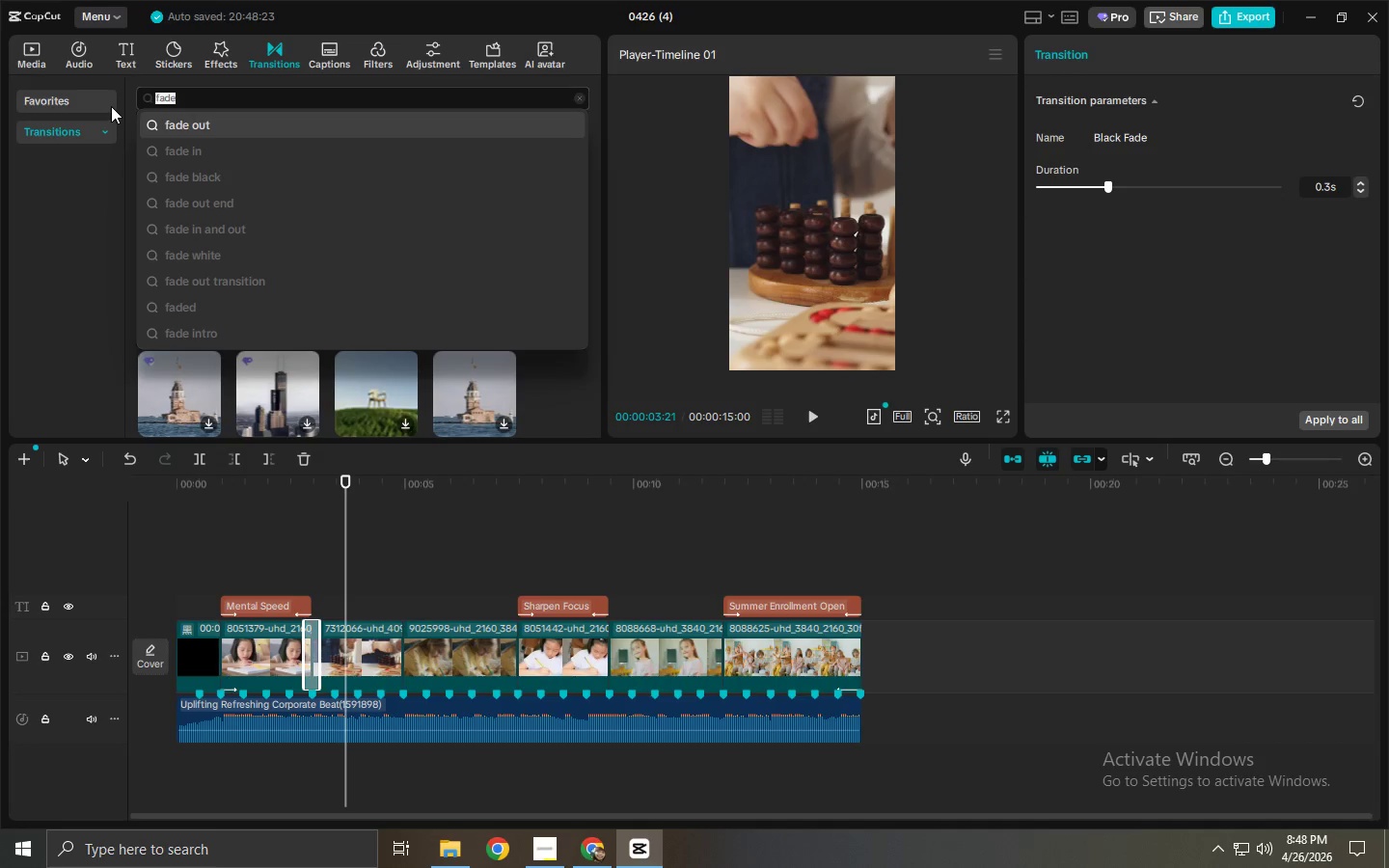 
wait(6.3)
 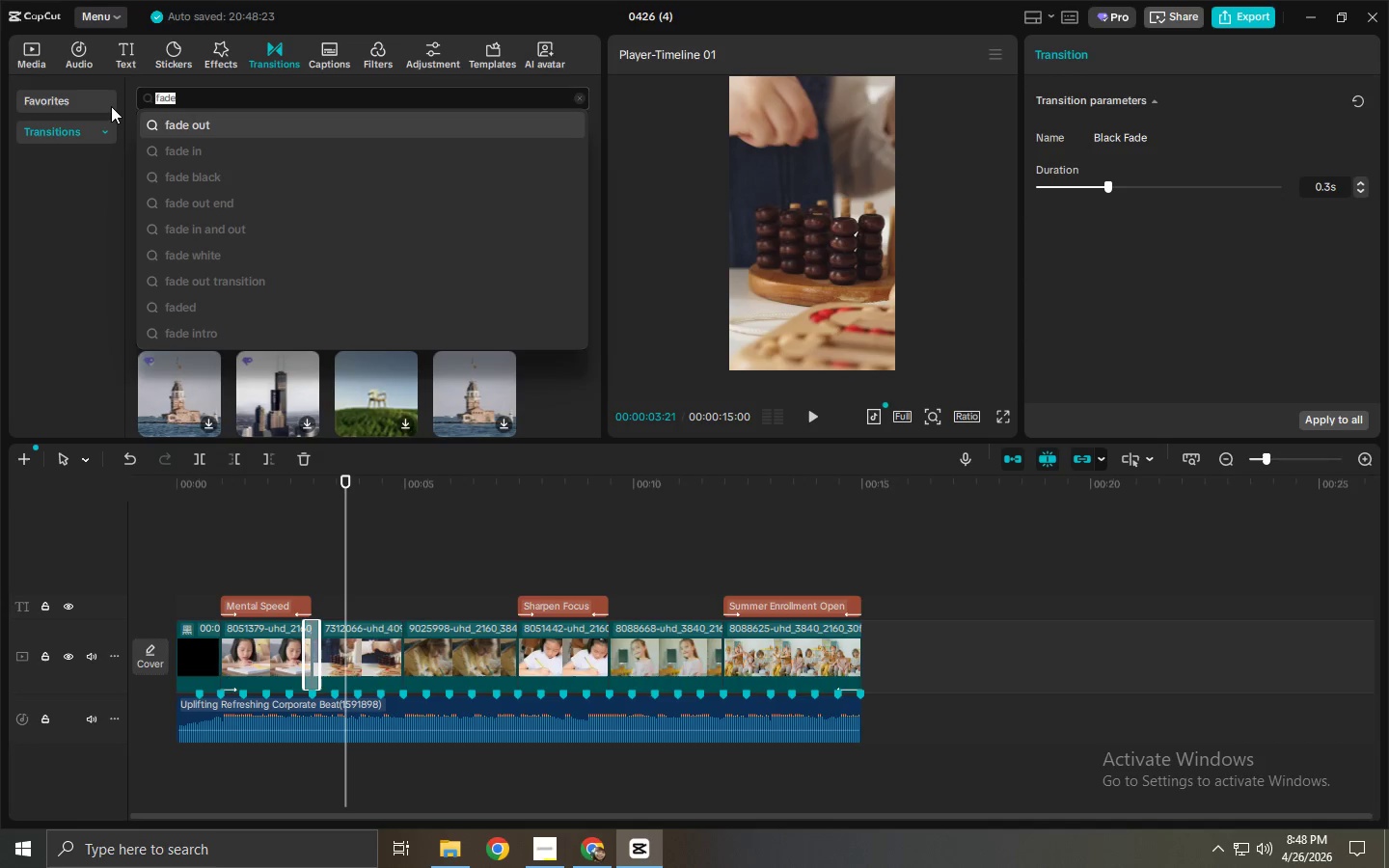 
key(Control+Z)
 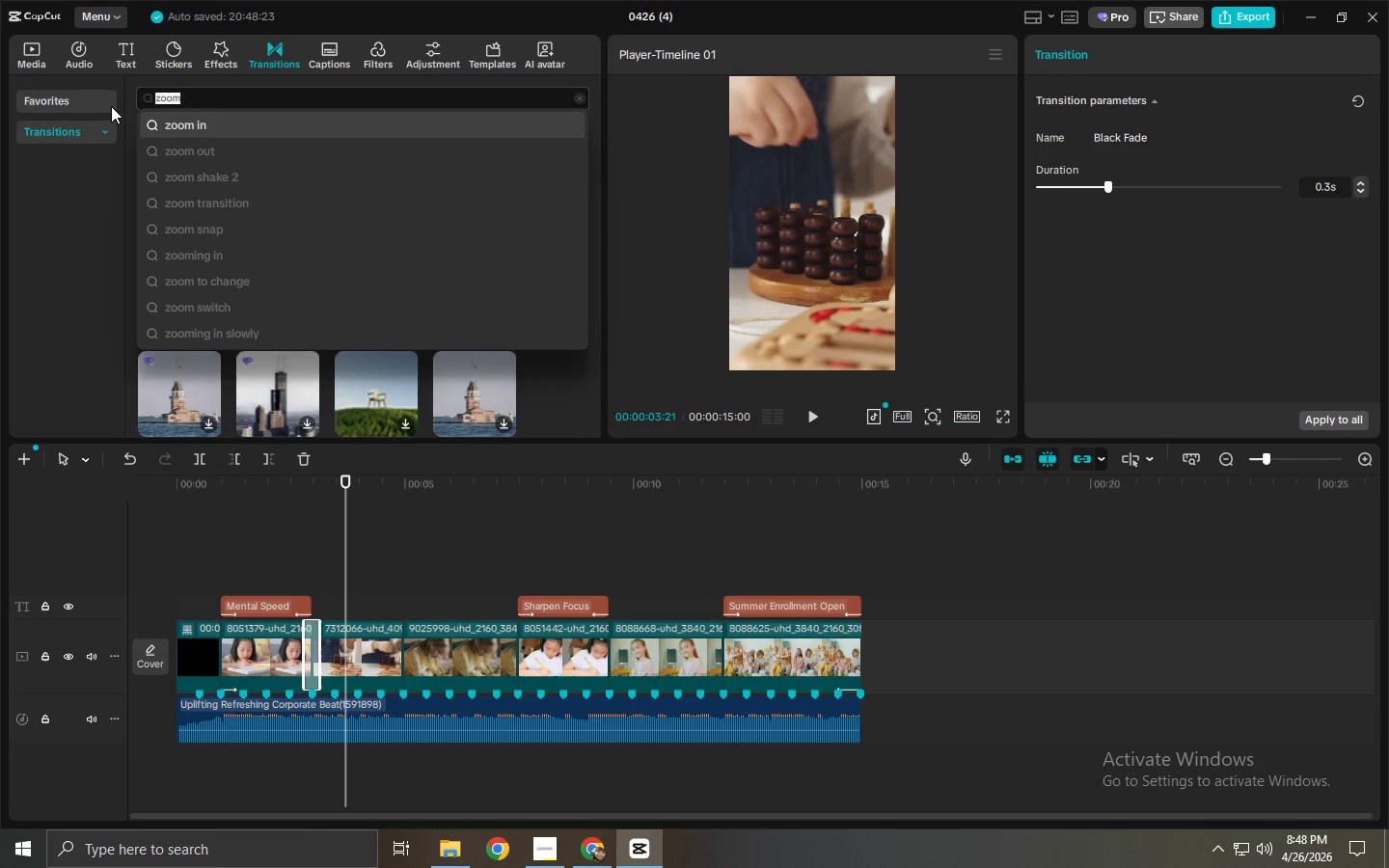 
key(Control+Z)
 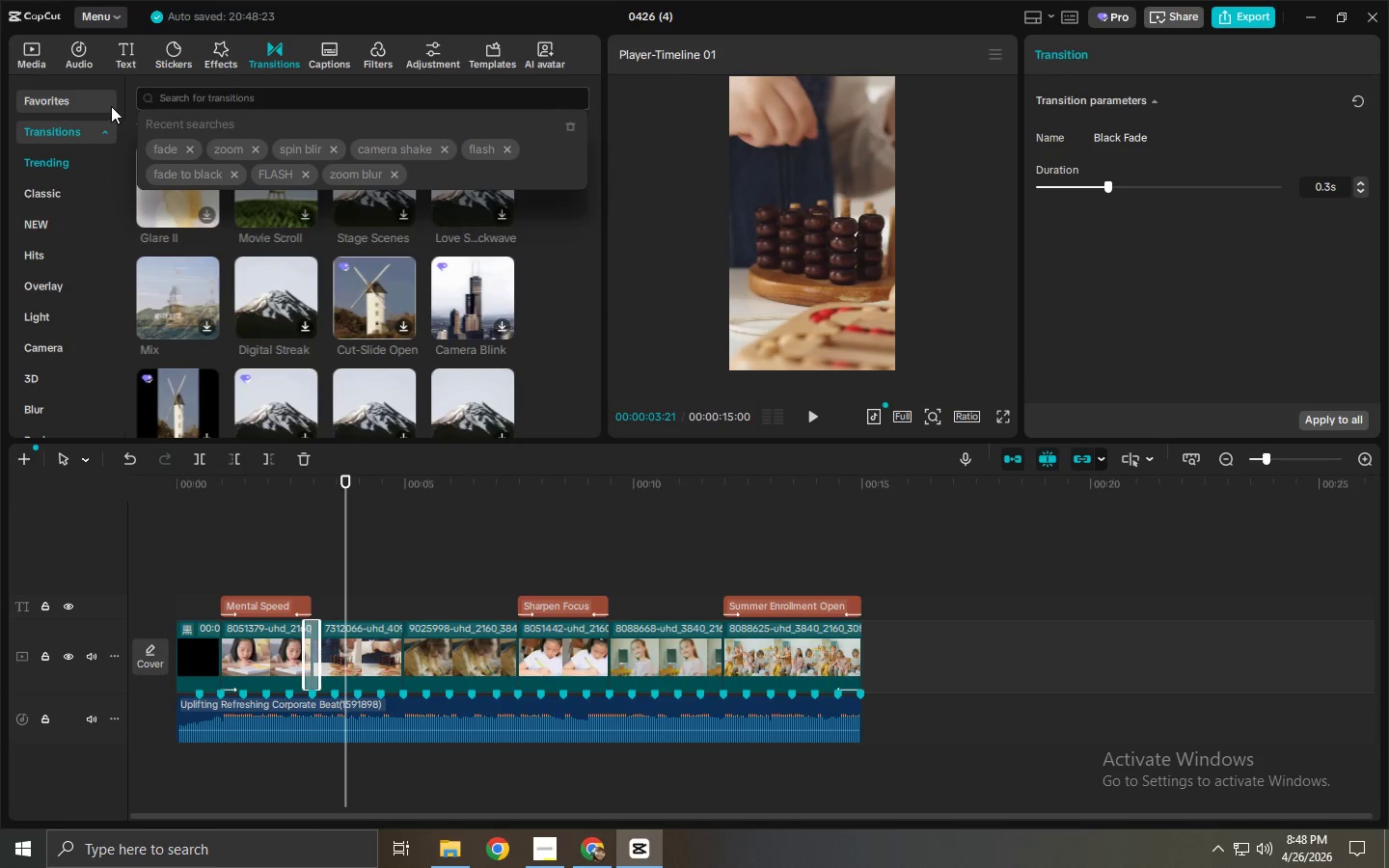 
key(Control+Z)
 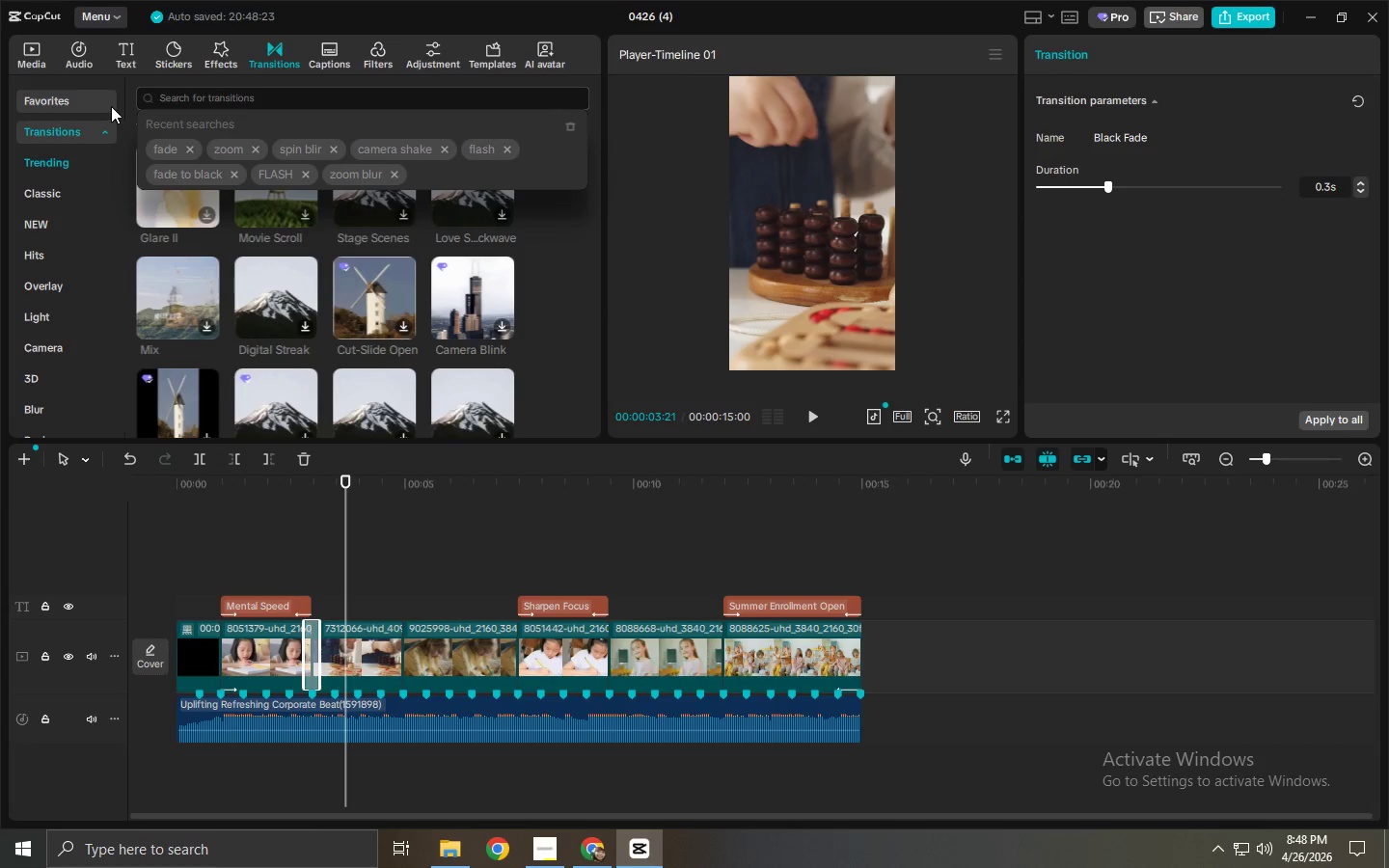 
key(Control+Z)
 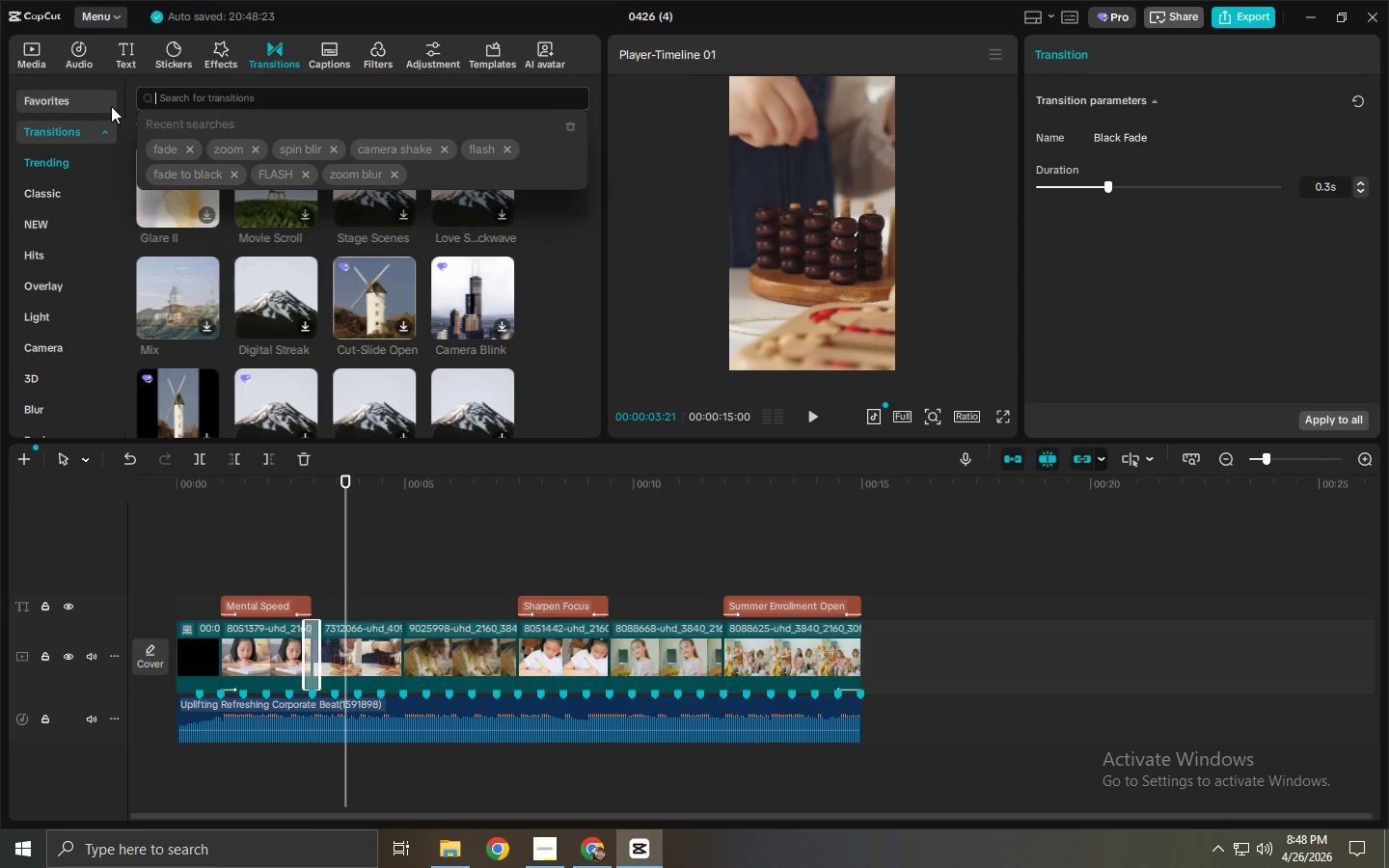 
key(Control+Z)
 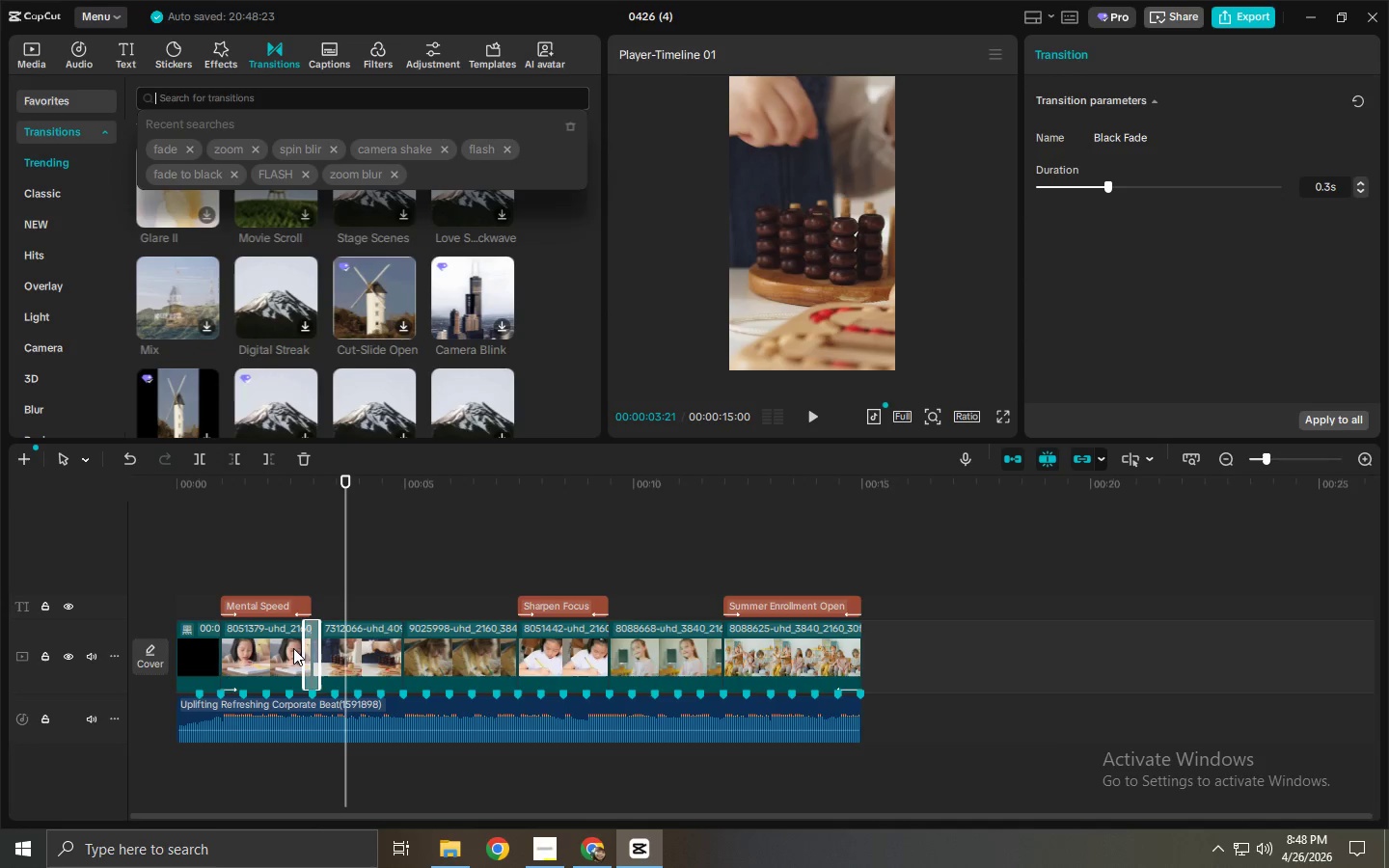 
left_click([310, 652])
 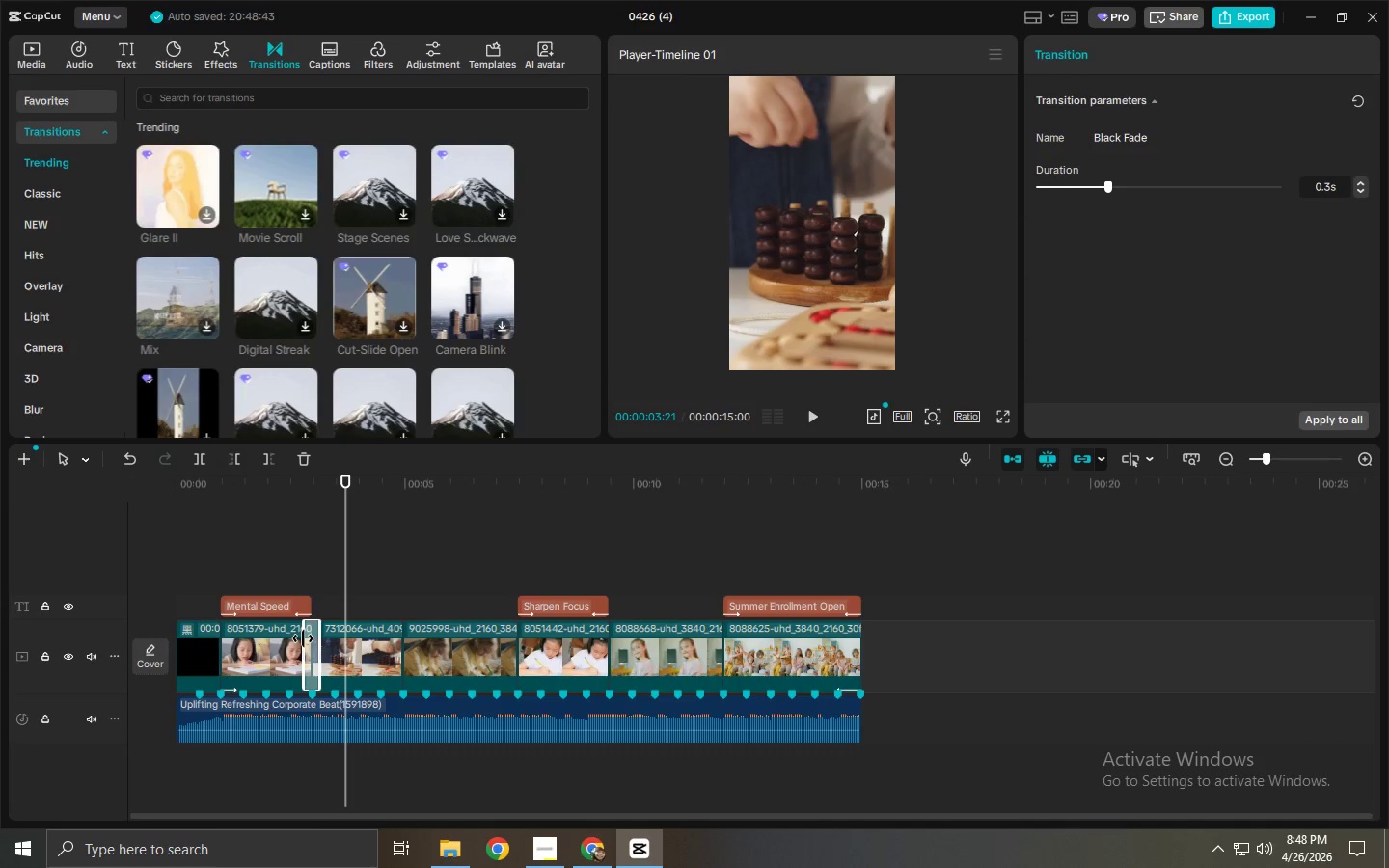 
key(Delete)
 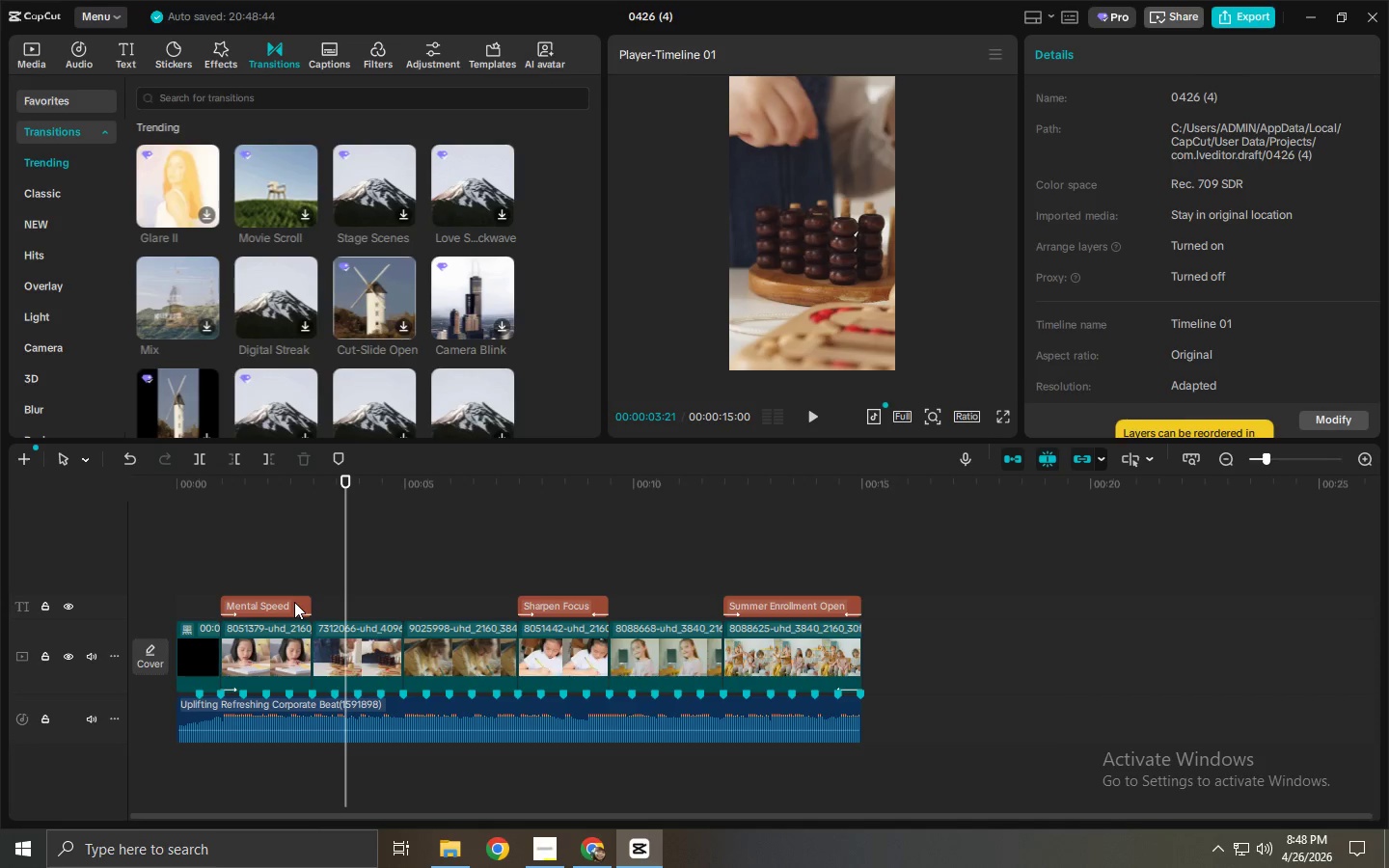 
wait(16.55)
 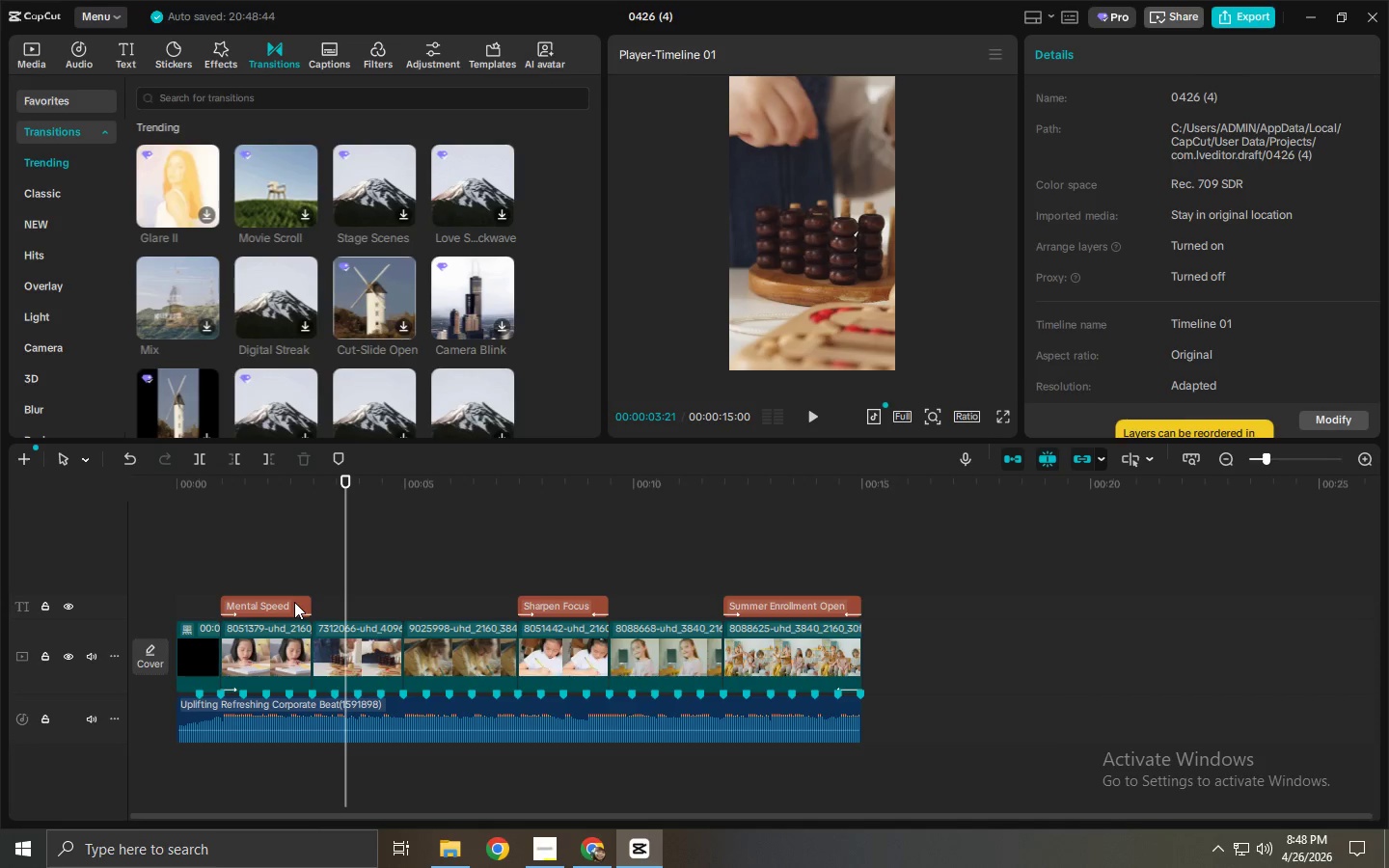 
left_click([94, 55])
 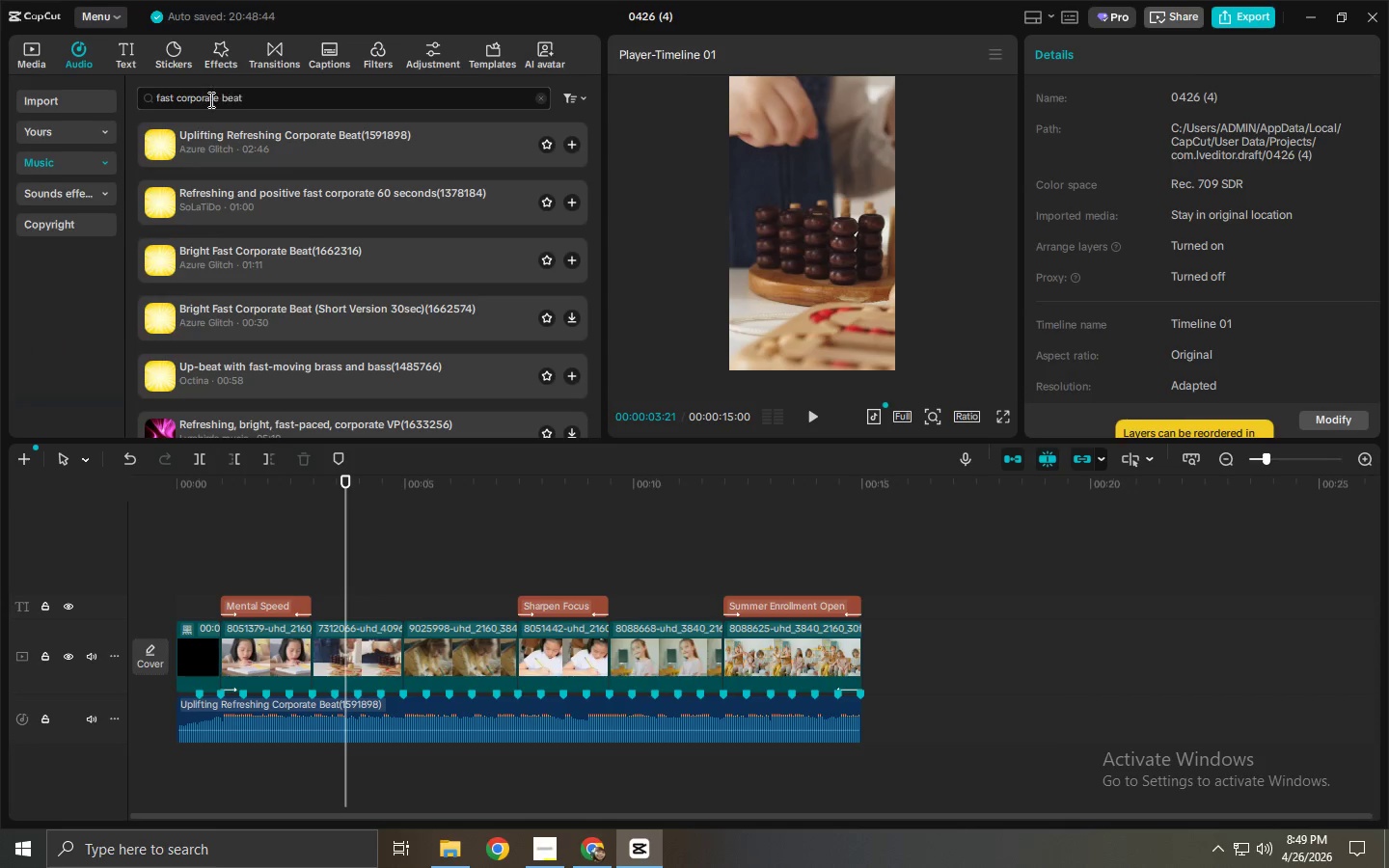 
left_click([67, 193])
 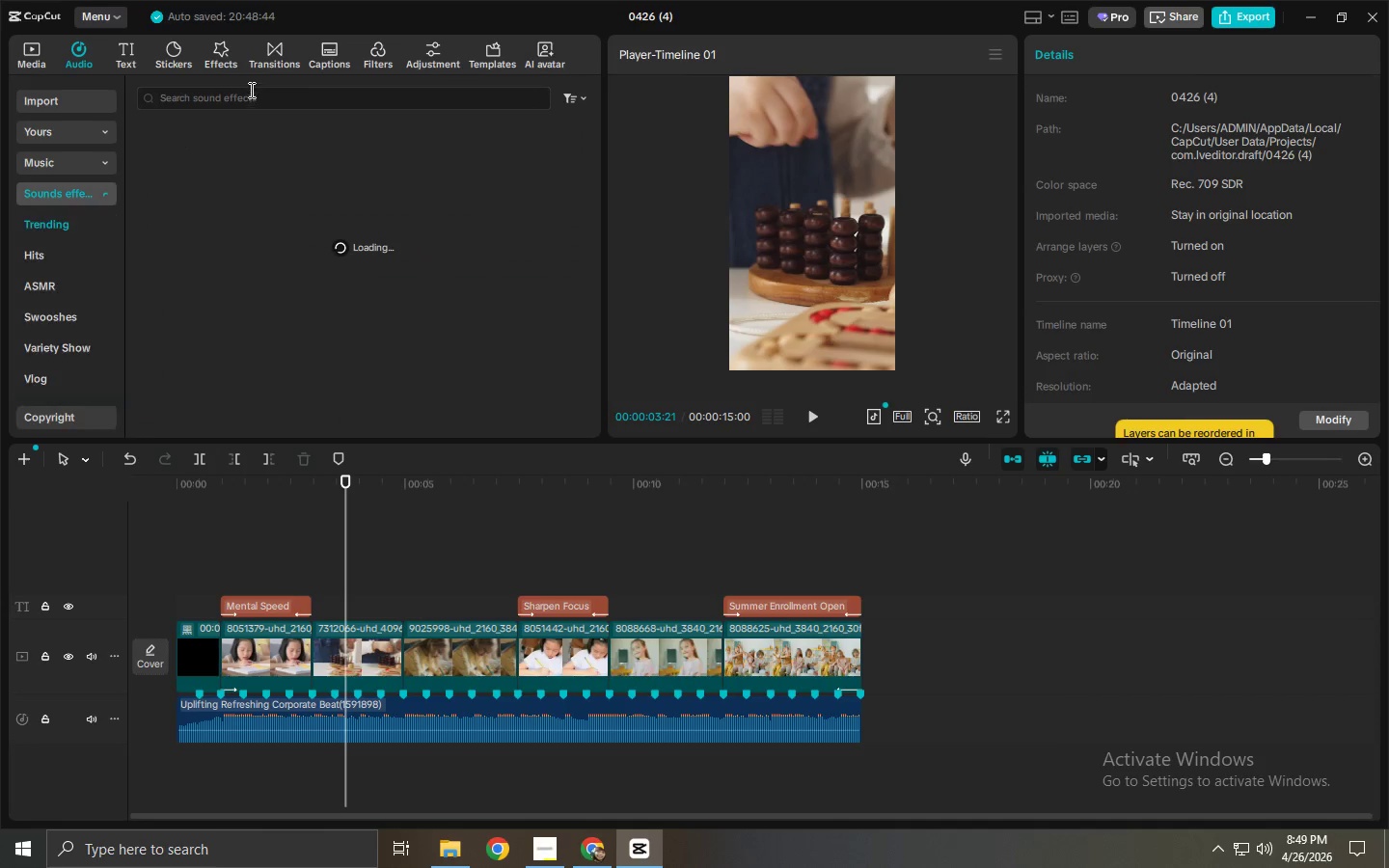 
left_click([250, 90])
 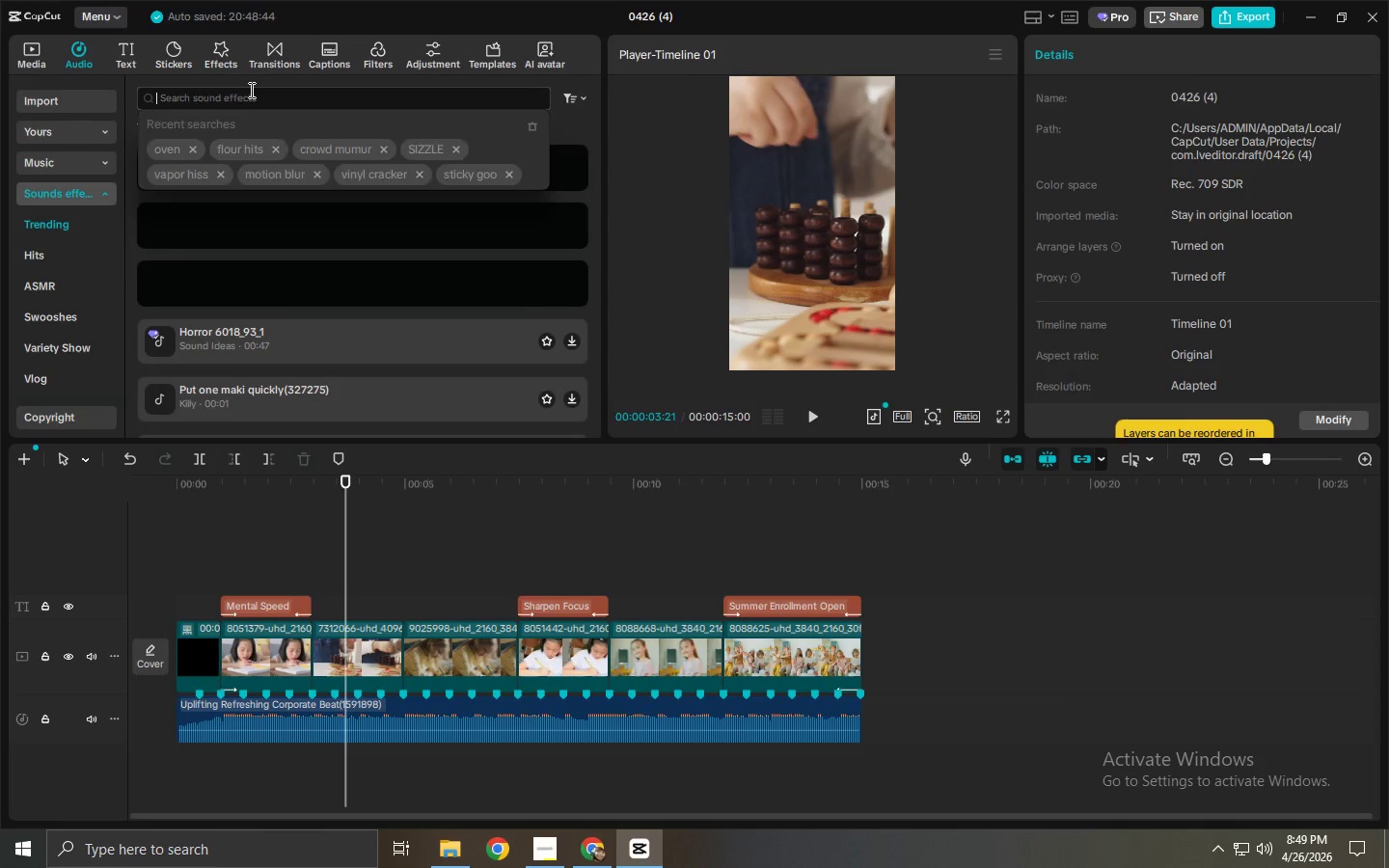 
type(ws)
key(Backspace)
type(hoosh)
 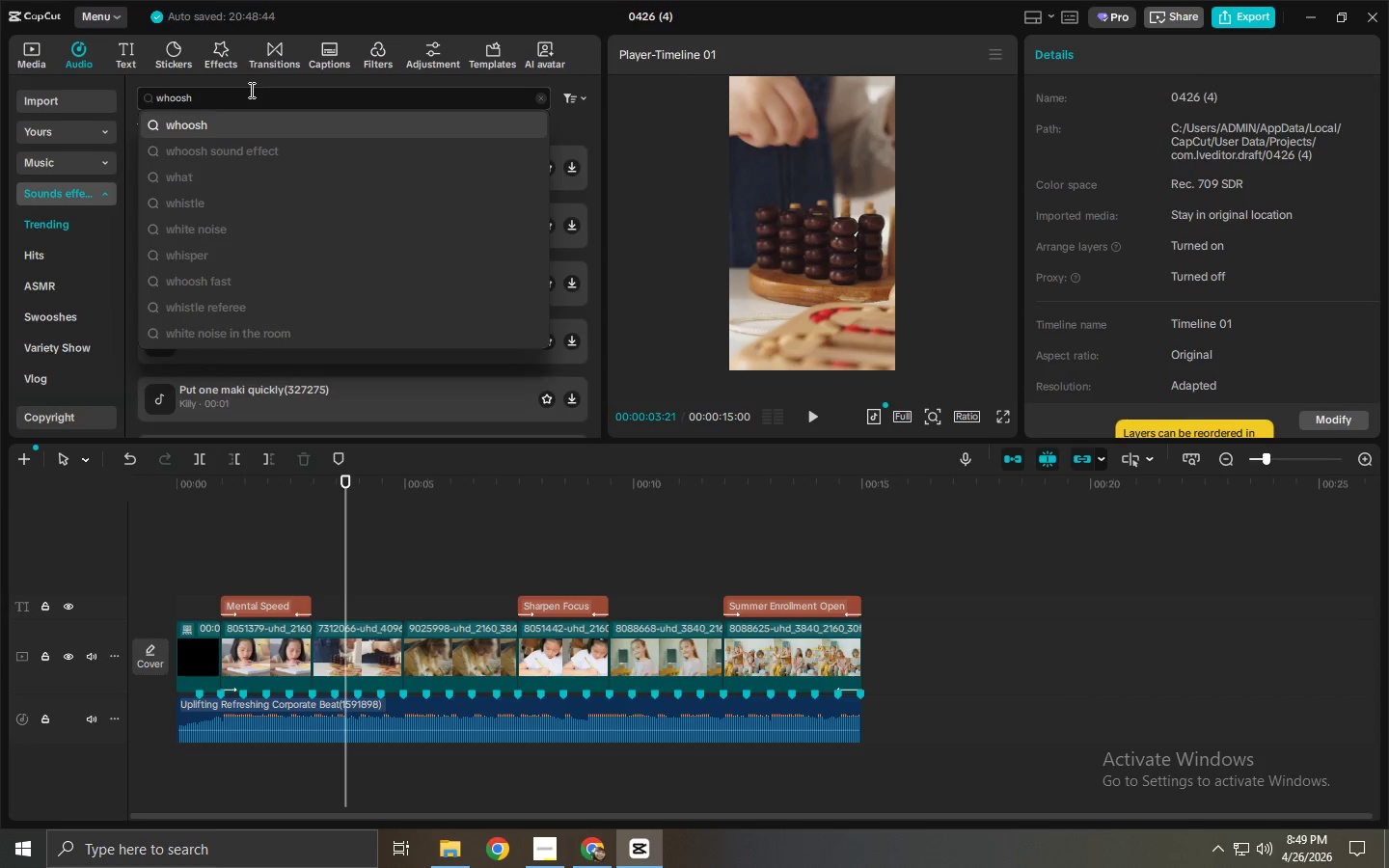 
key(Enter)
 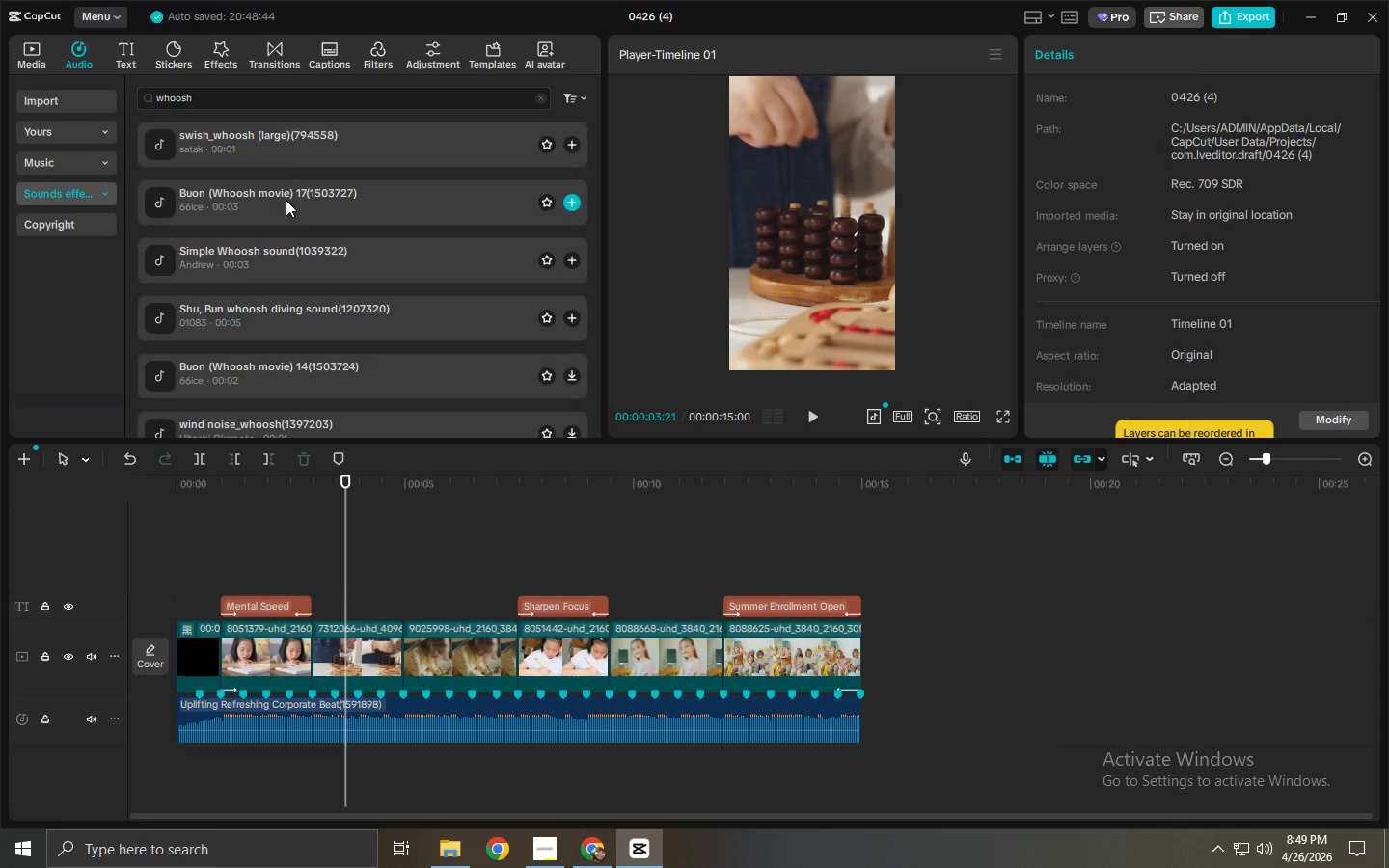 
left_click_drag(start_coordinate=[244, 106], to_coordinate=[118, 103])
 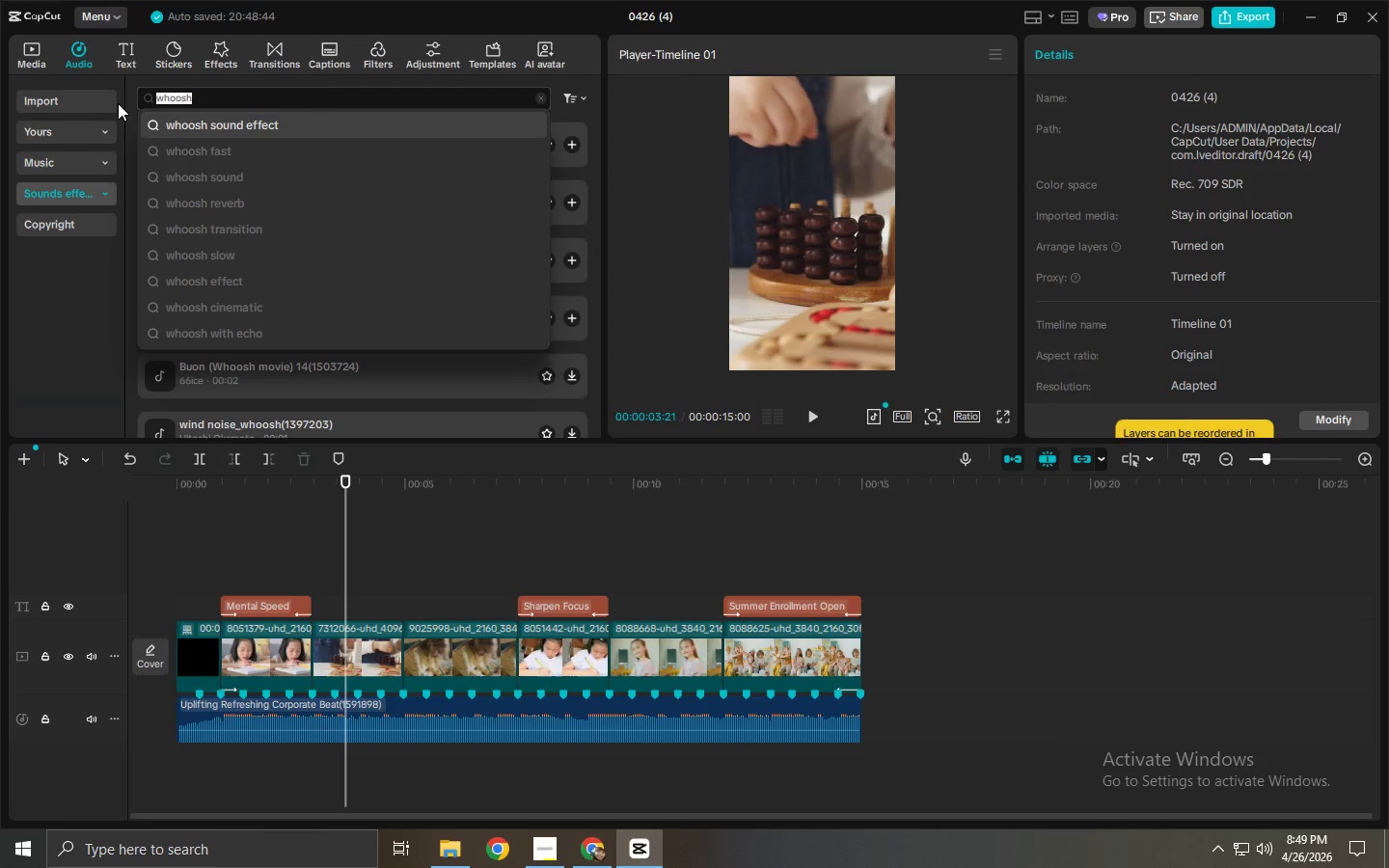 
type(ding)
 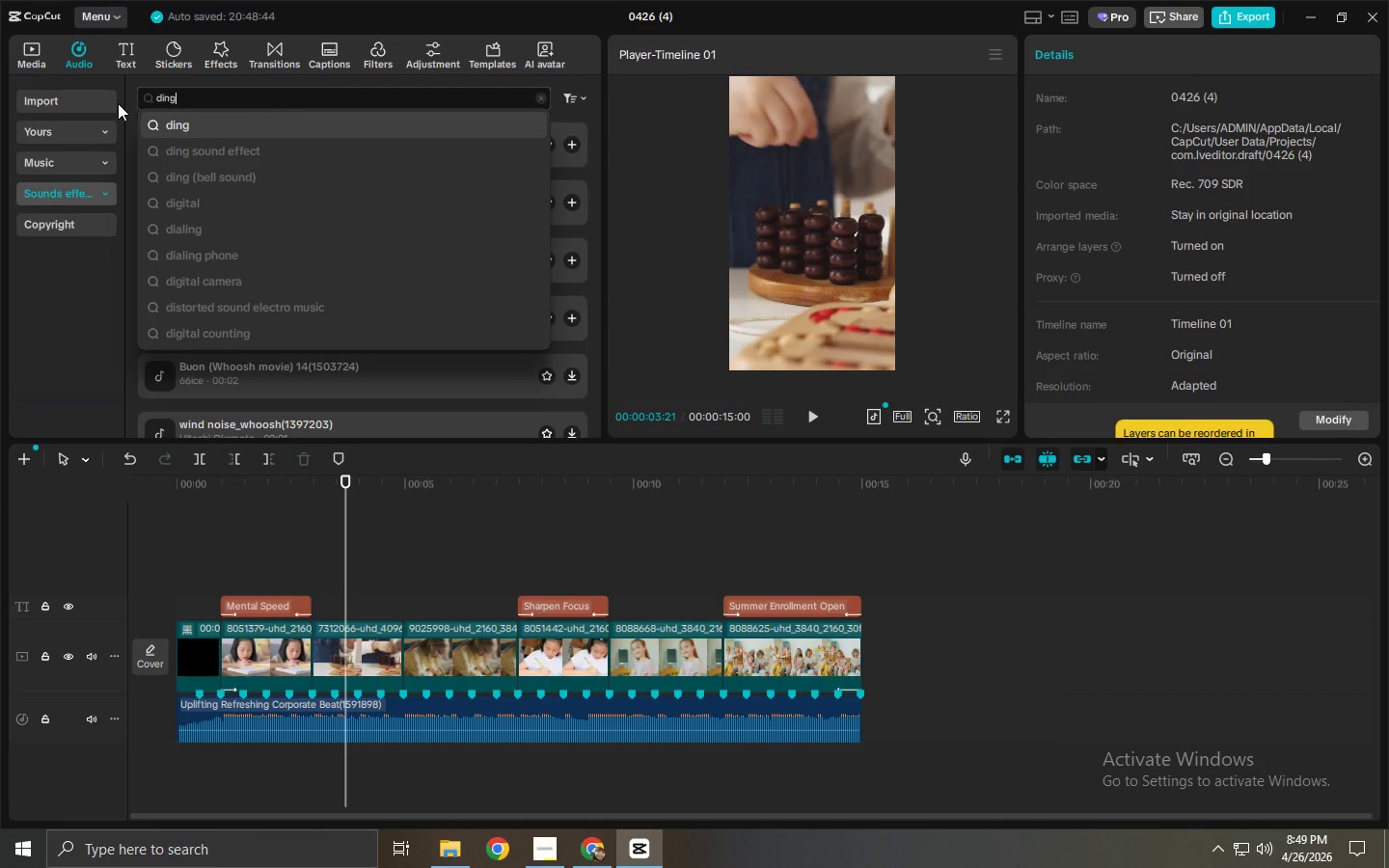 
key(Enter)
 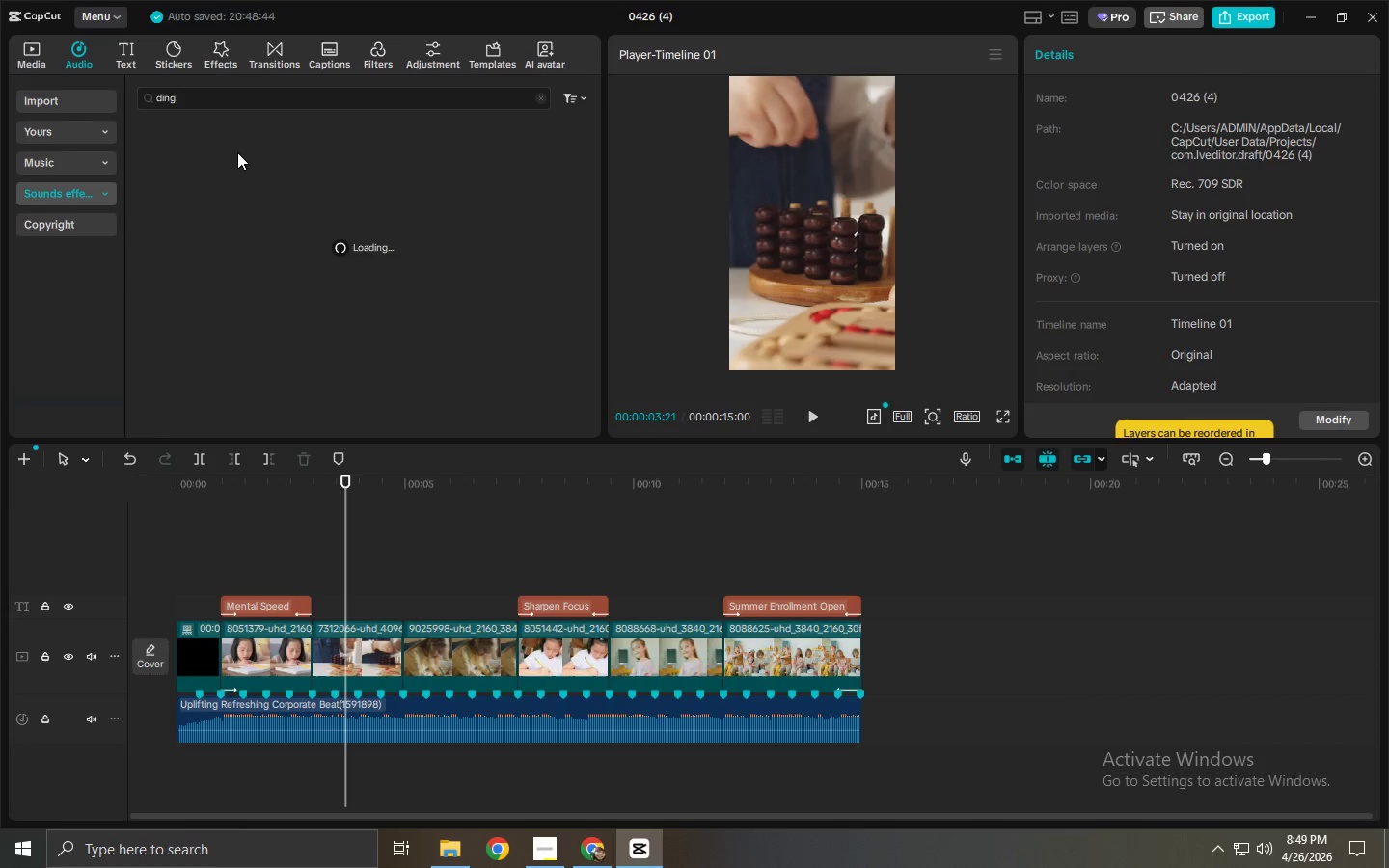 
left_click([244, 158])
 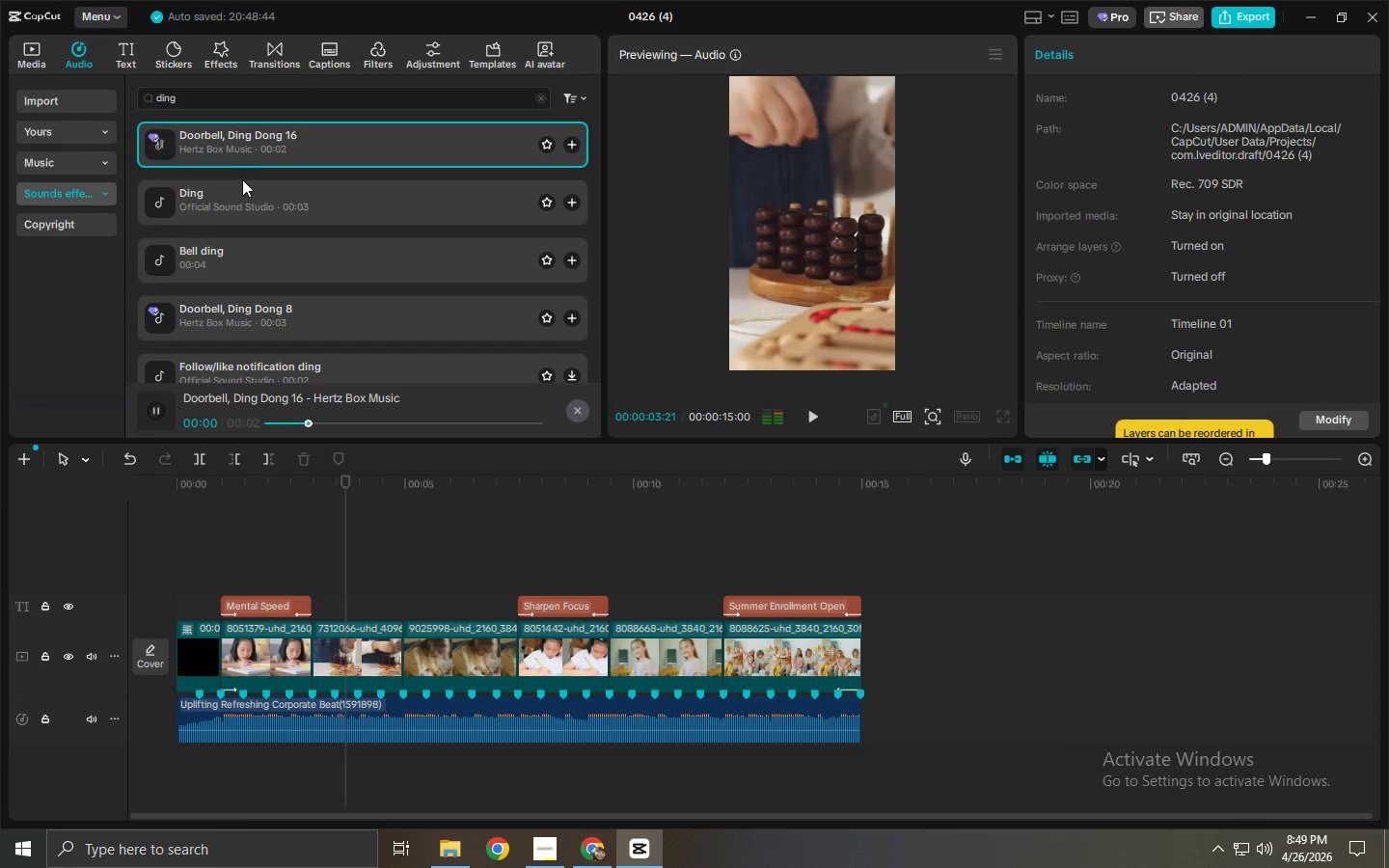 
left_click([242, 186])
 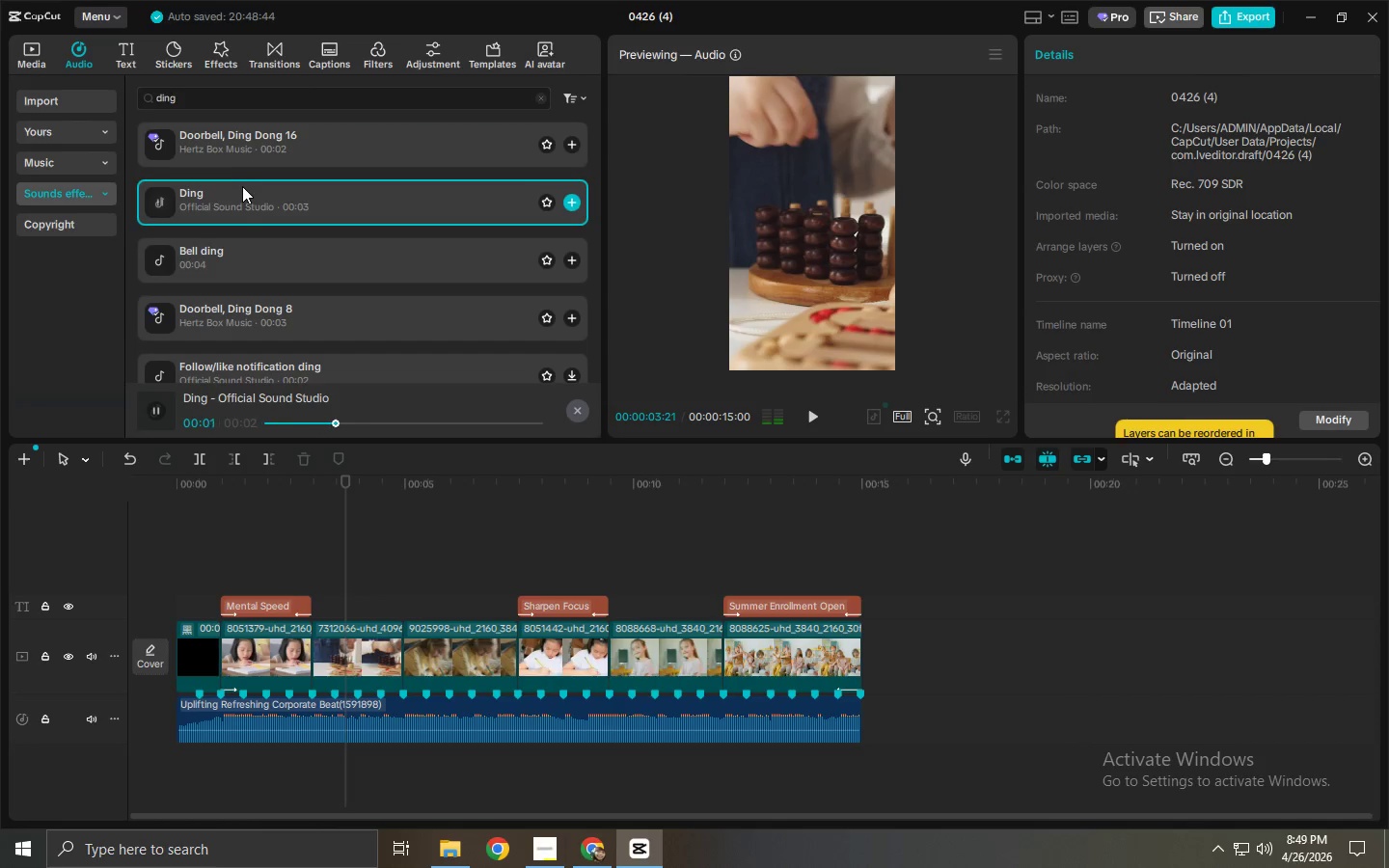 
left_click([232, 250])
 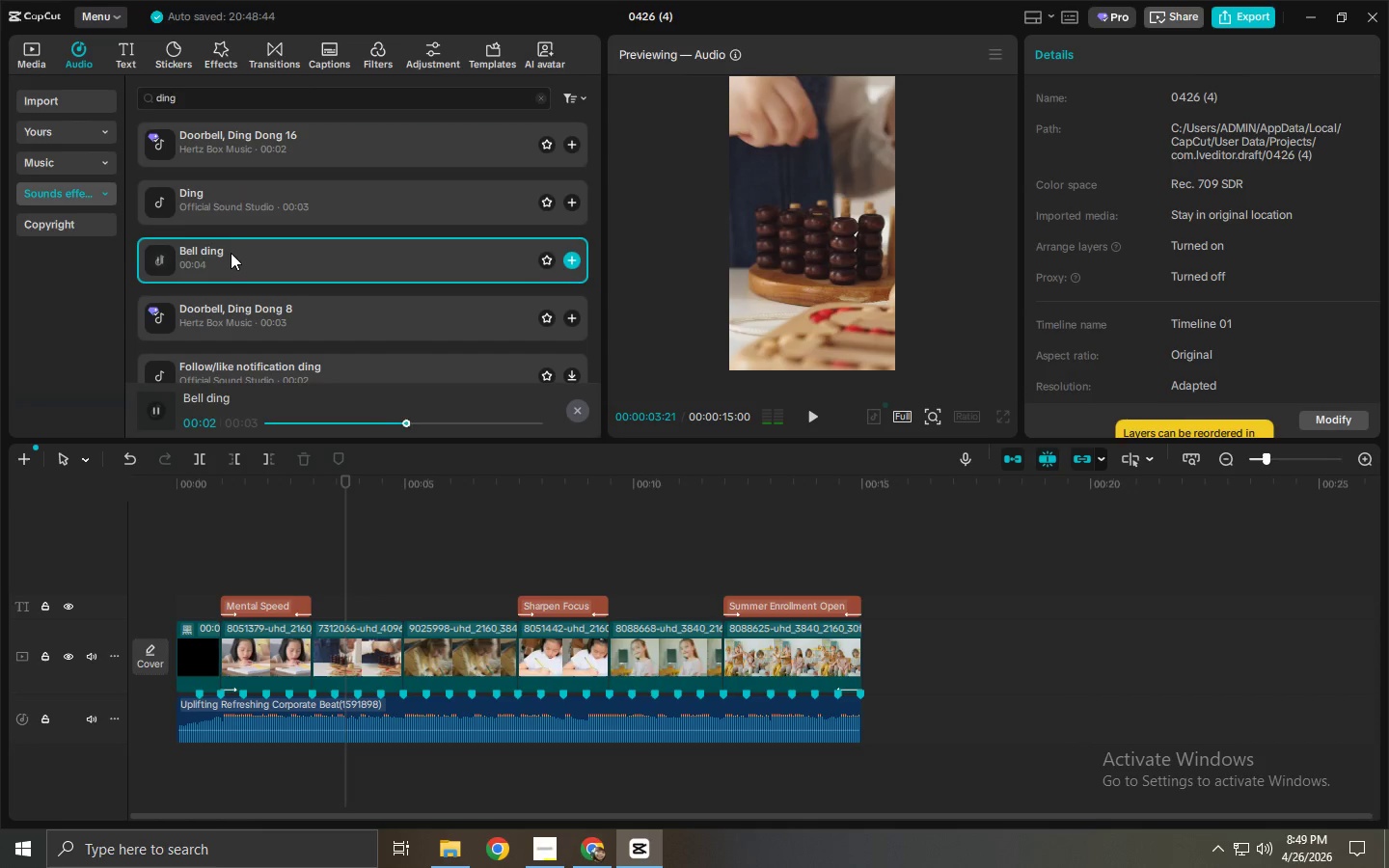 
left_click_drag(start_coordinate=[235, 257], to_coordinate=[236, 786])
 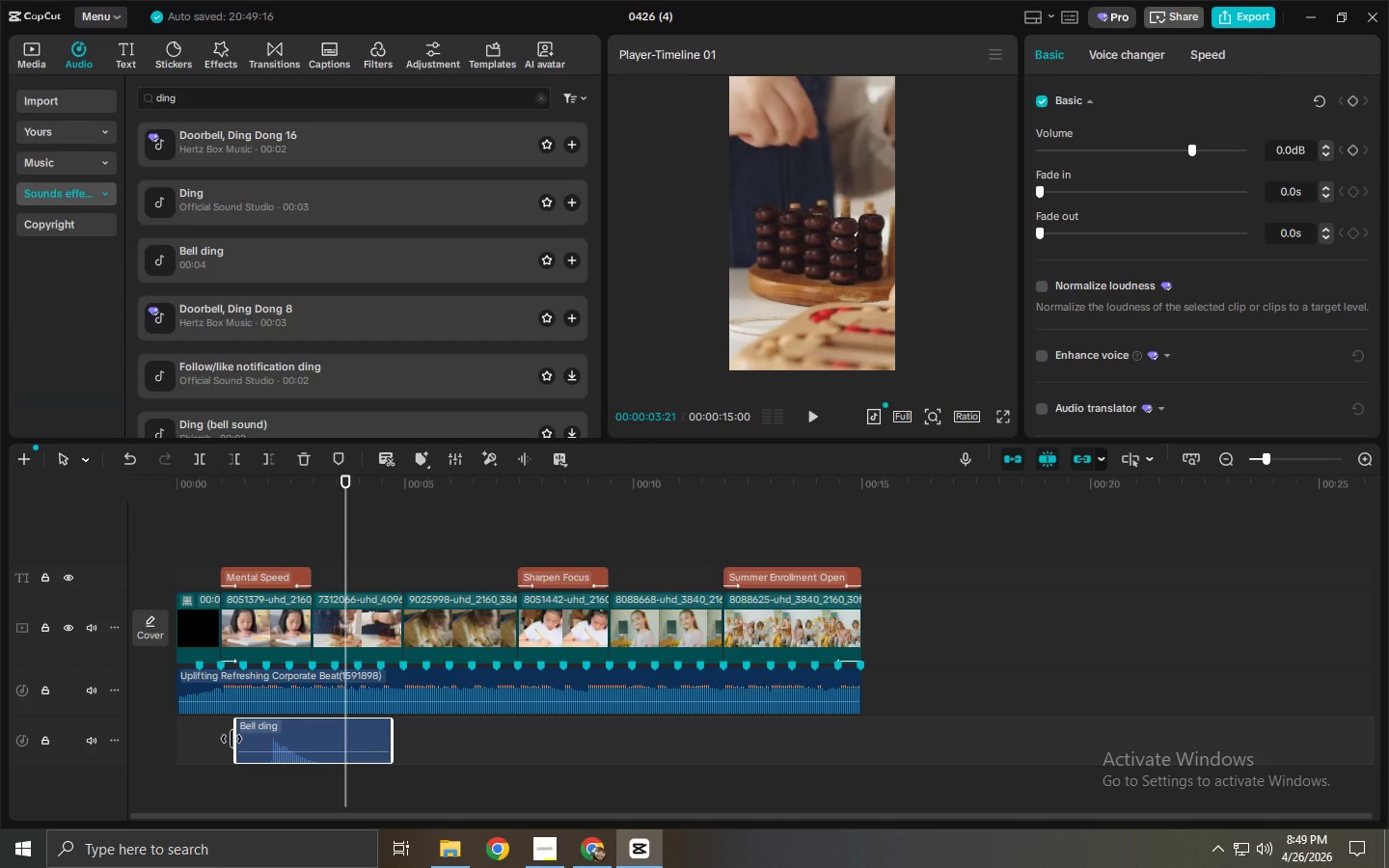 
left_click_drag(start_coordinate=[232, 739], to_coordinate=[265, 741])
 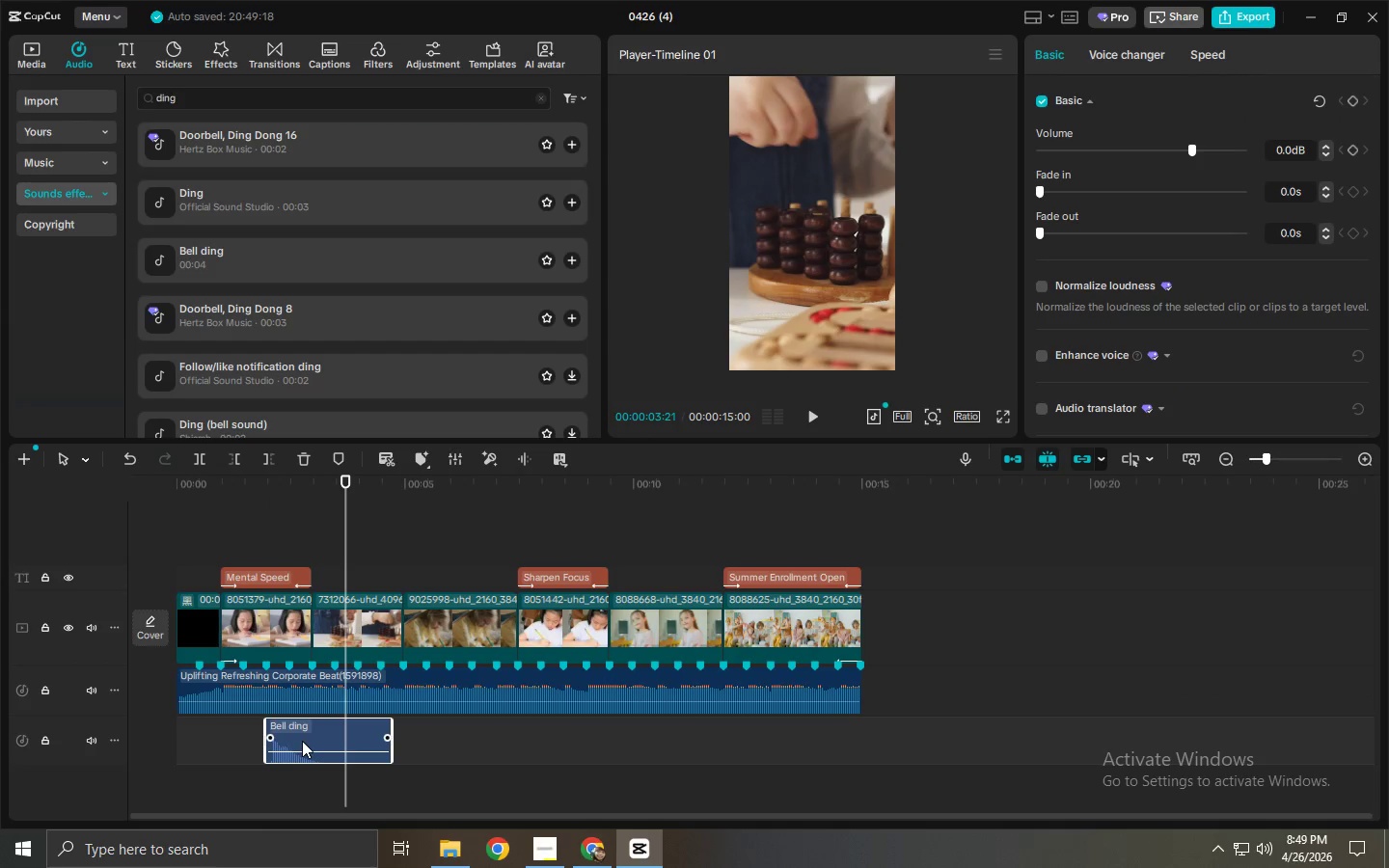 
left_click_drag(start_coordinate=[302, 741], to_coordinate=[255, 742])
 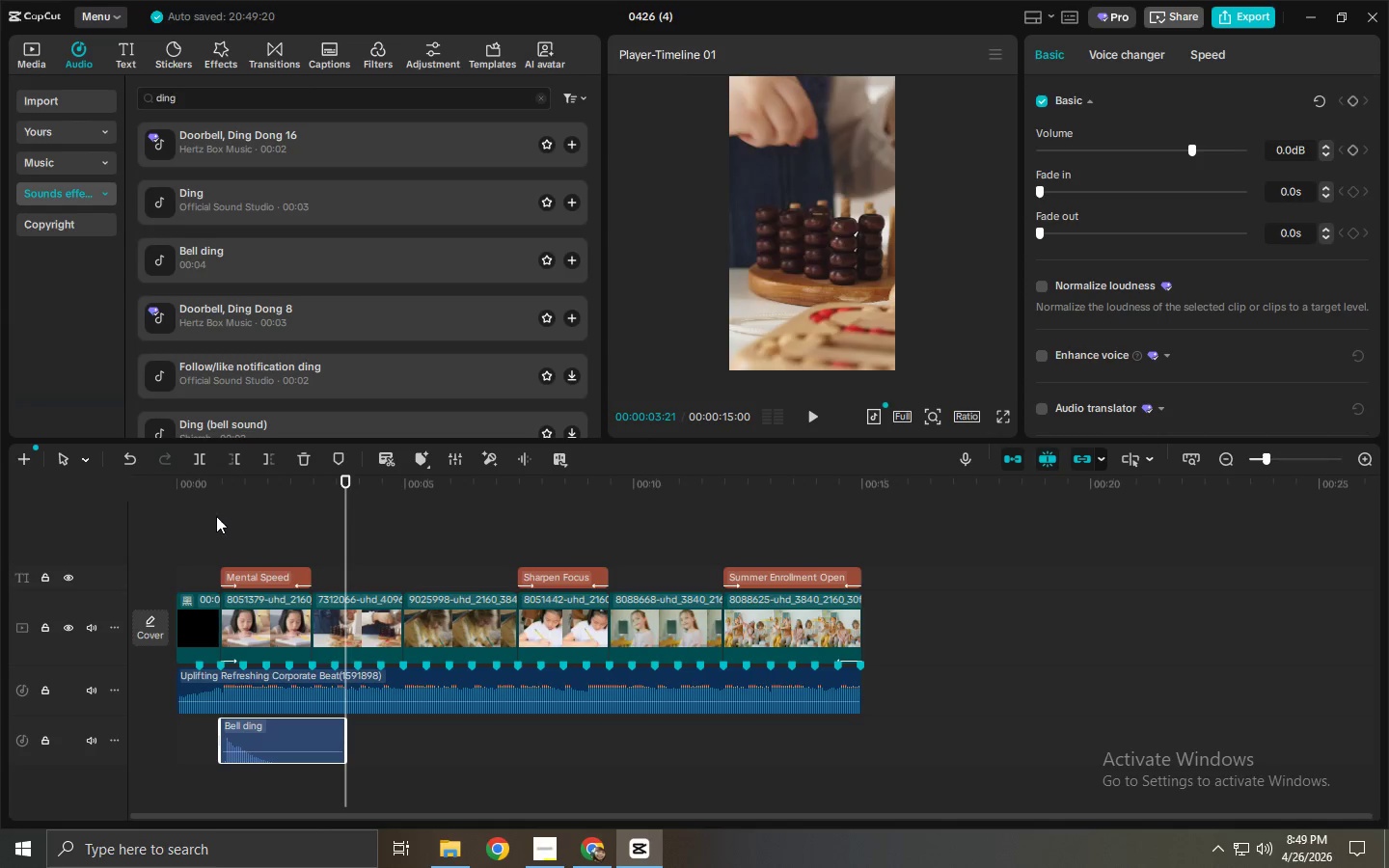 
left_click([209, 487])
 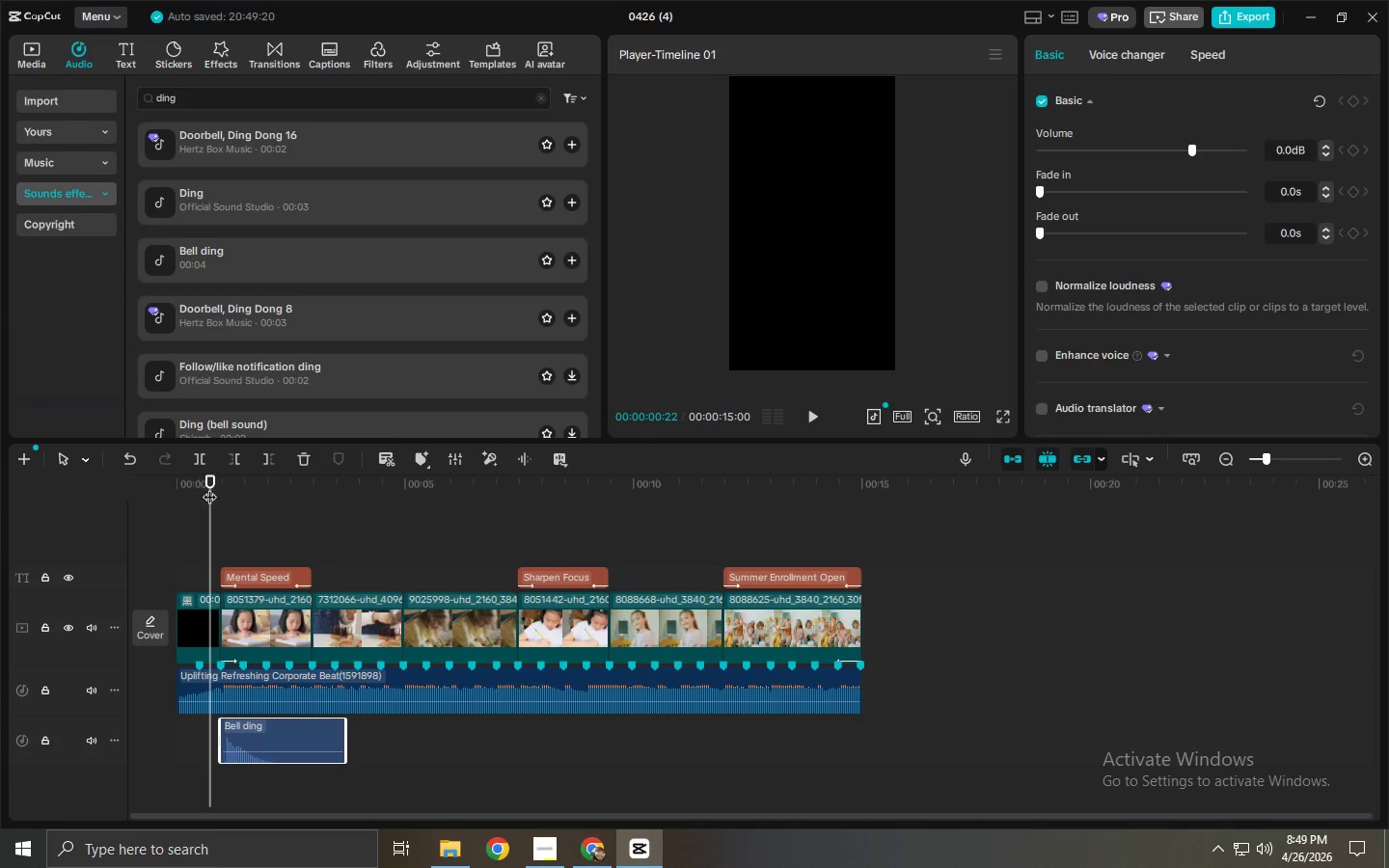 
key(Space)
 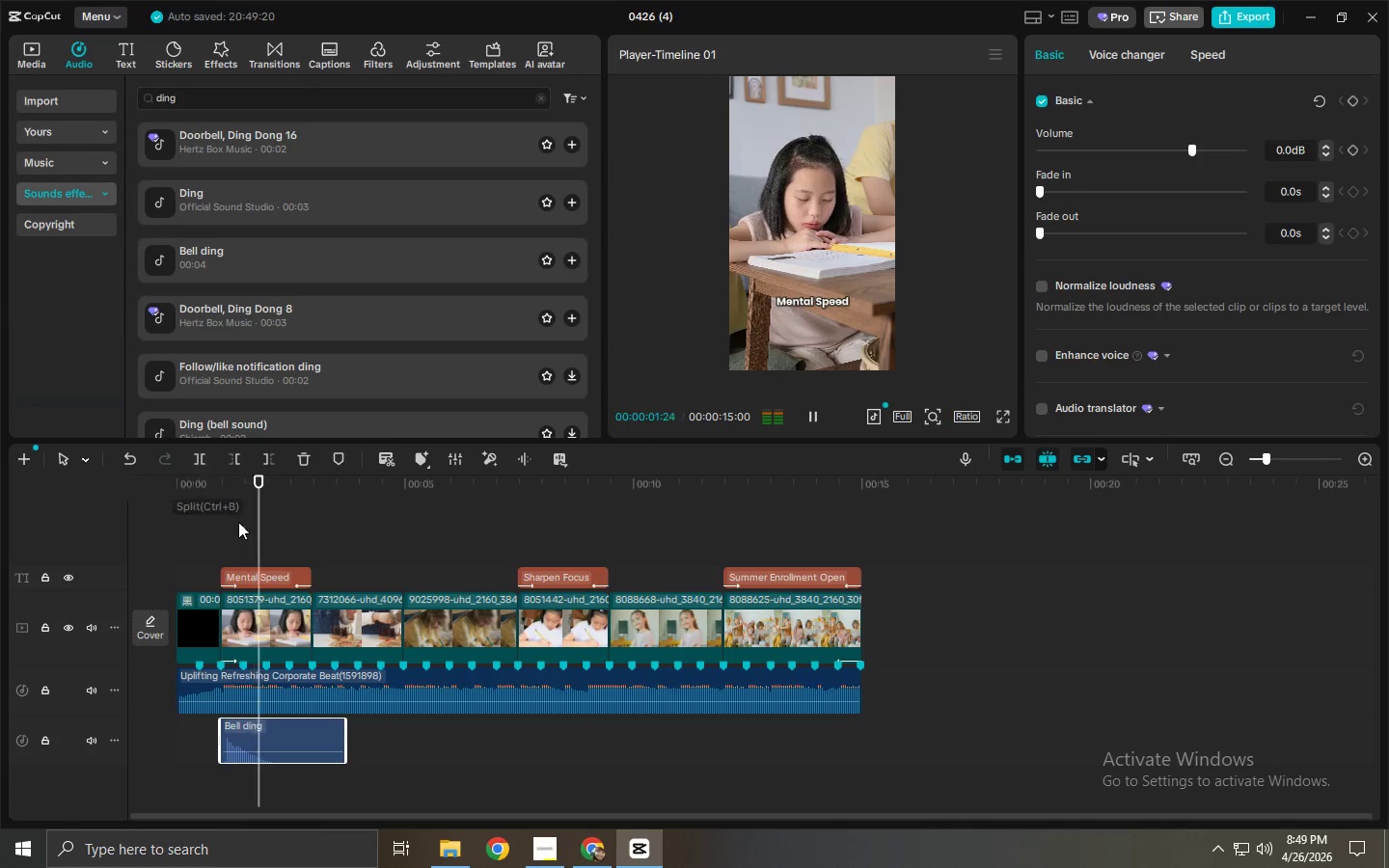 
key(Space)
 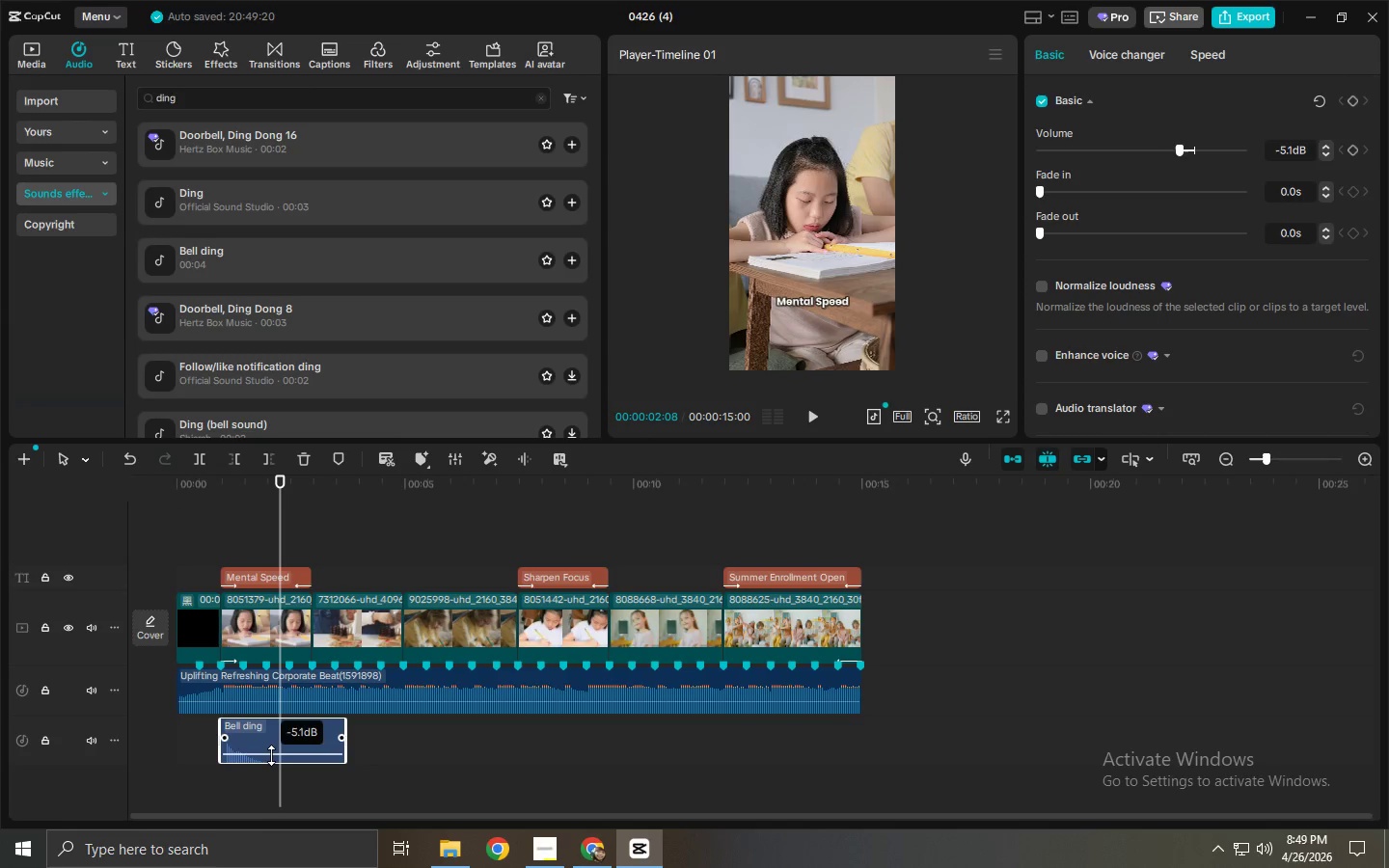 
hold_key(key=AltLeft, duration=1.31)
left_click_drag(start_coordinate=[297, 736], to_coordinate=[597, 739])
 